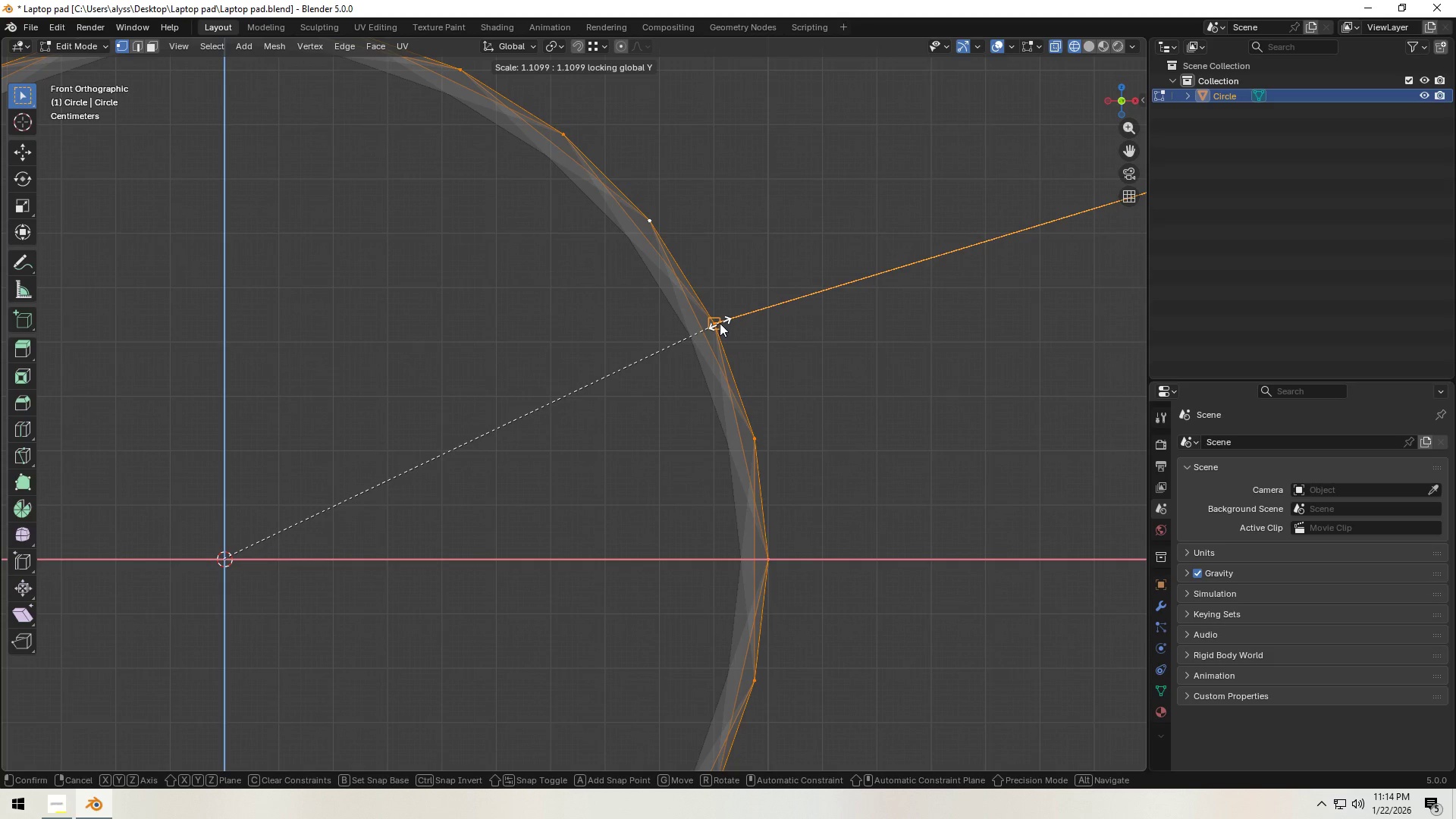 
hold_key(key=ControlLeft, duration=1.49)
left_click([720, 323])
 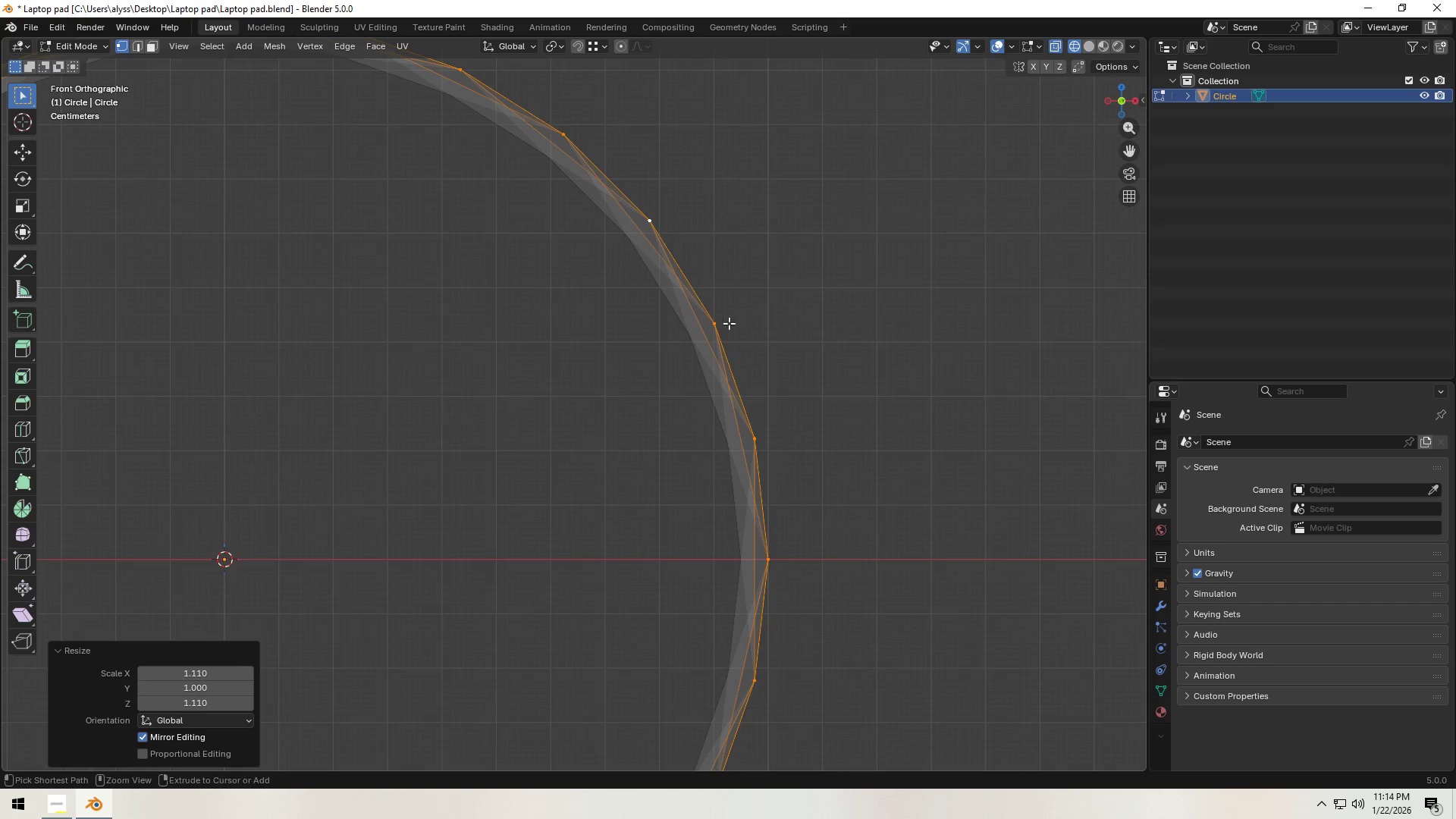 
hold_key(key=ControlLeft, duration=2.58)
left_click([909, 346])
 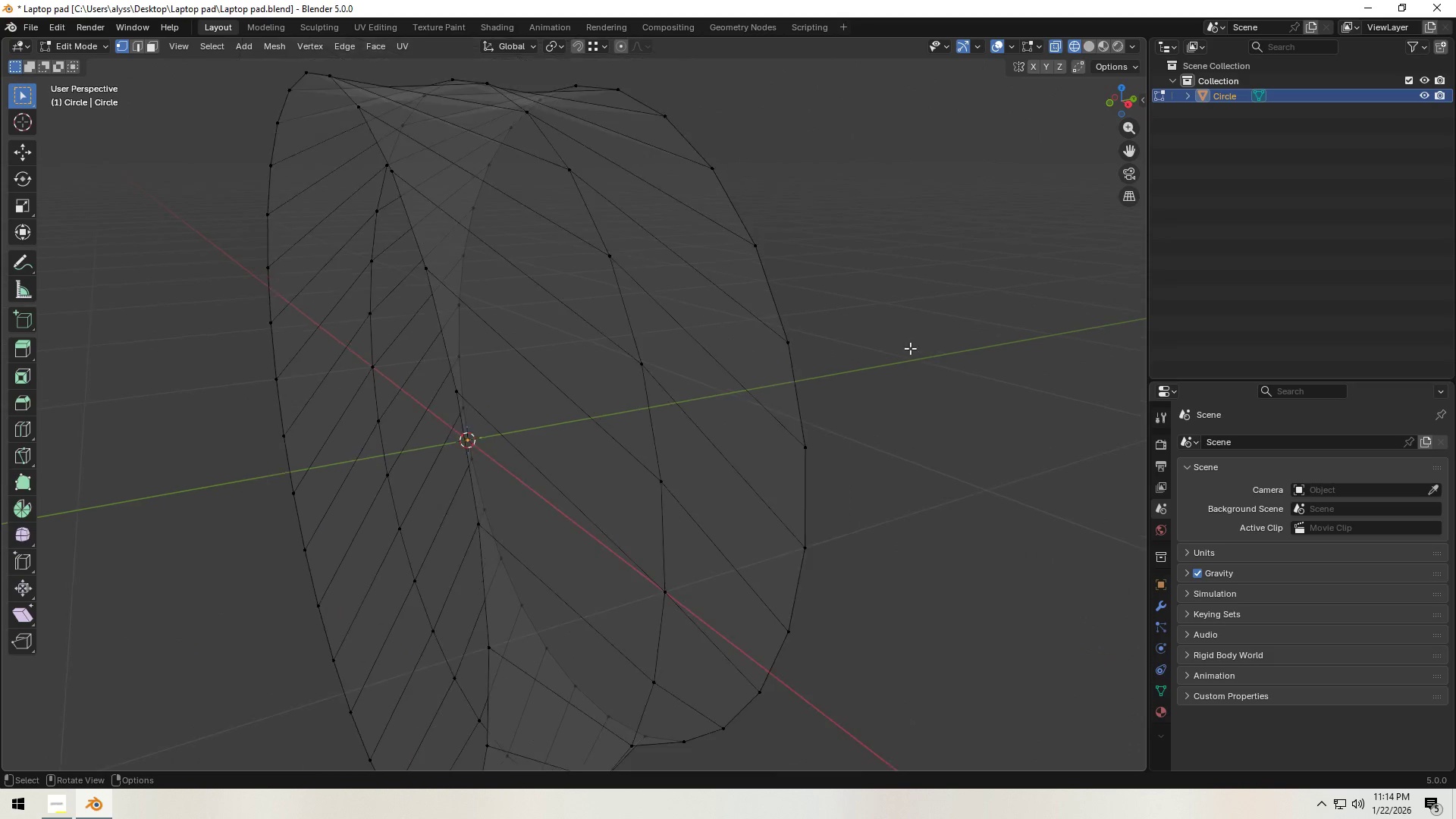 
scroll: coordinate [910, 349], scroll_direction: down, amount: 2.0
 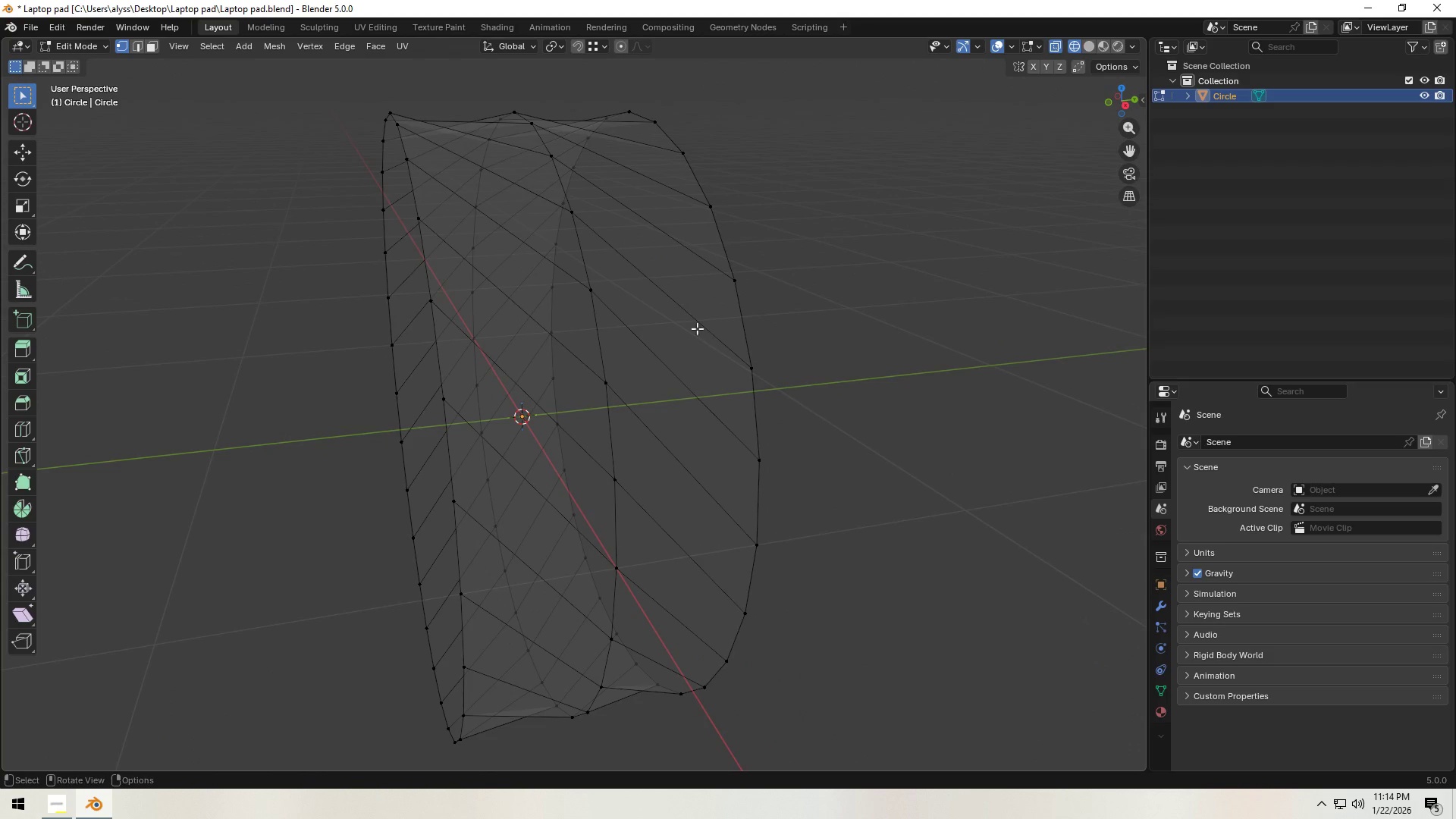 
key(Control+R)
 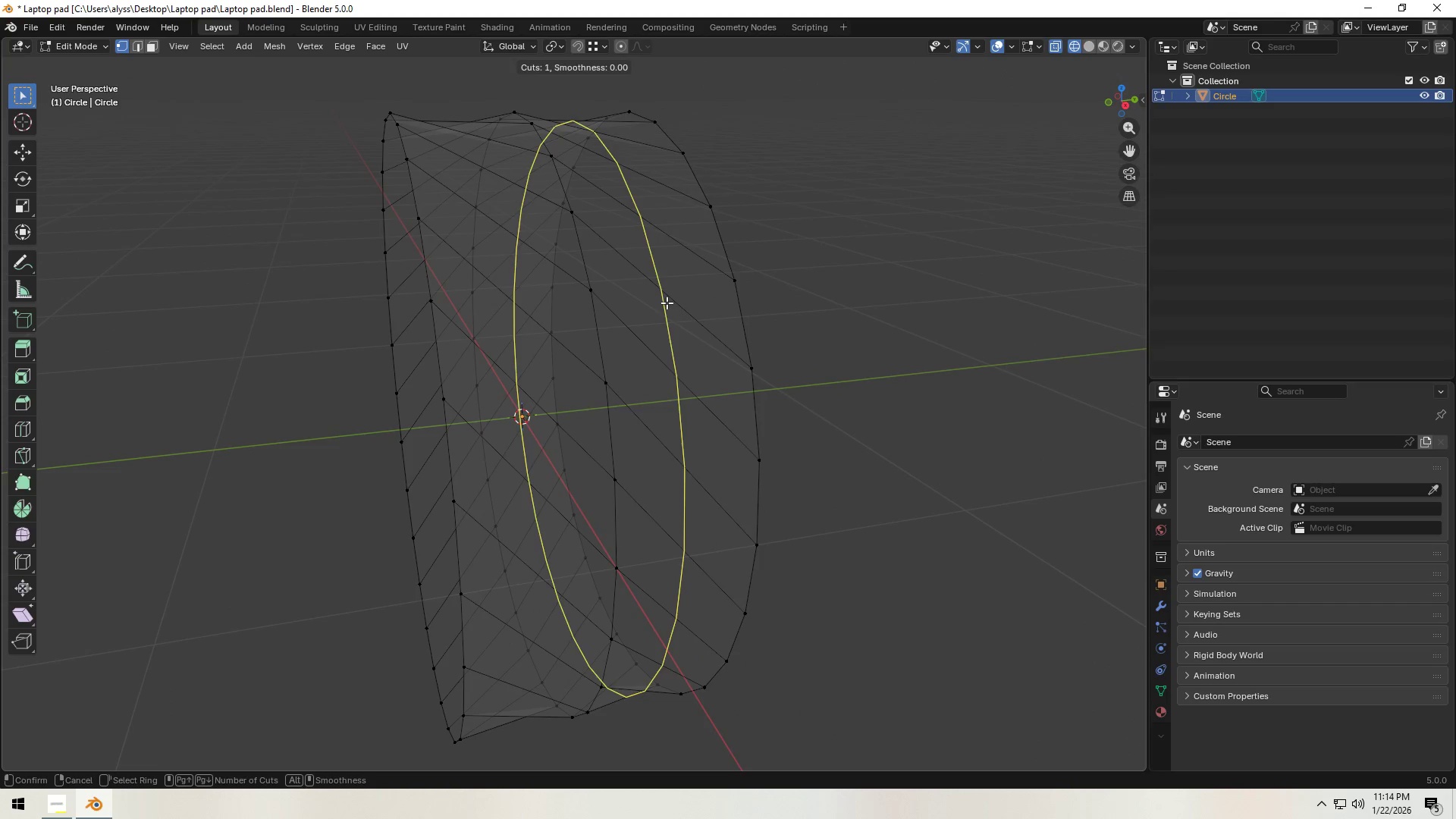 
left_click([667, 303])
 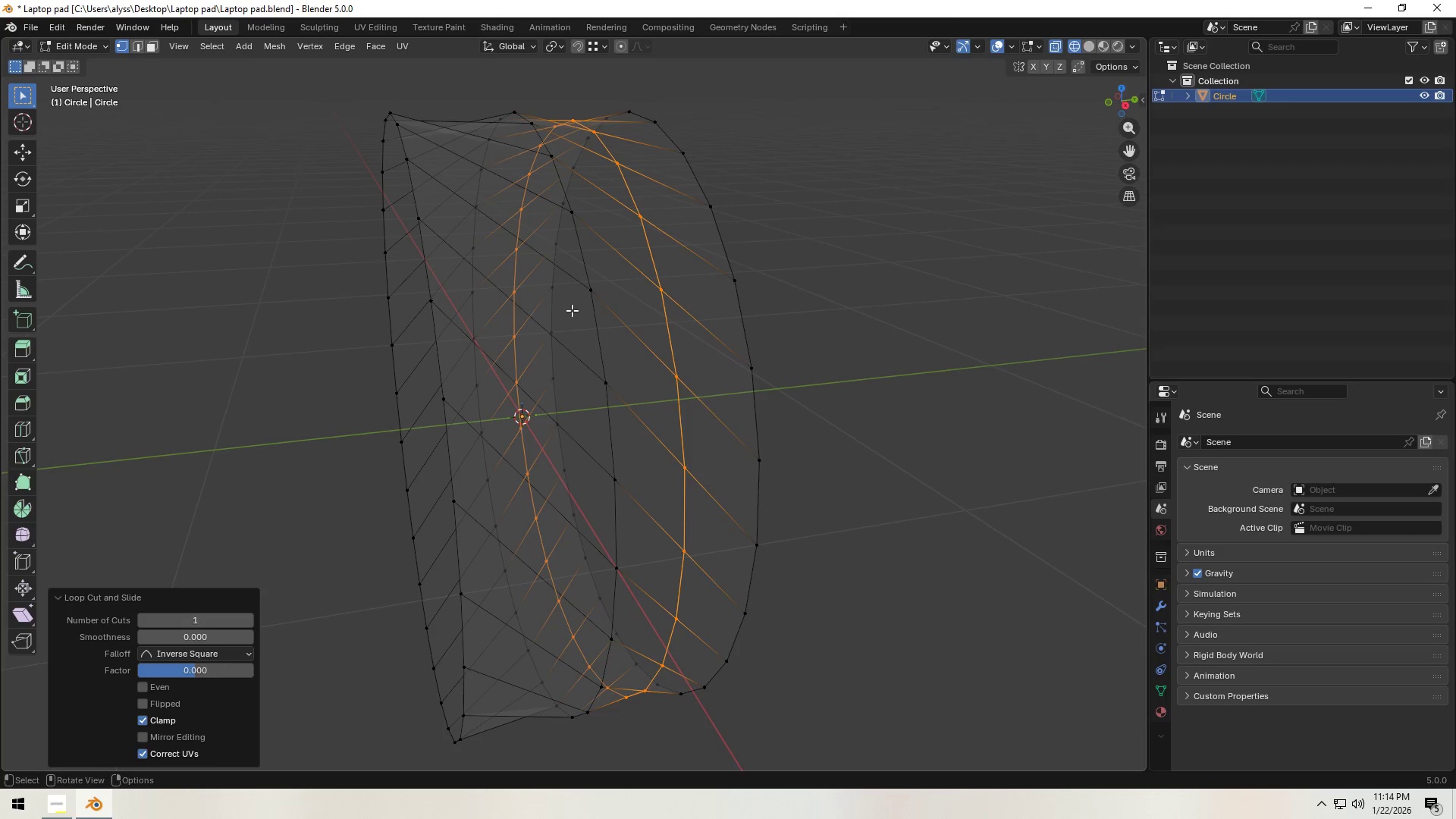 
right_click([667, 303])
 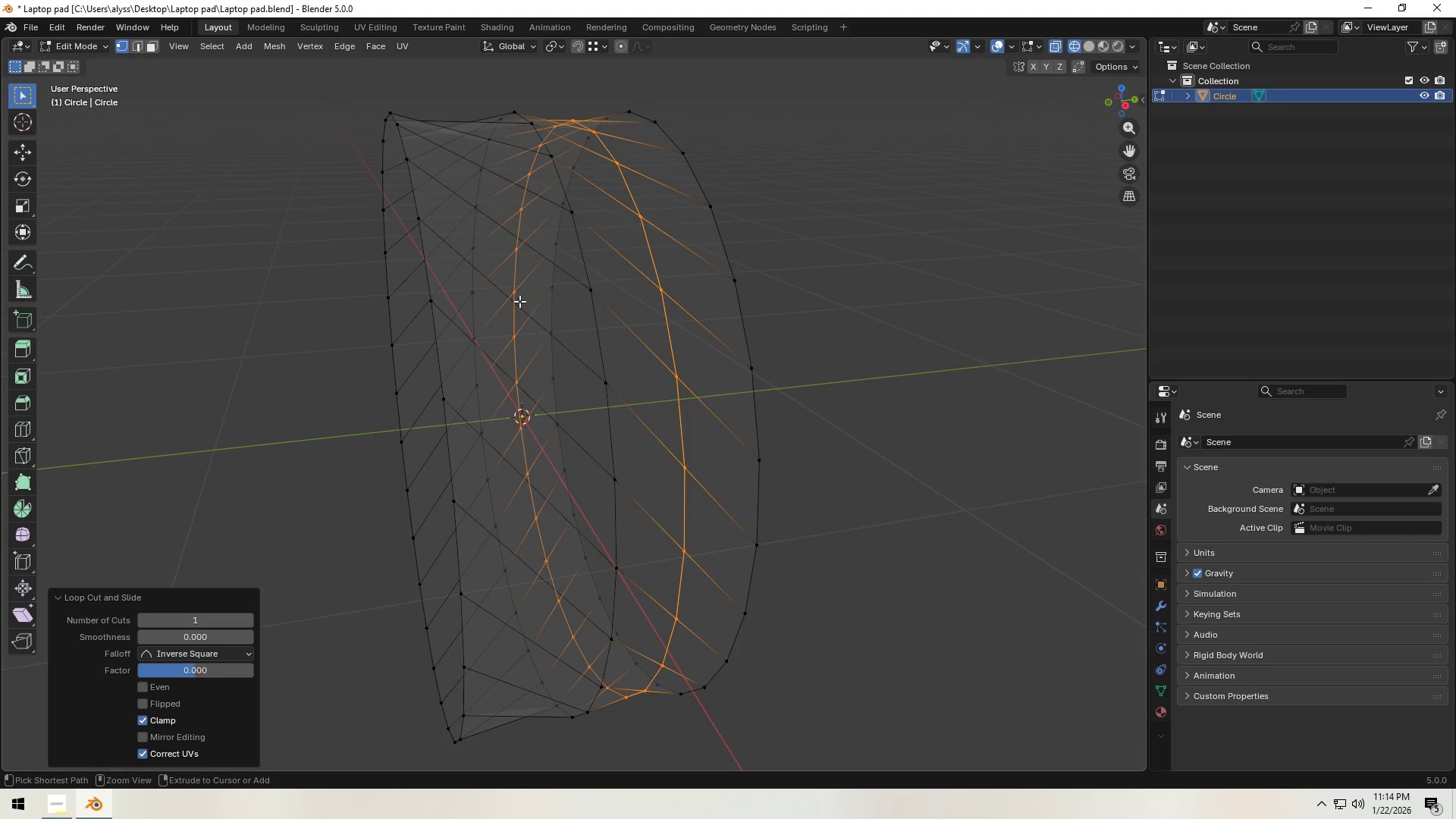 
key(Control+ControlLeft)
 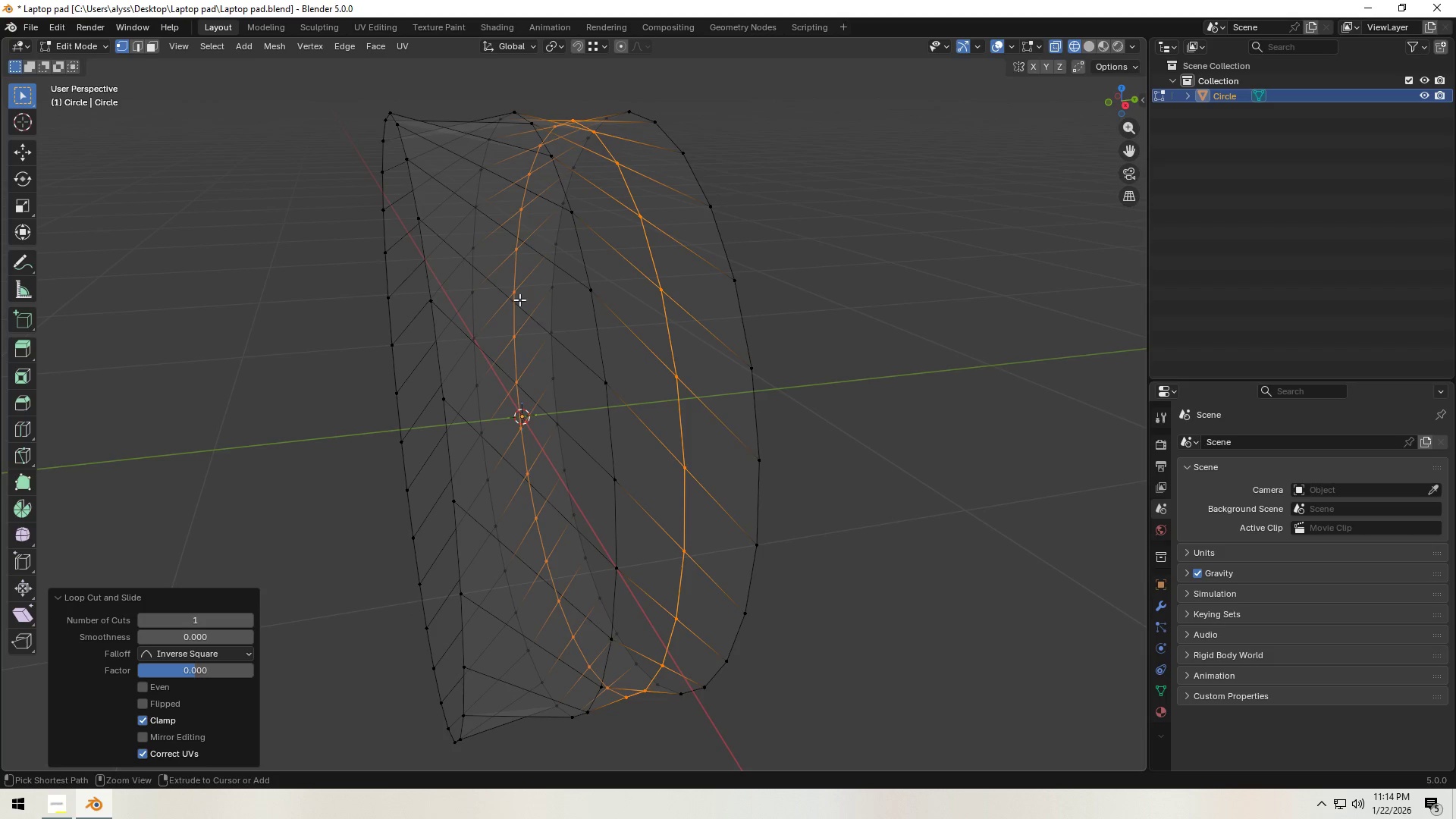 
key(Control+R)
 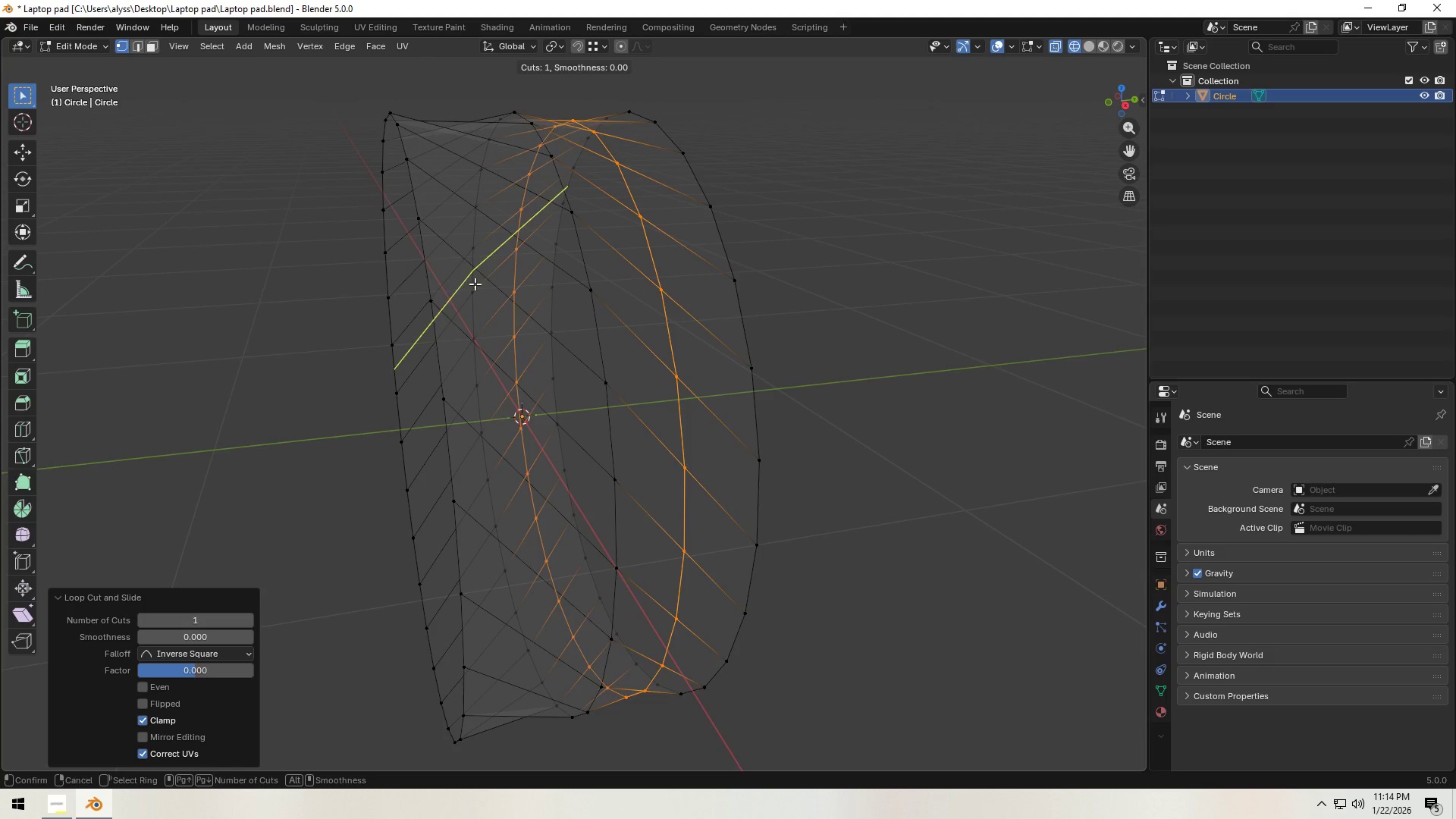 
right_click([485, 278])
 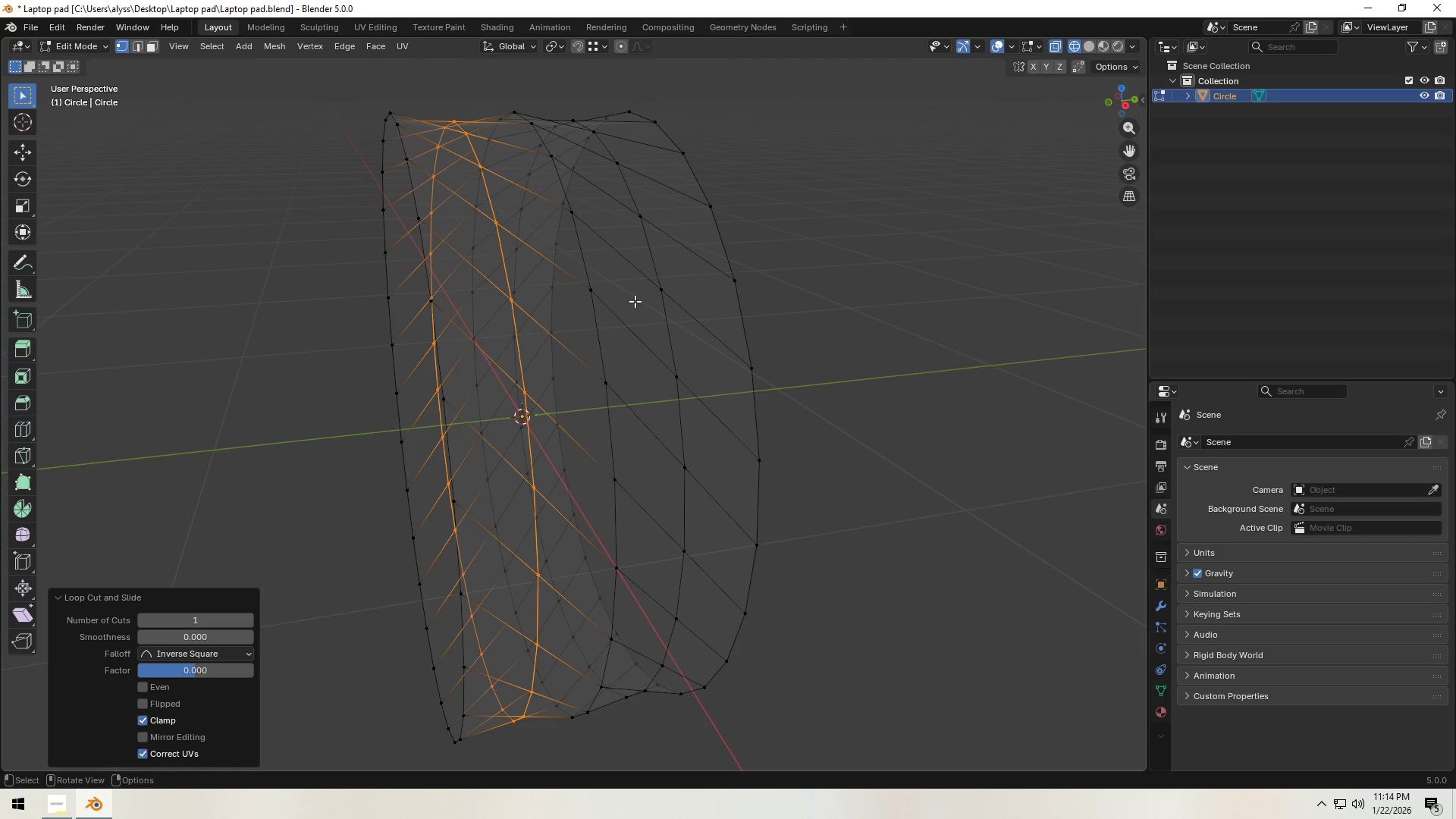 
left_click([485, 278])
 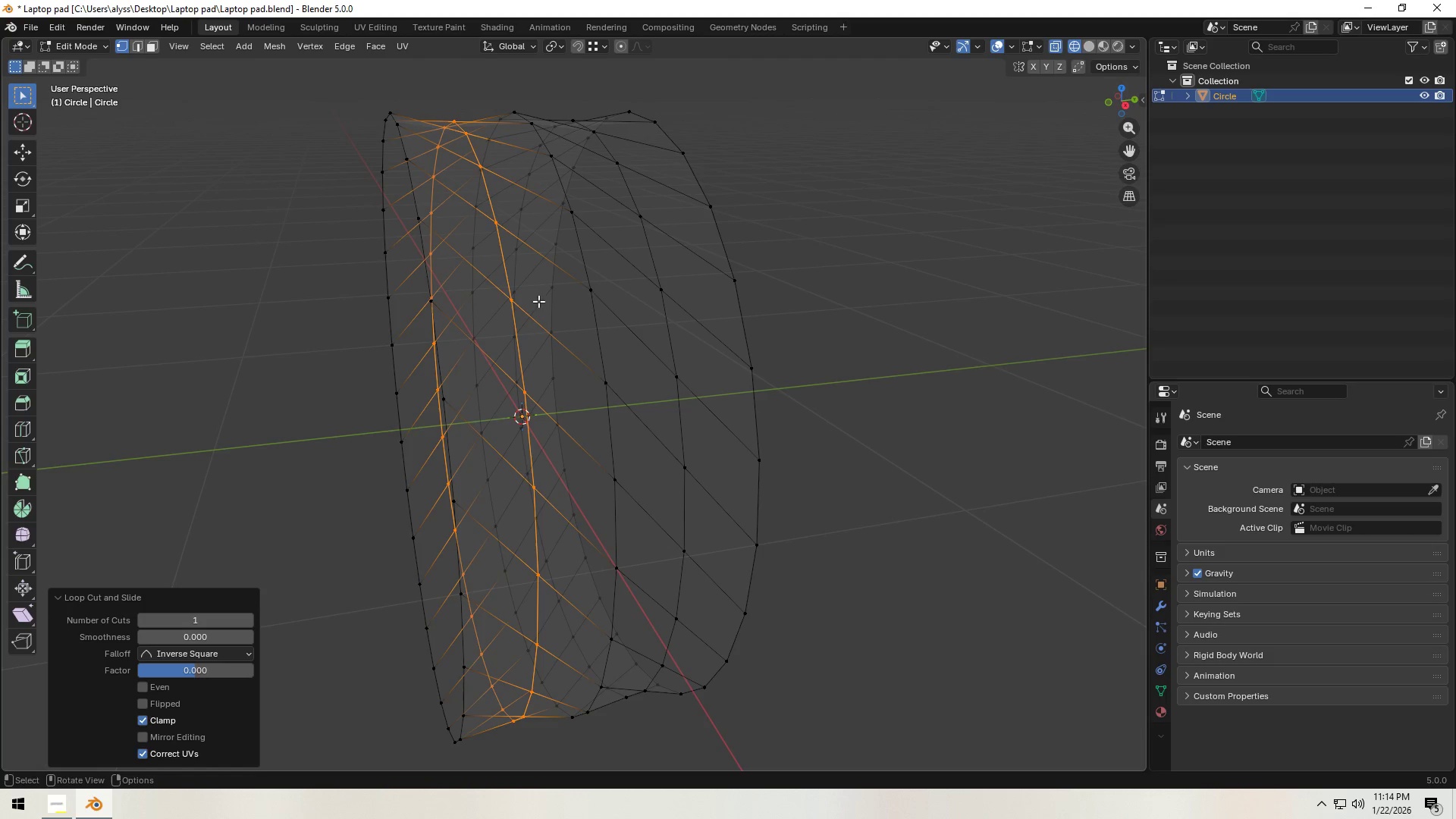 
hold_key(key=ShiftLeft, duration=0.75)
hold_key(key=AltLeft, duration=0.56)
left_click([666, 324])
 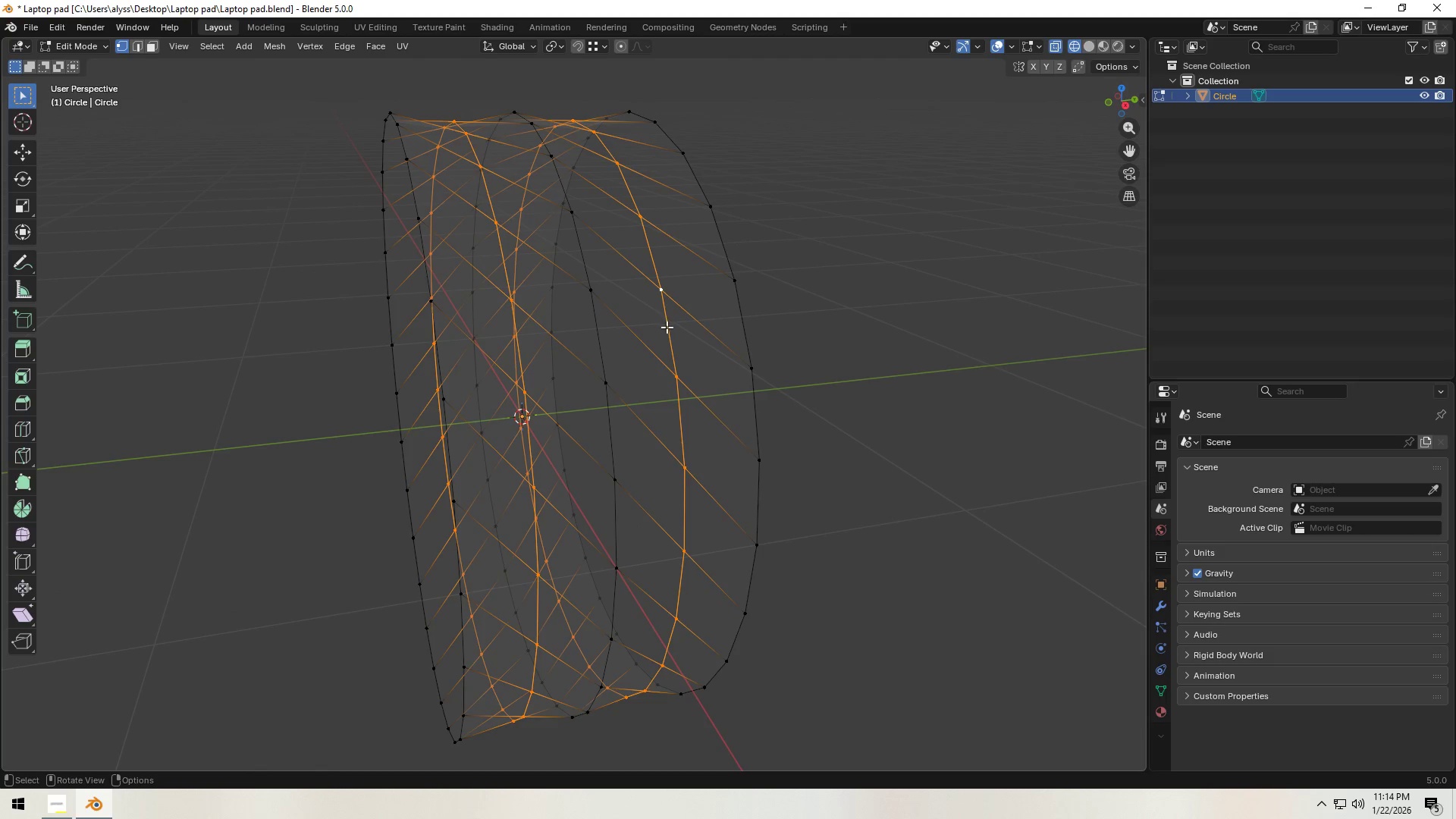 
key(Backquote)
 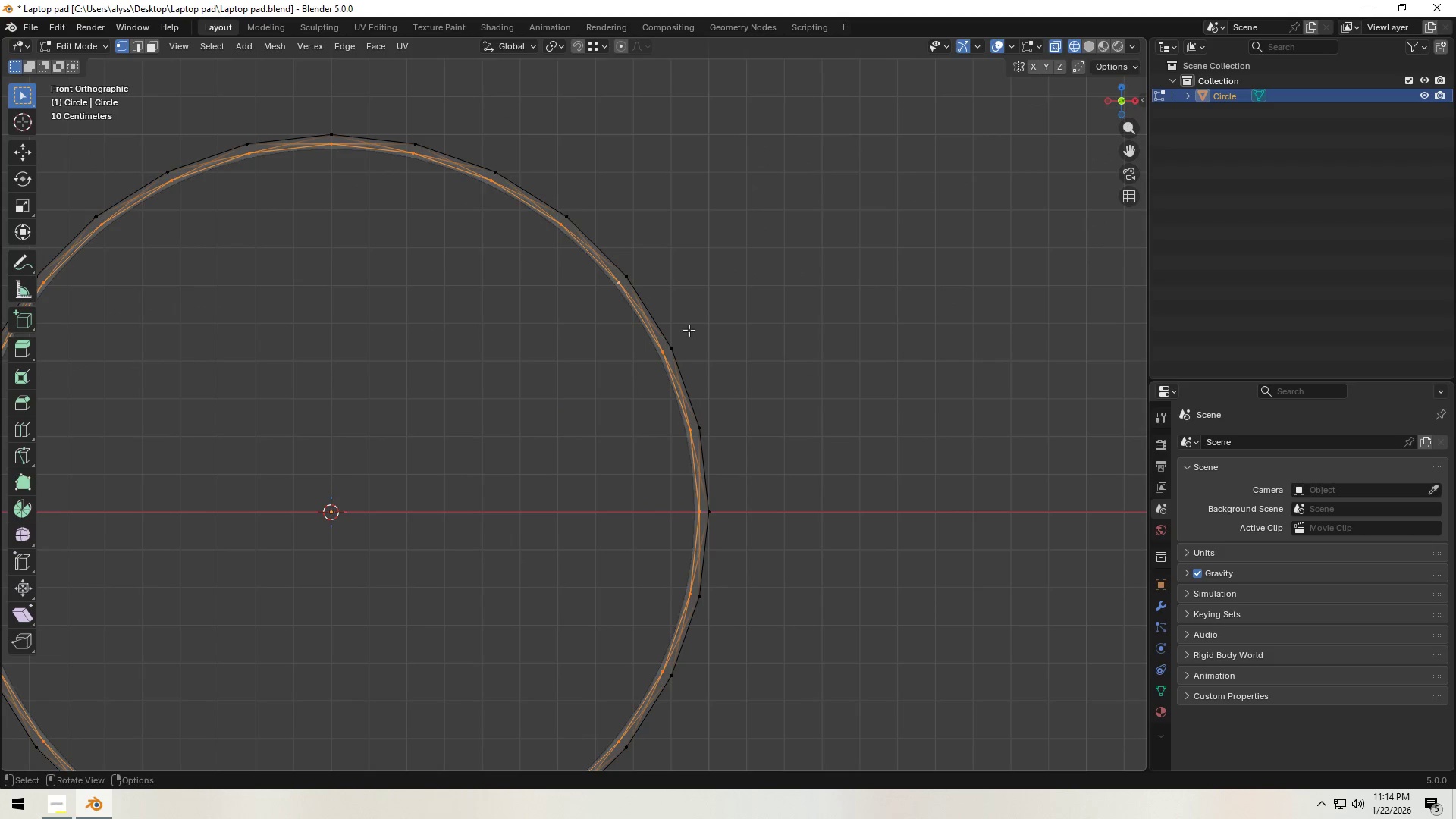 
key(Shift+ShiftLeft)
 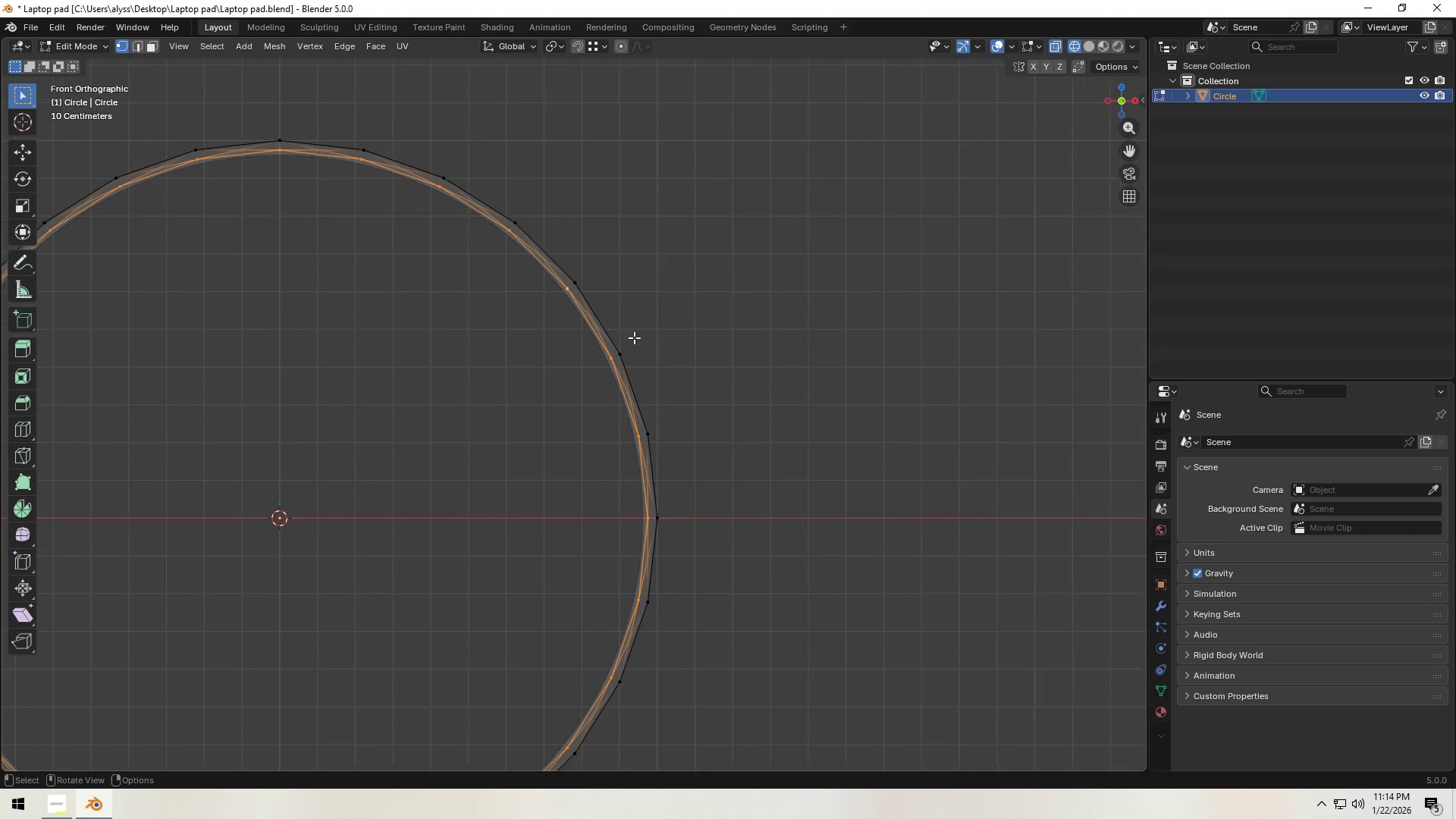 
key(Shift+ShiftLeft)
 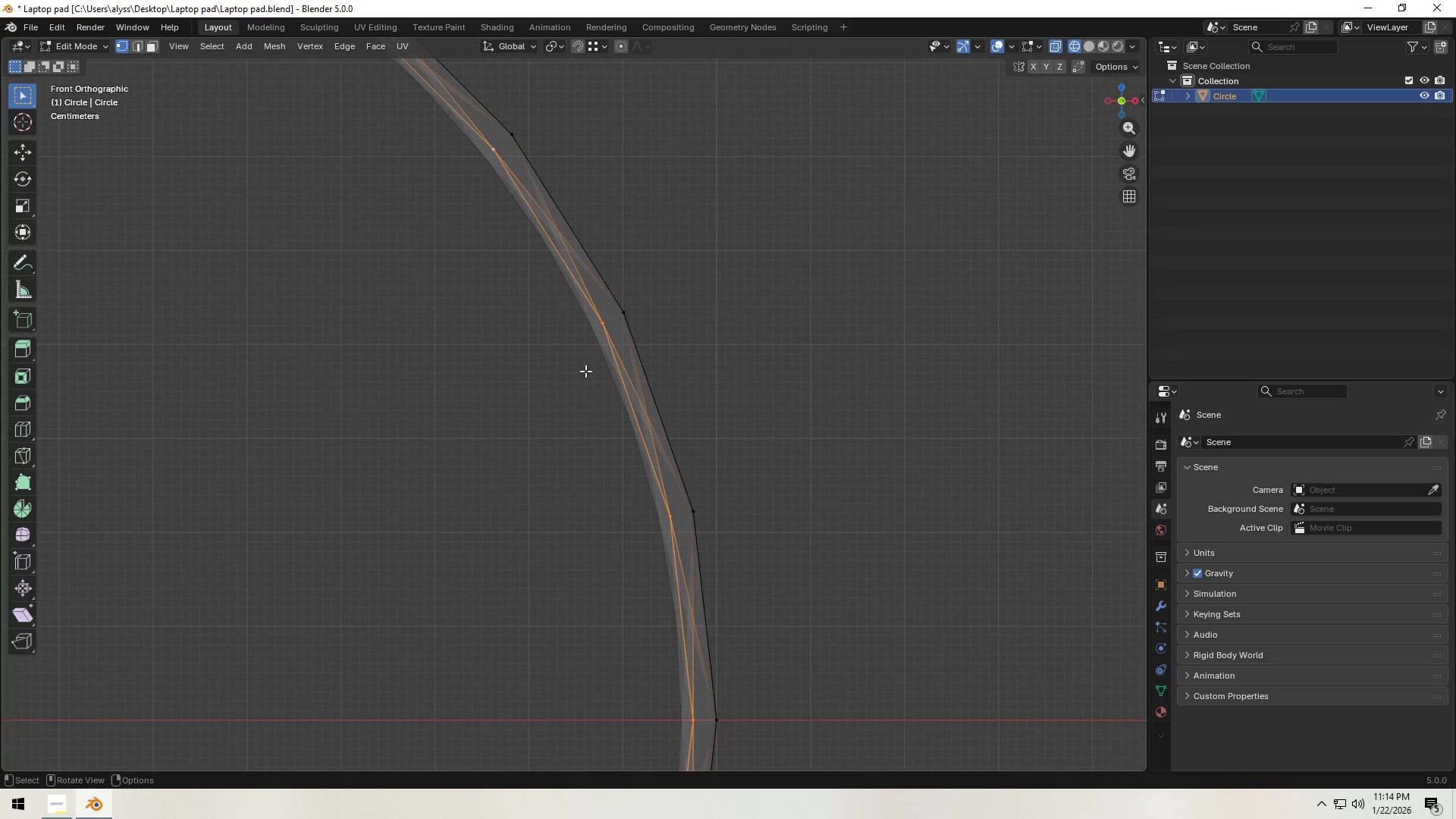 
scroll: coordinate [585, 371], scroll_direction: up, amount: 7.0
 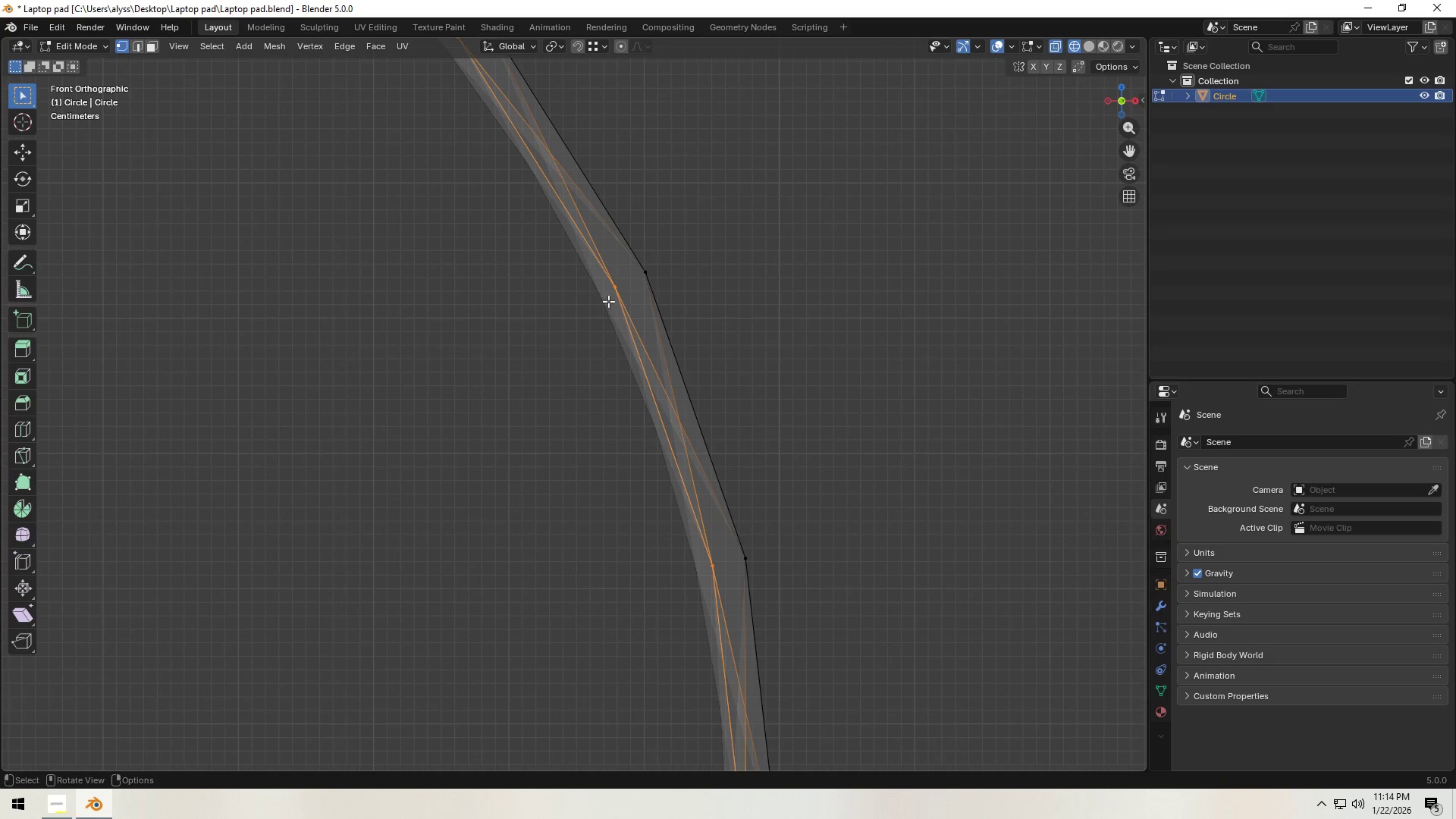 
key(S)
 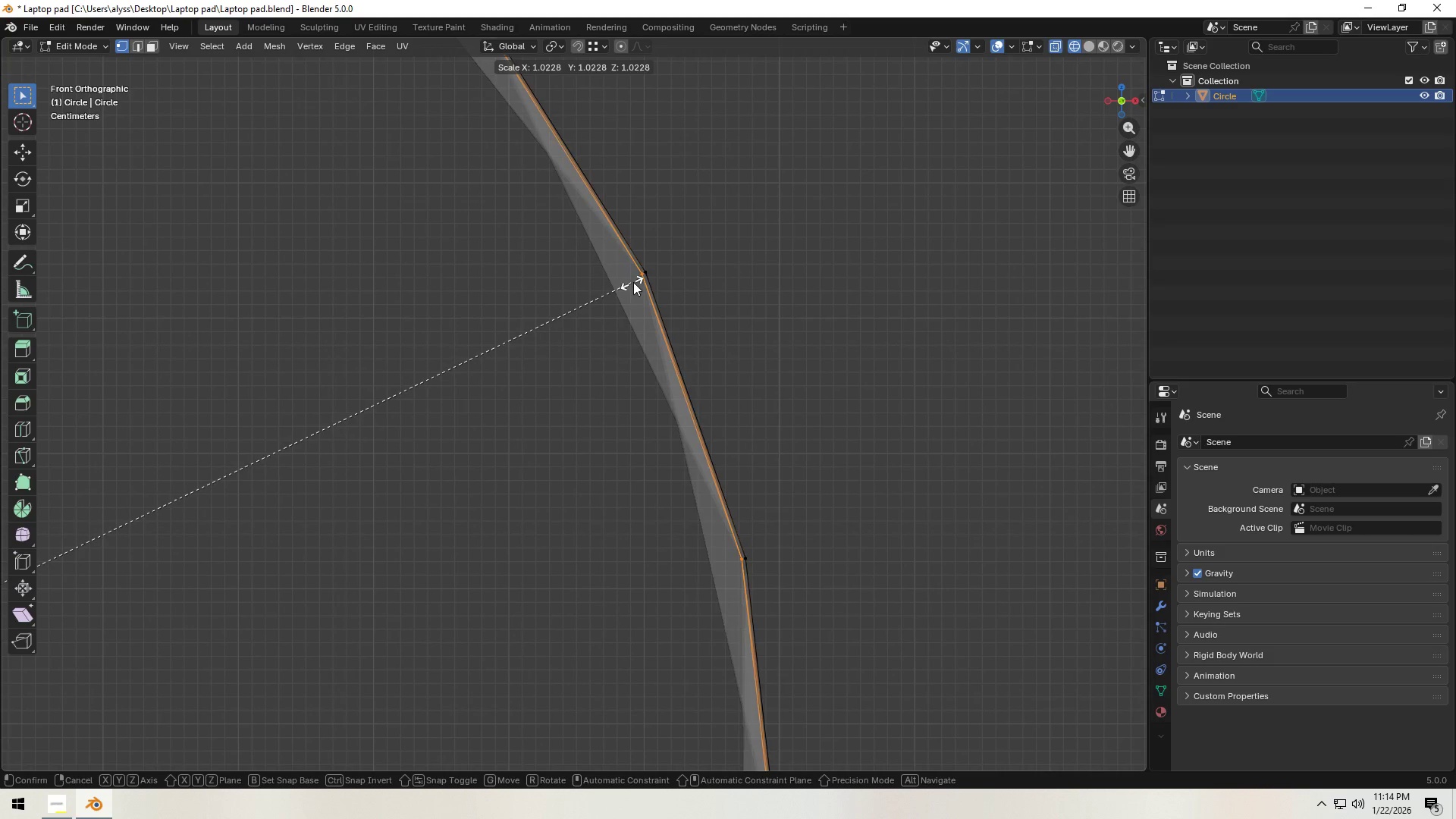 
hold_key(key=ControlLeft, duration=1.5)
 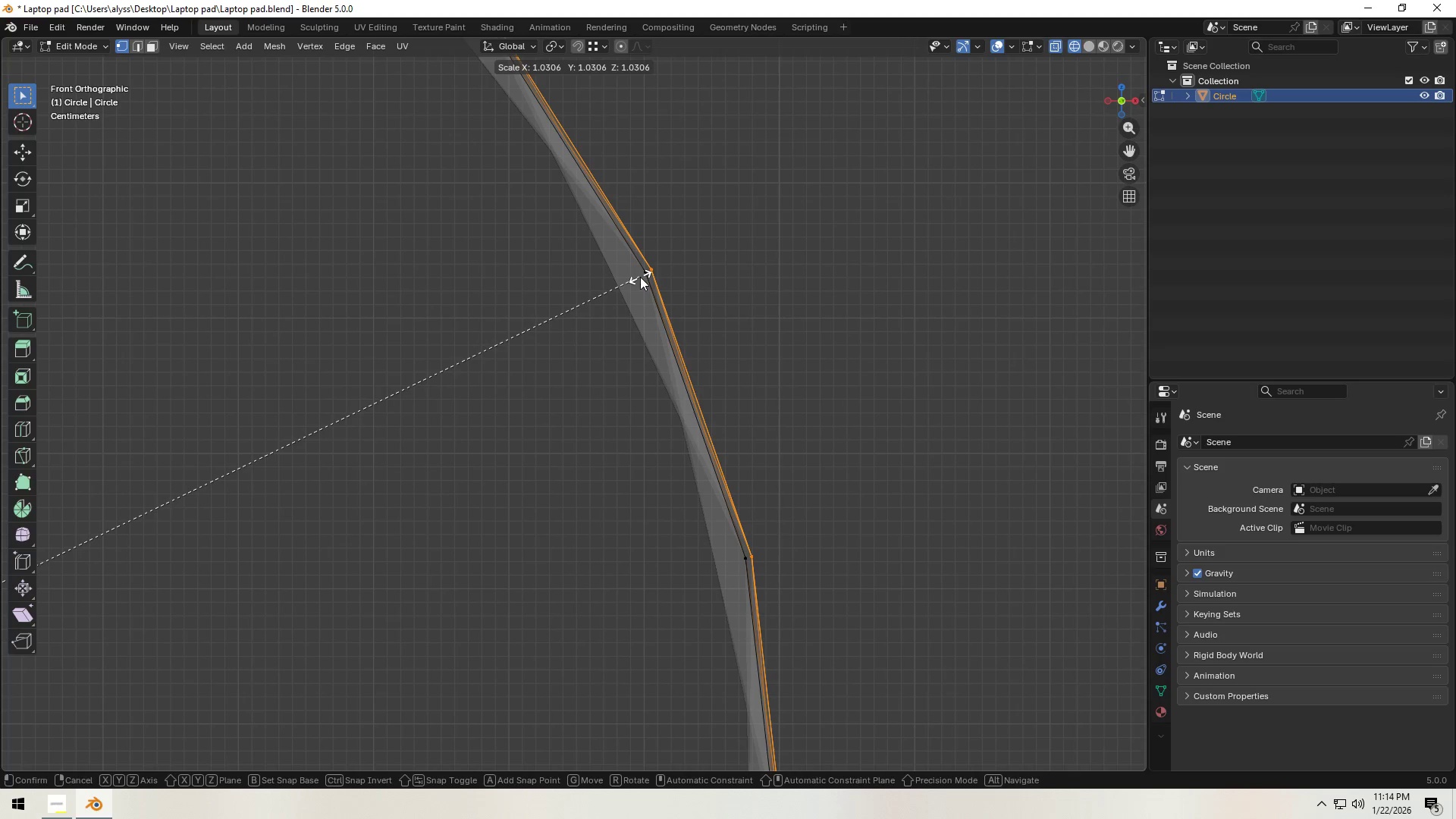 
hold_key(key=ControlLeft, duration=0.39)
 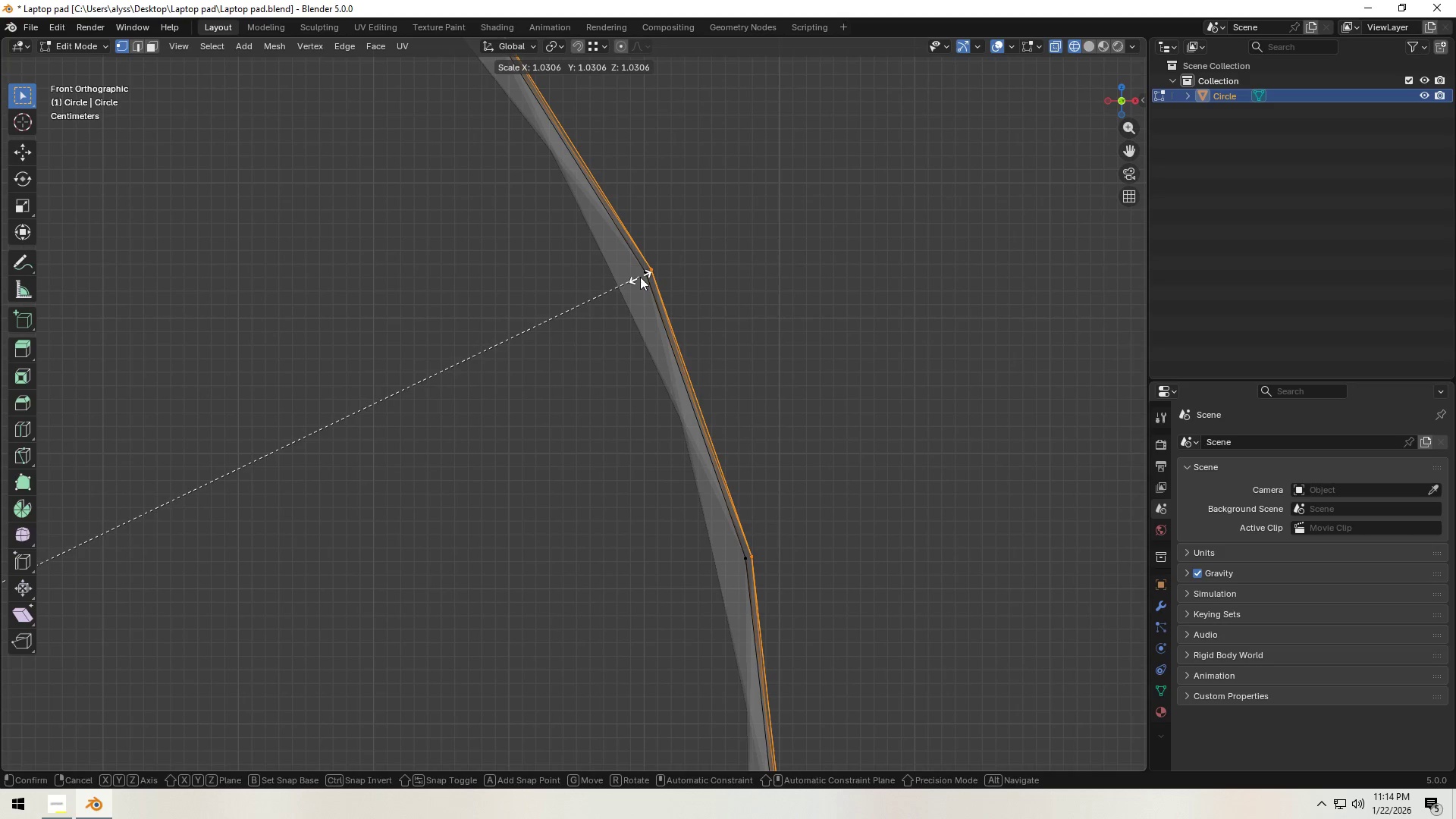 
key(Shift+Y)
 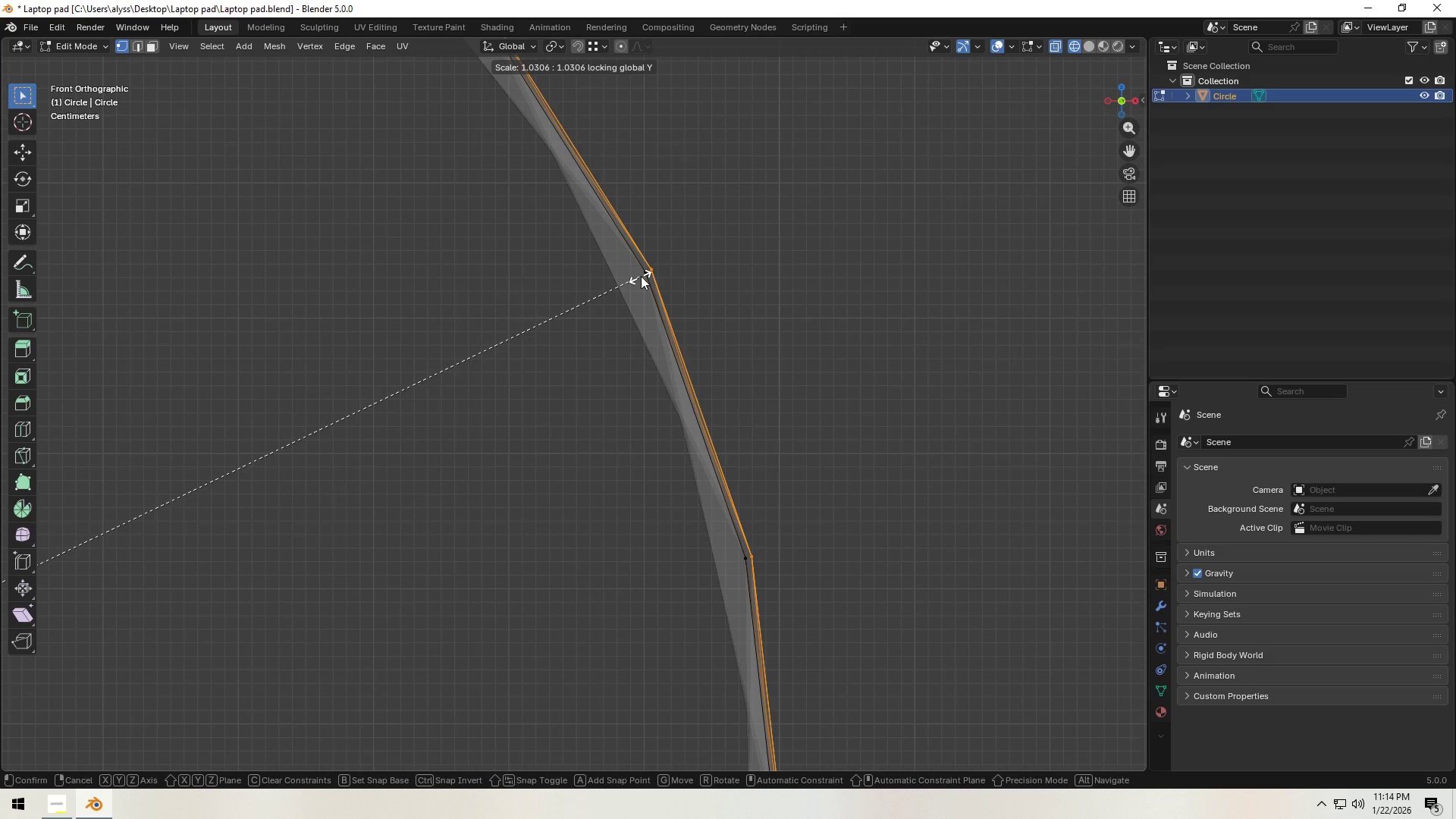 
hold_key(key=ControlLeft, duration=1.26)
left_click([651, 272])
 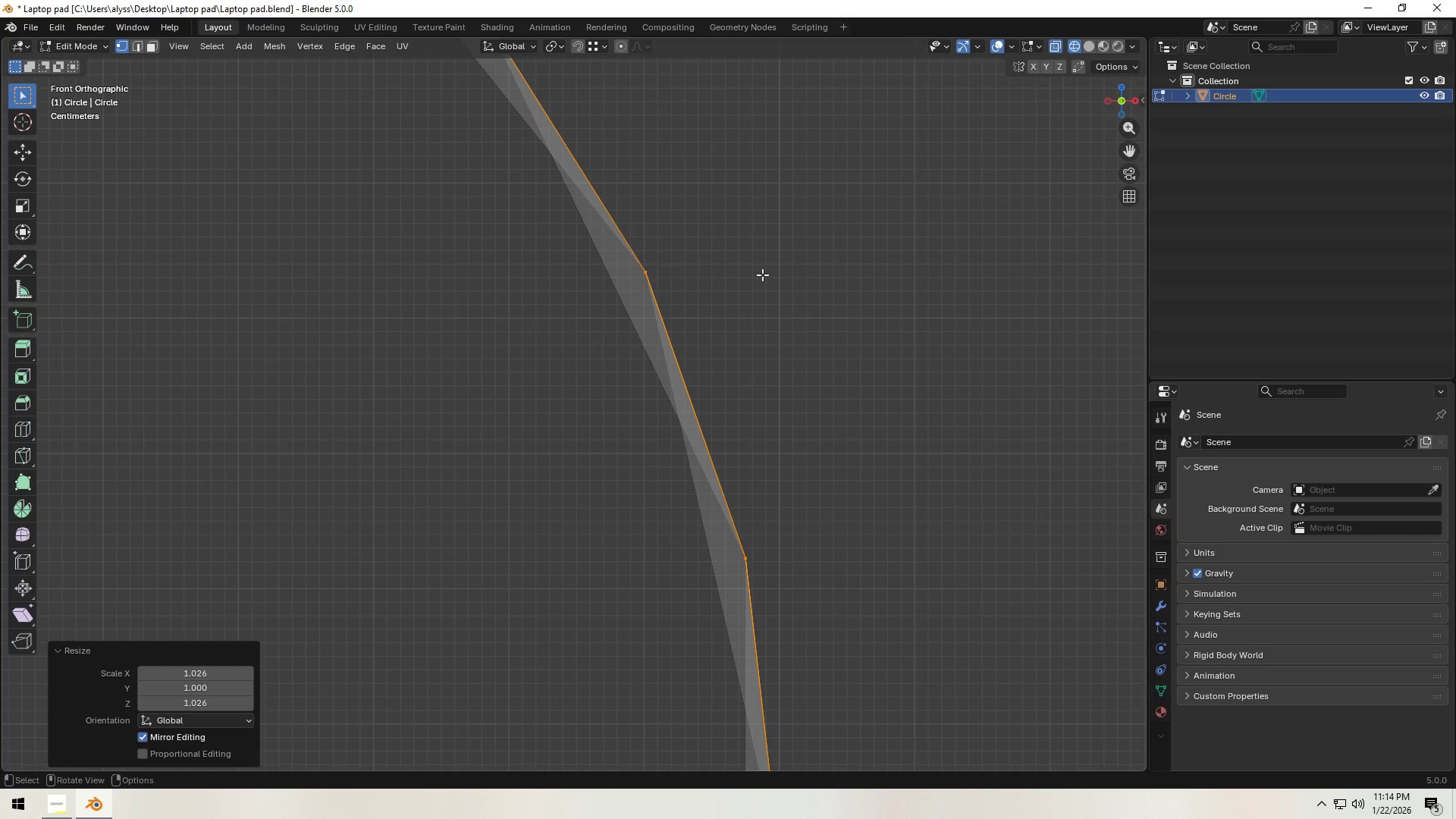 
double_click([793, 275])
 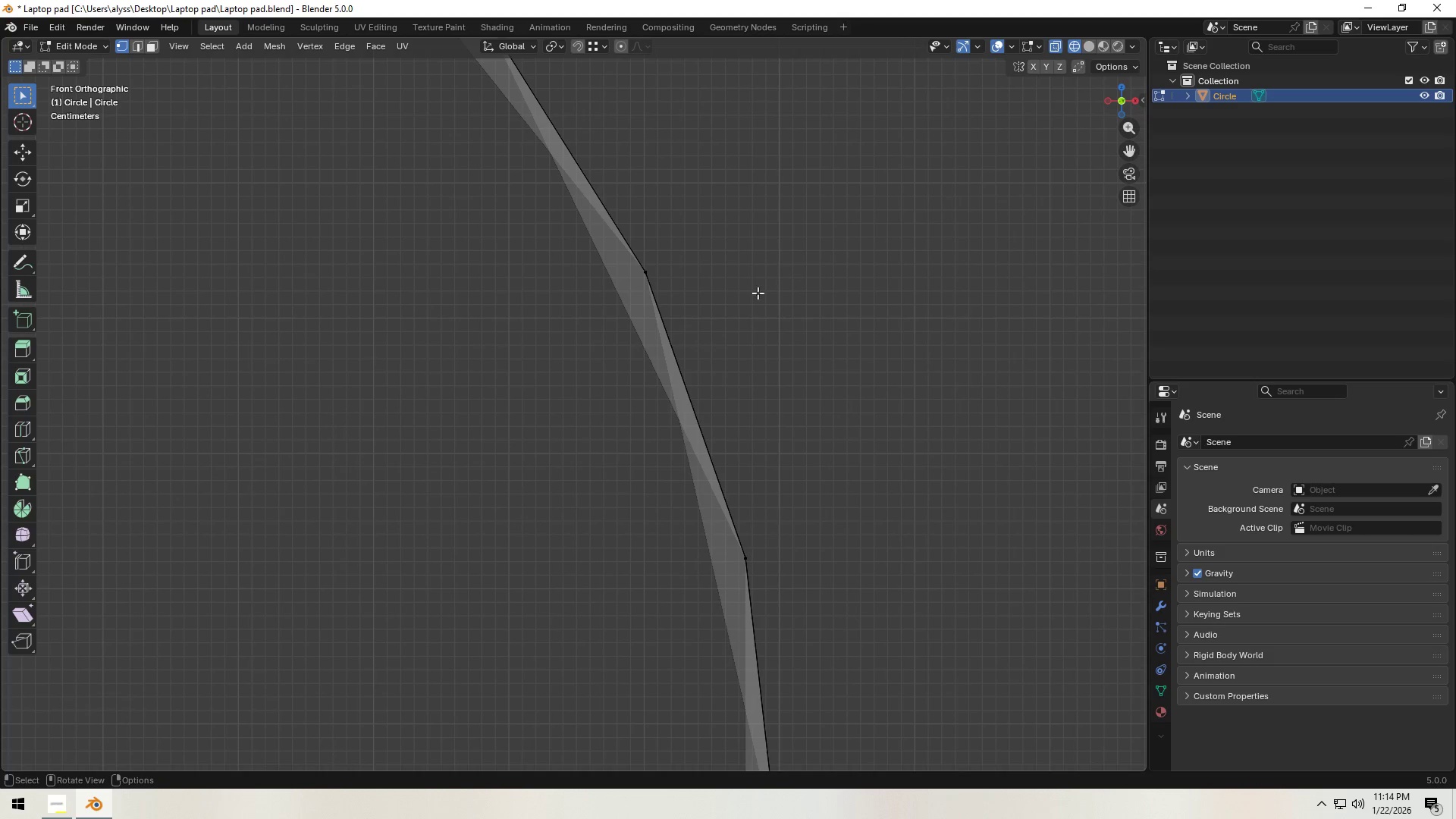 
key(Z)
 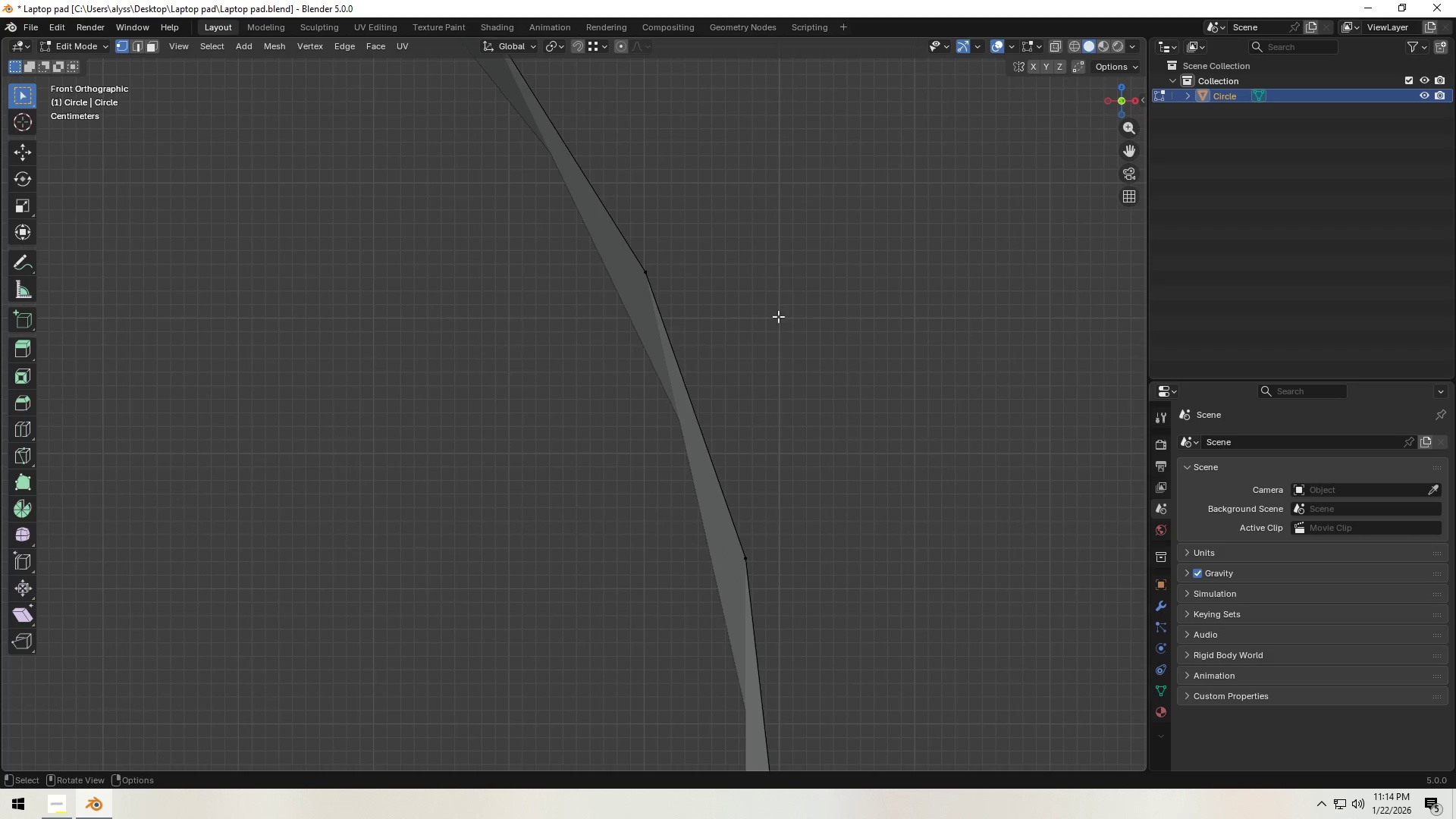 
left_click([824, 317])
 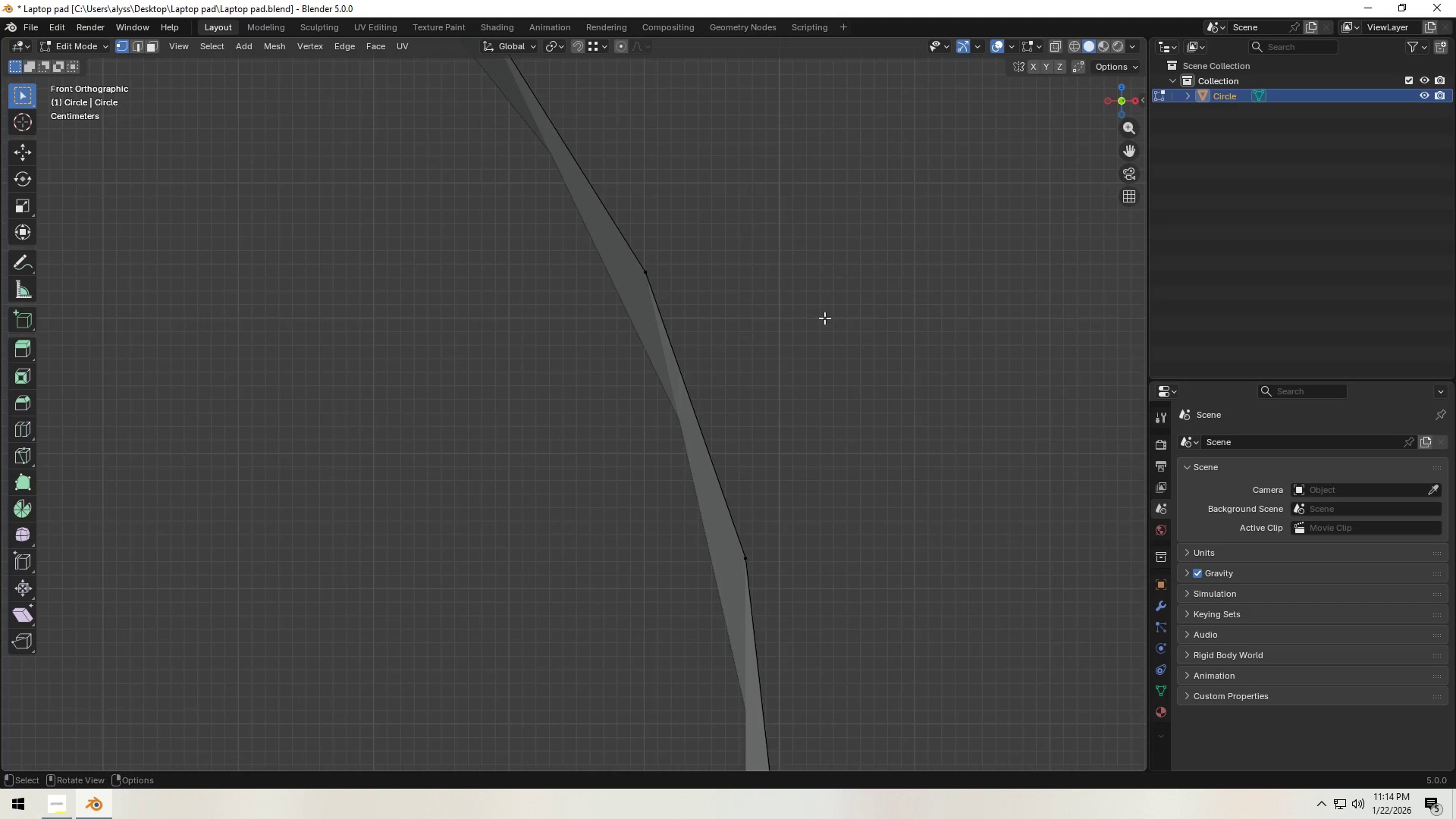 
scroll: coordinate [791, 325], scroll_direction: down, amount: 13.0
 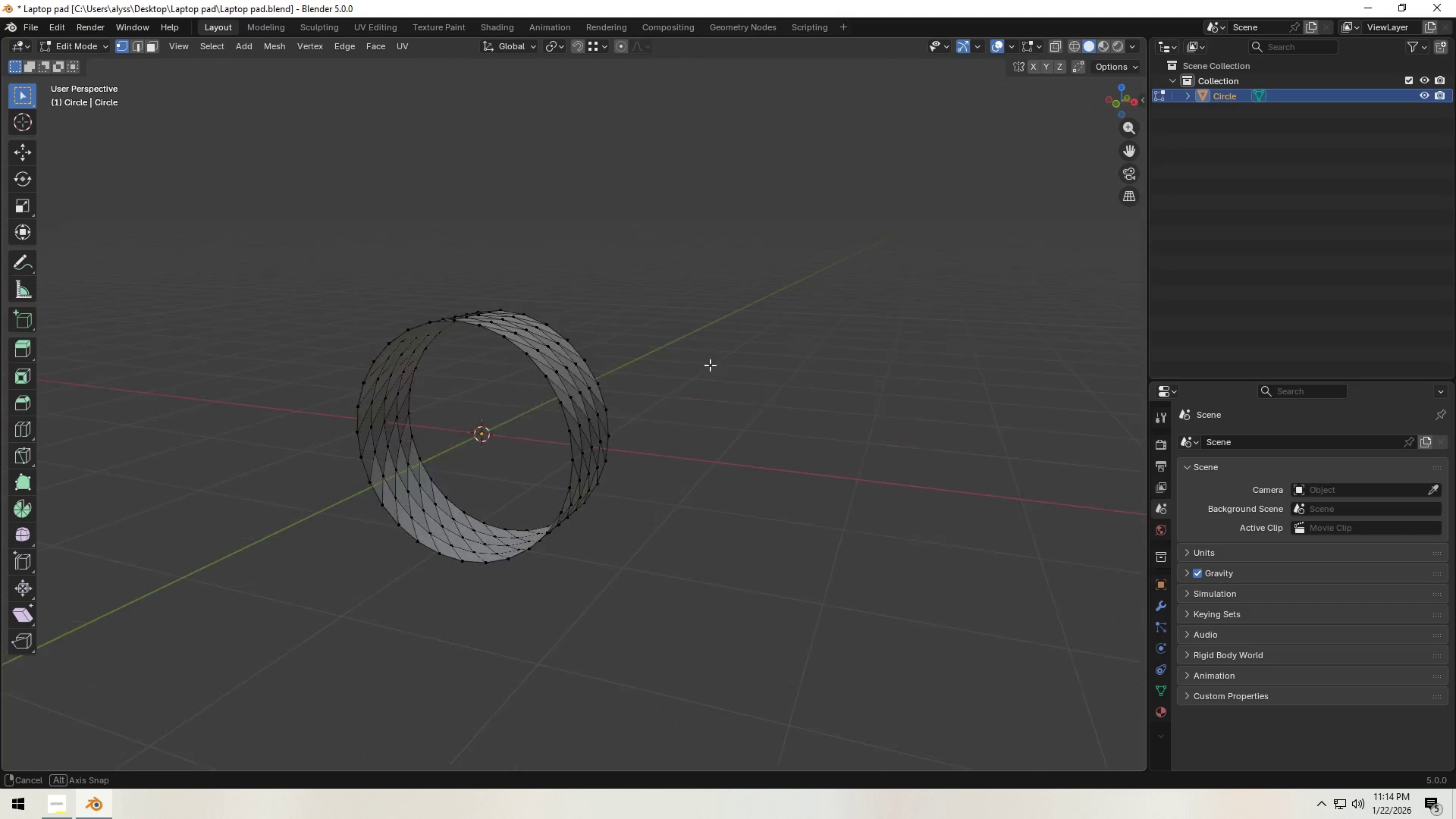 
left_click([735, 379])
 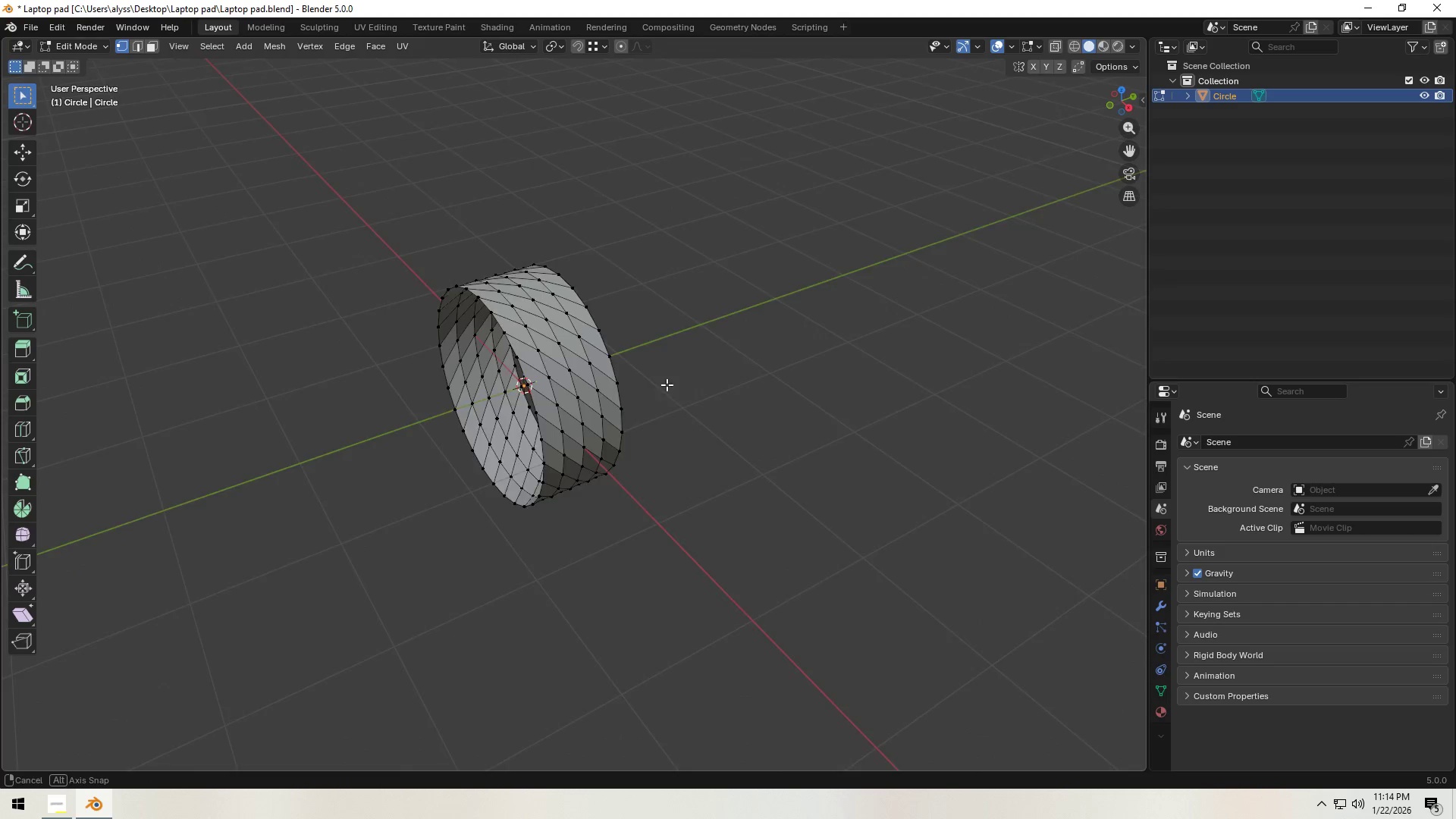 
scroll: coordinate [678, 391], scroll_direction: down, amount: 1.0
 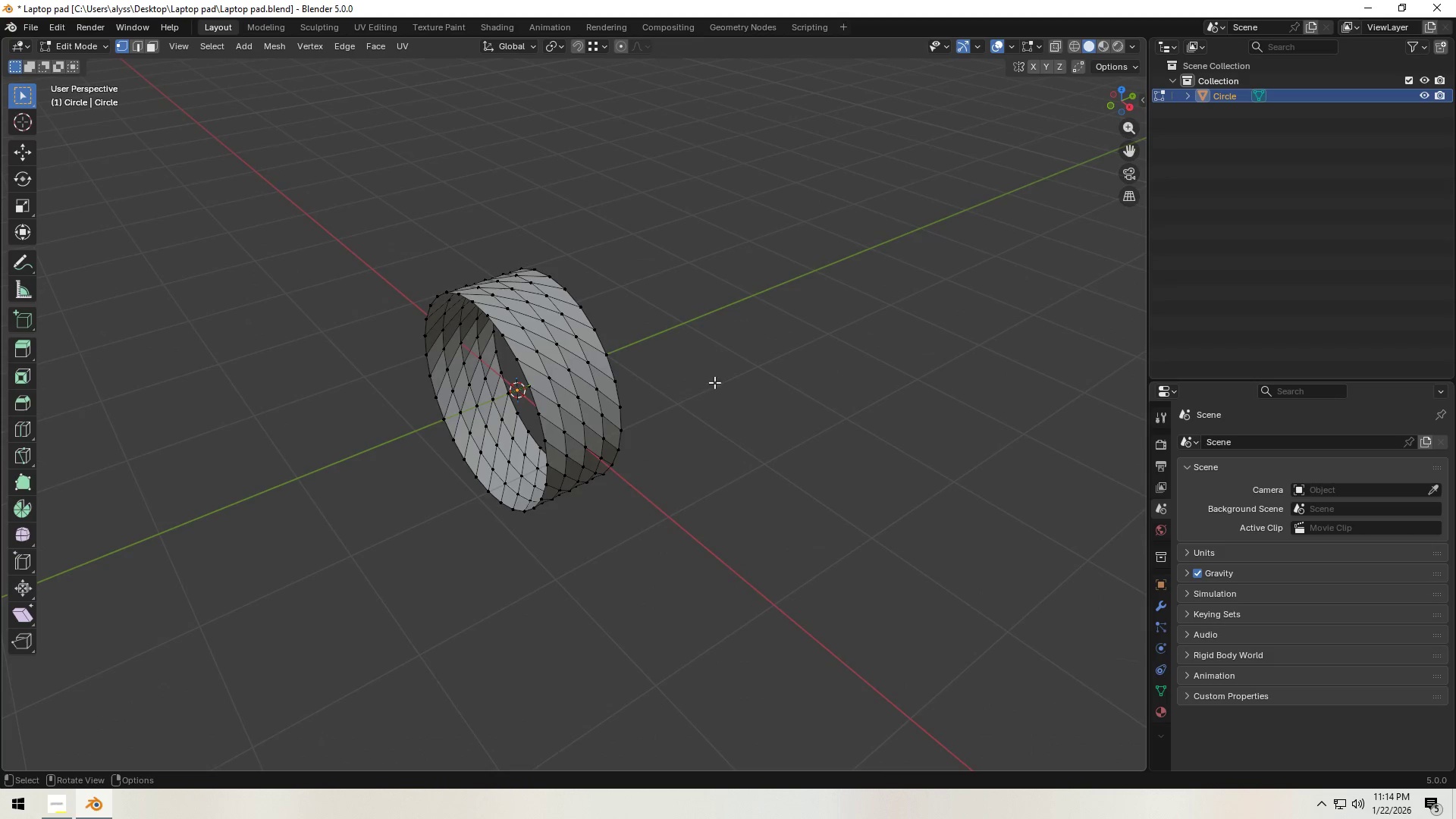 
scroll: coordinate [612, 397], scroll_direction: up, amount: 4.0
 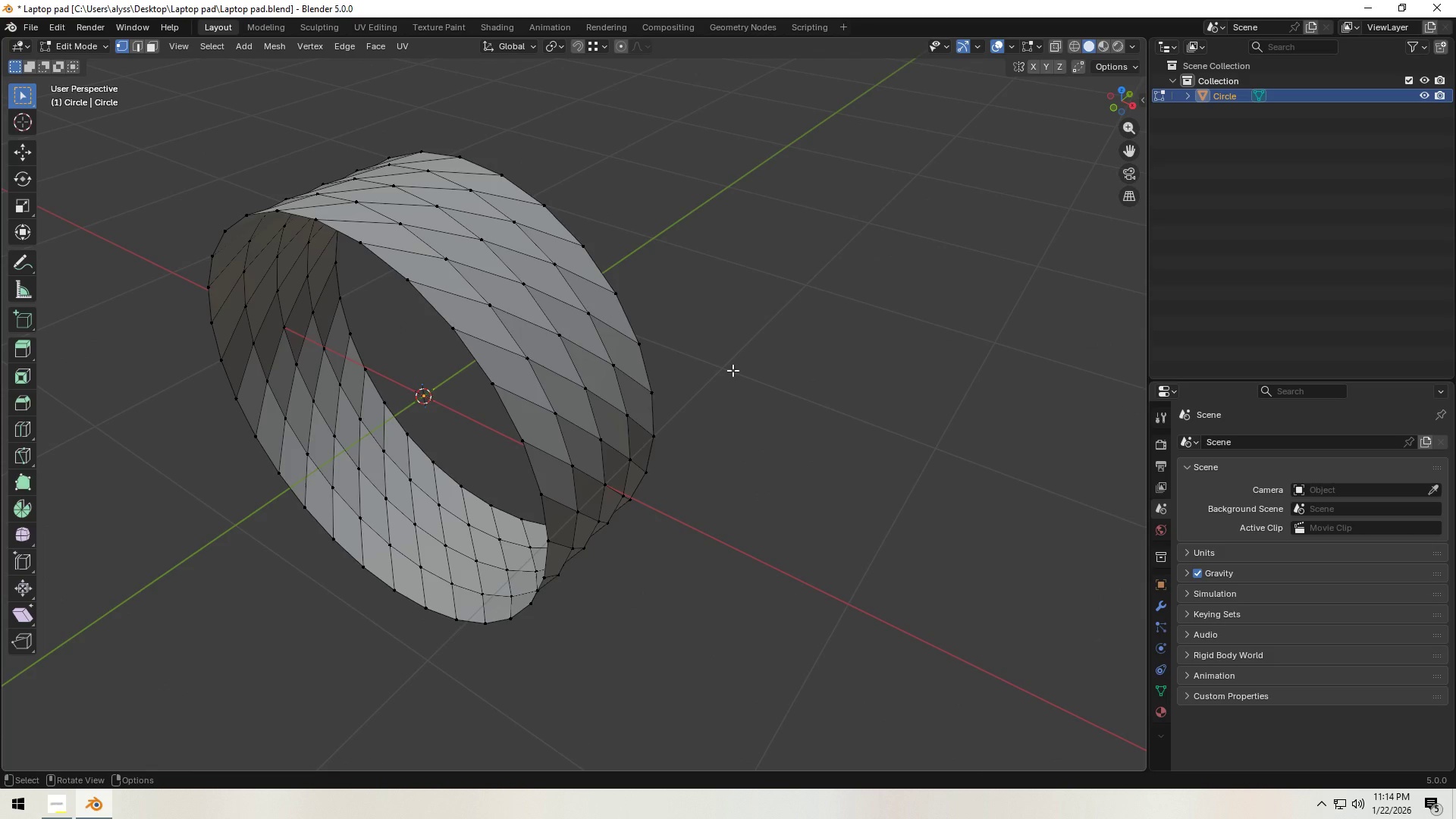 
key(3)
 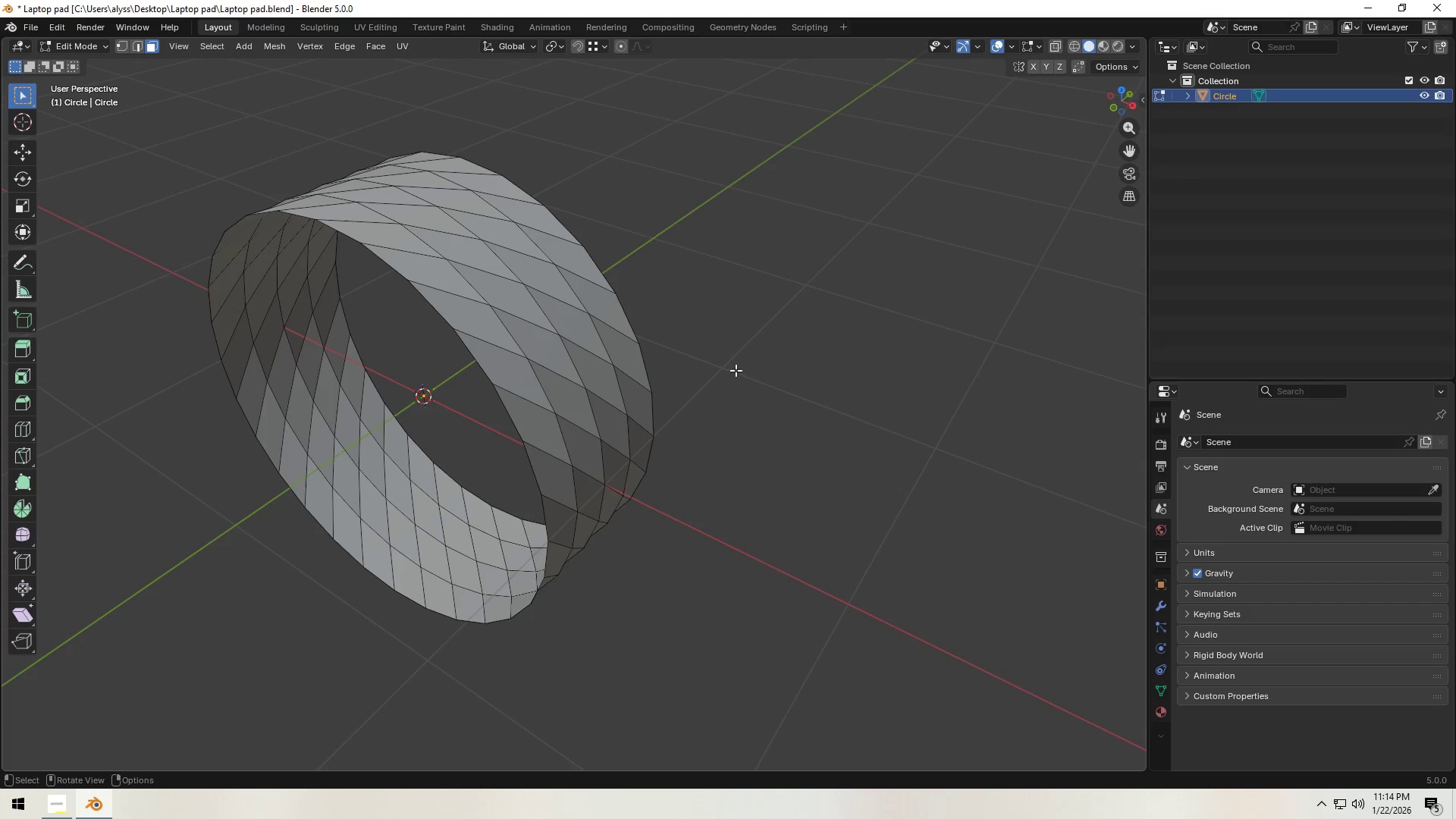 
left_click([736, 370])
 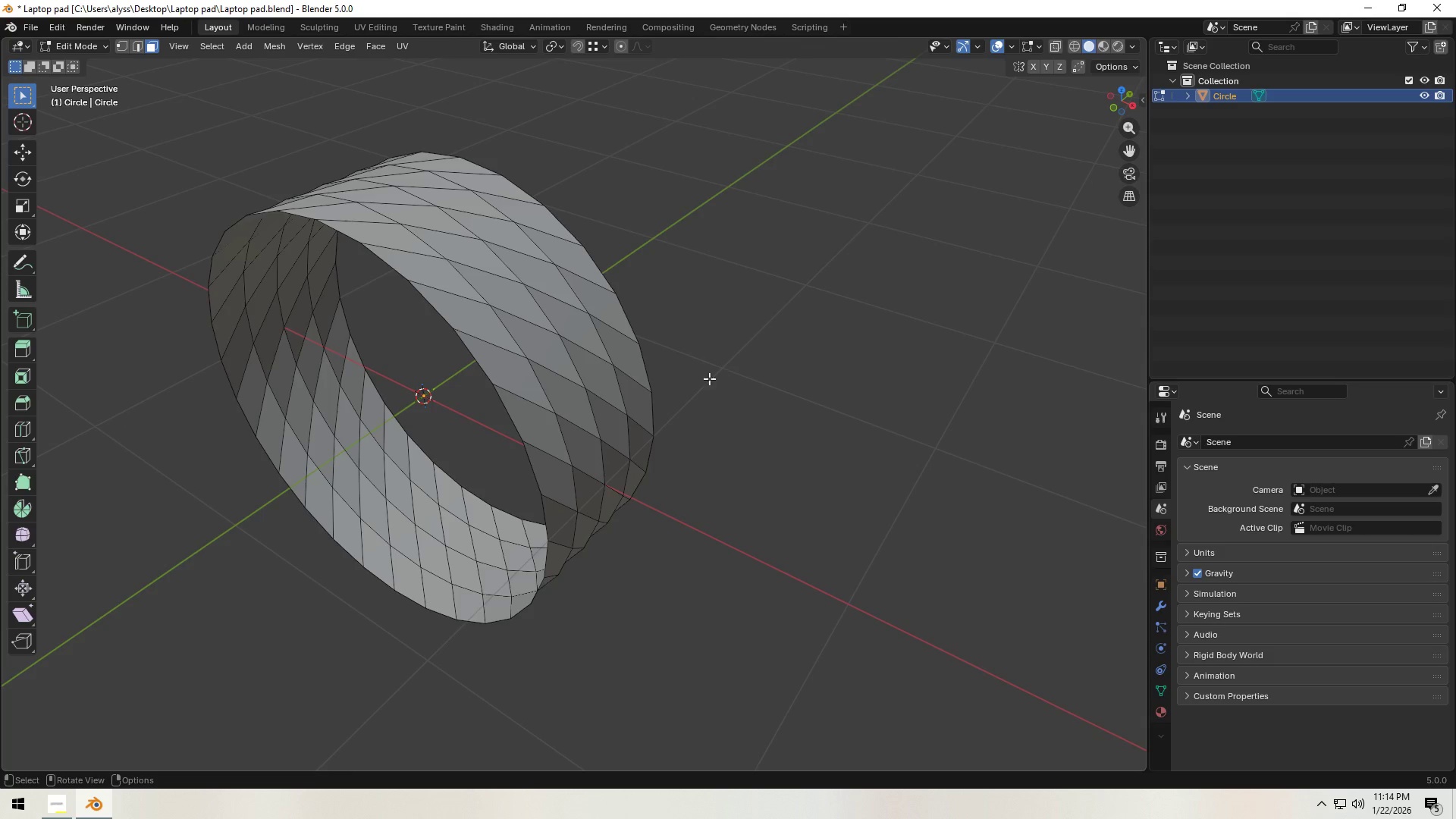 
key(Control+S)
 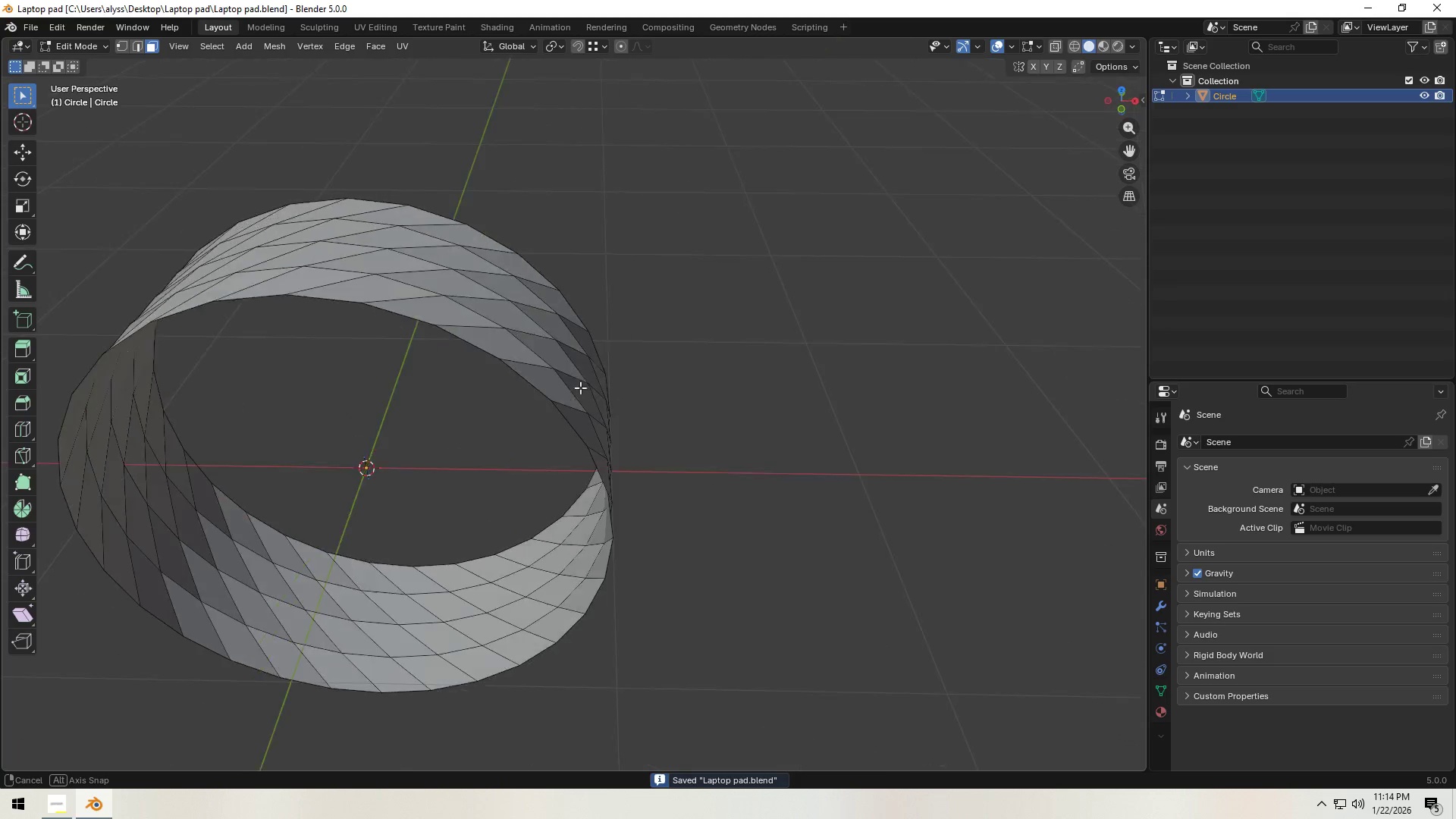 
key(Shift+ShiftLeft)
 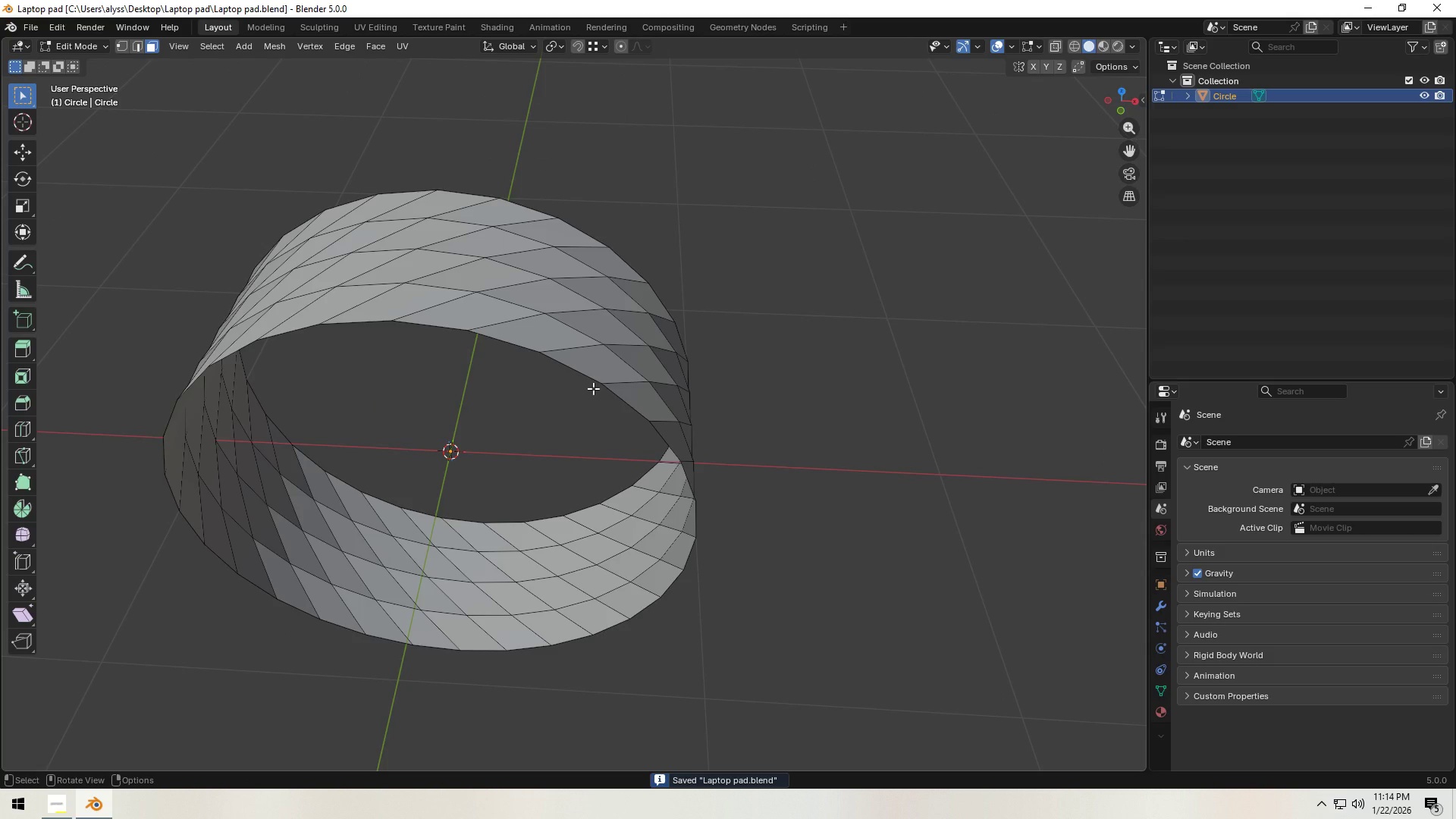 
key(A)
 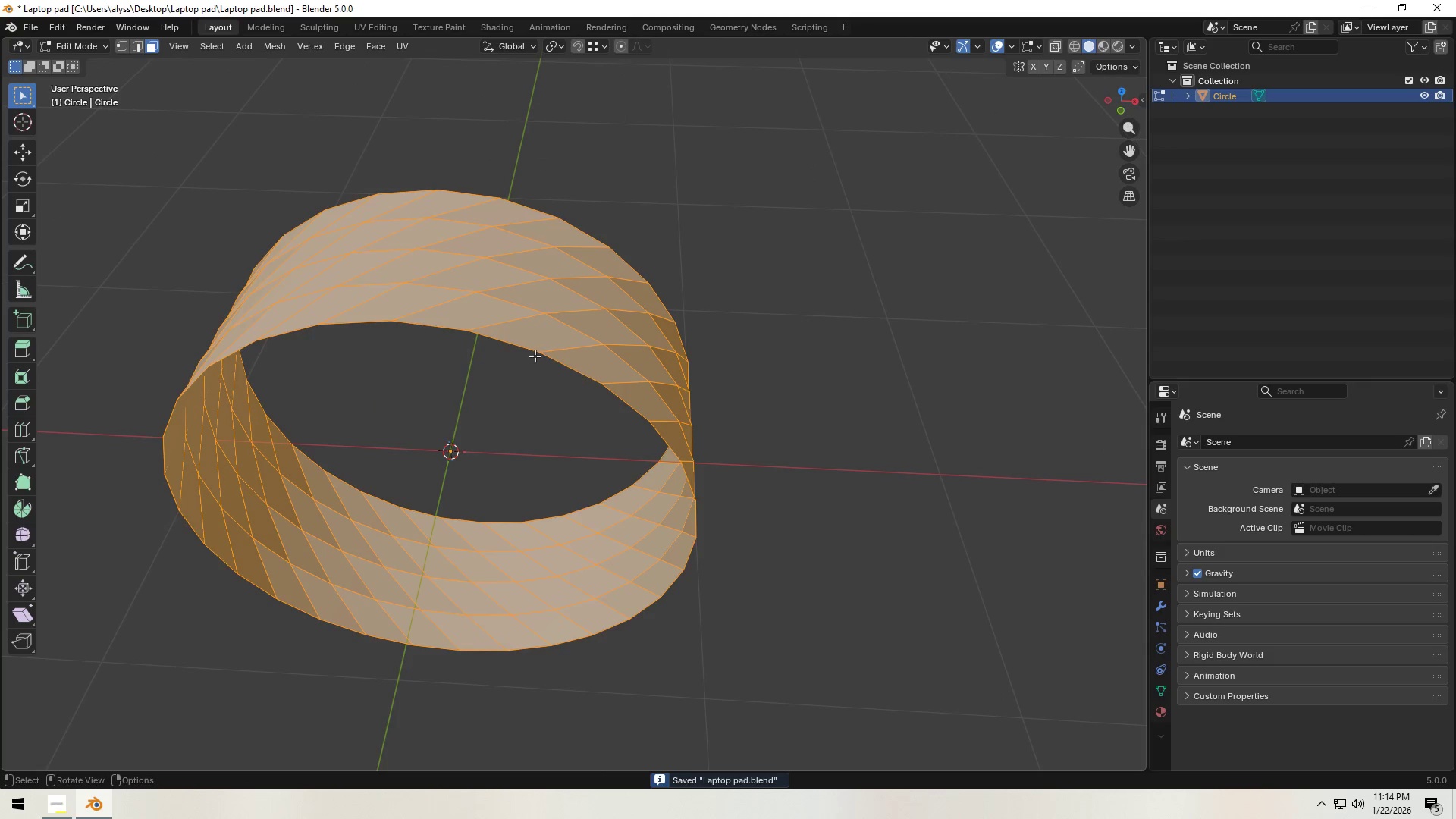 
key(Backquote)
 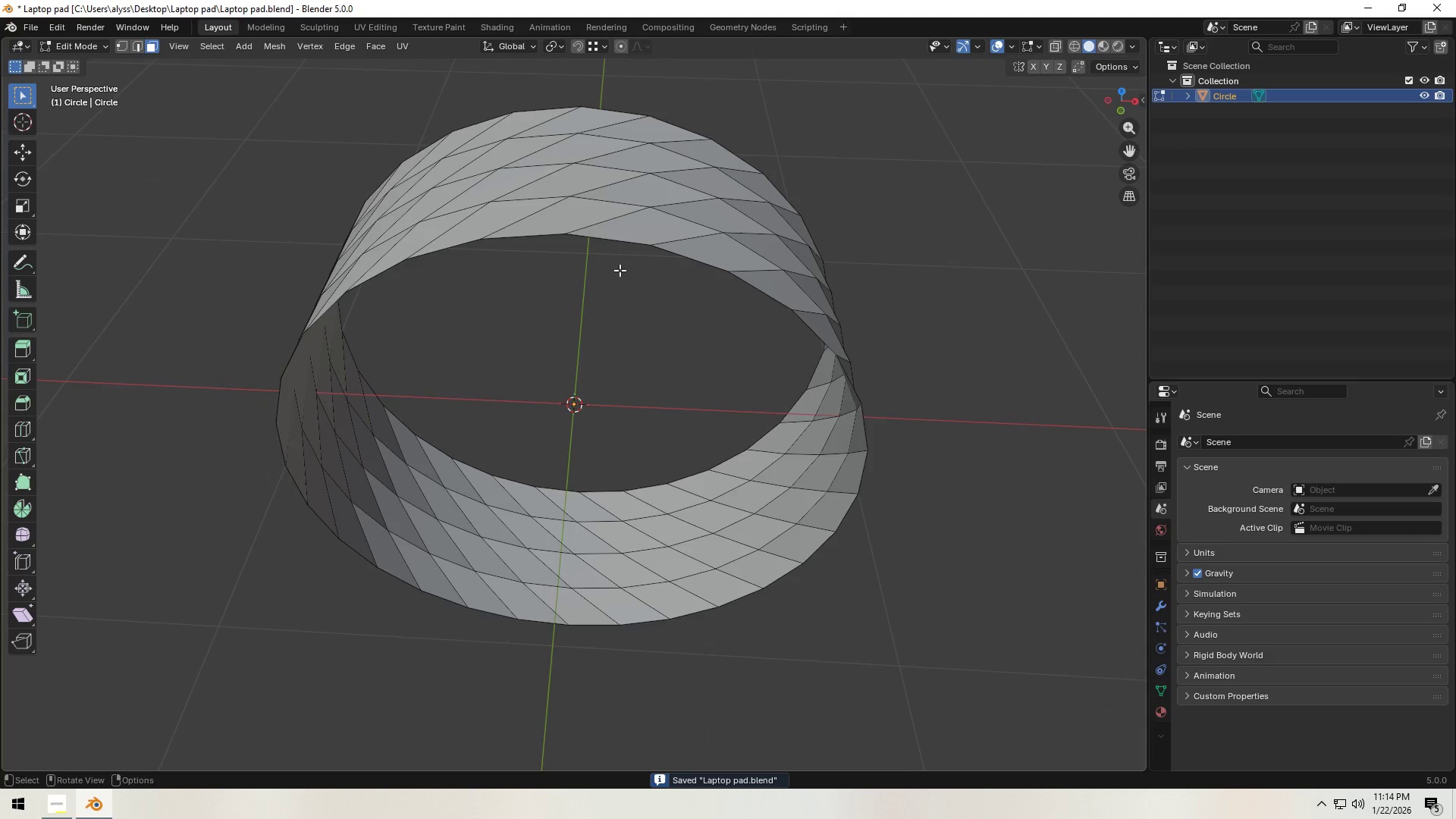 
key(3)
 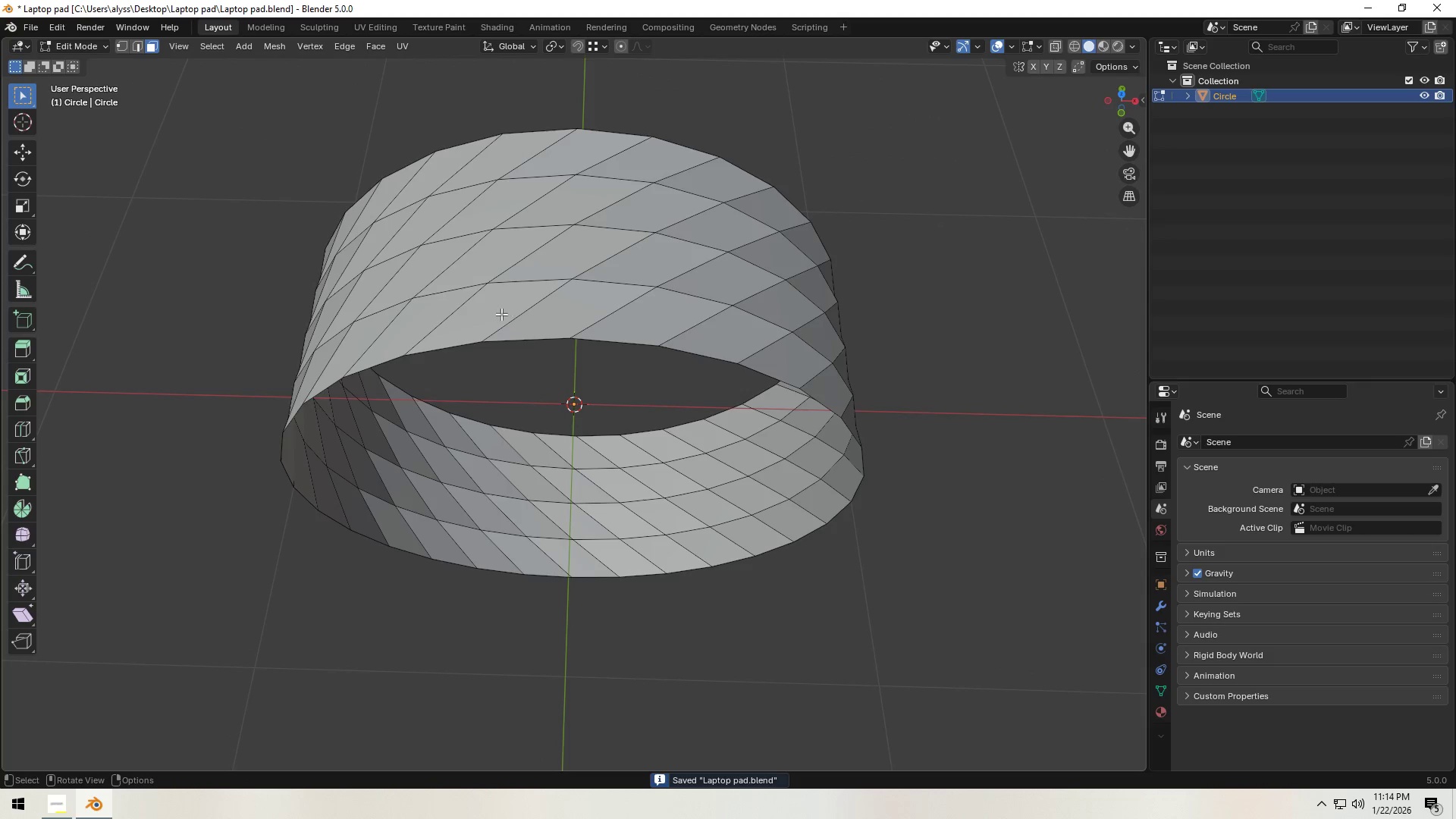 
hold_key(key=AltLeft, duration=0.7)
left_click([525, 287])
 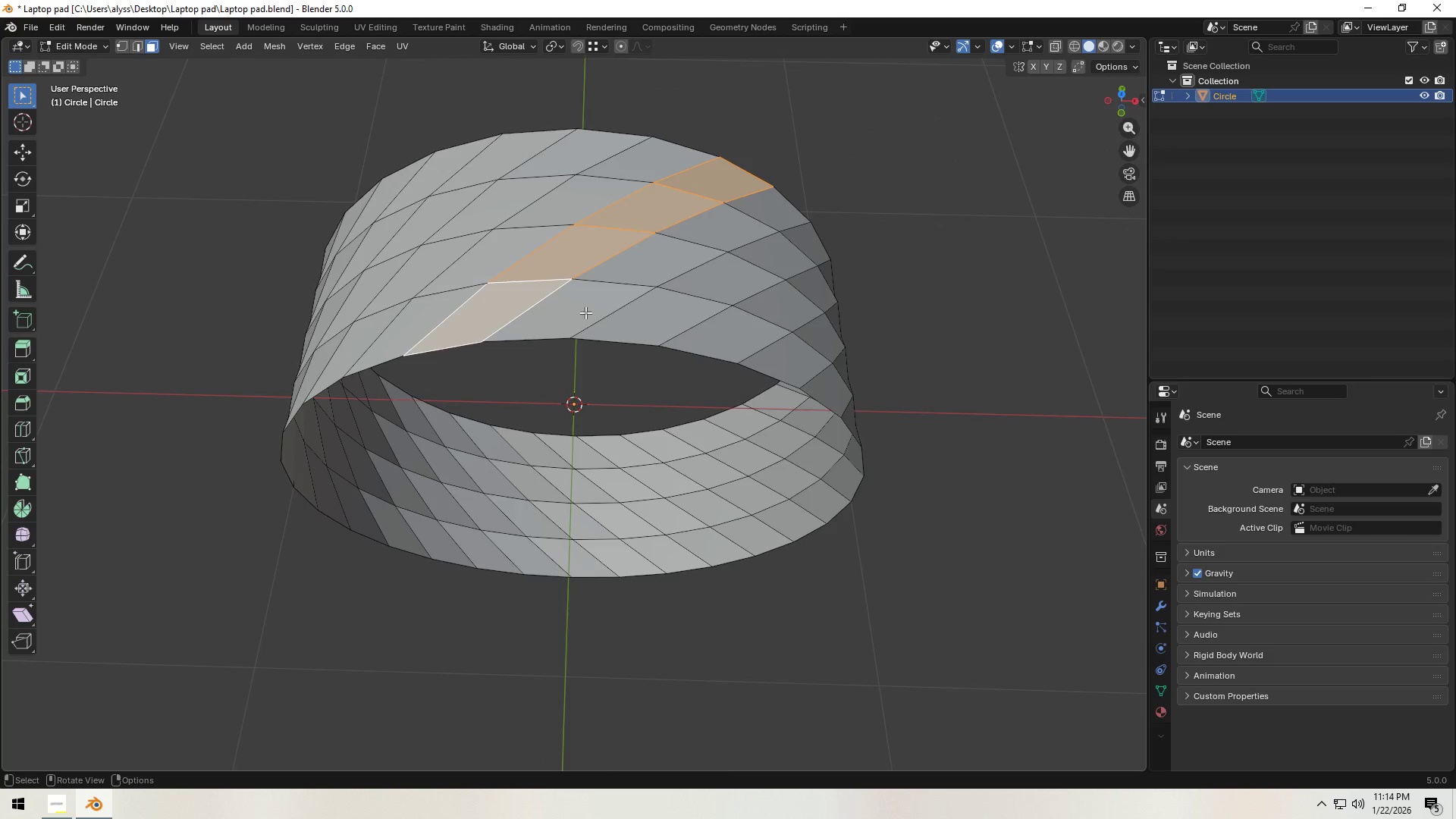 
hold_key(key=AltLeft, duration=0.48)
left_click([453, 289])
 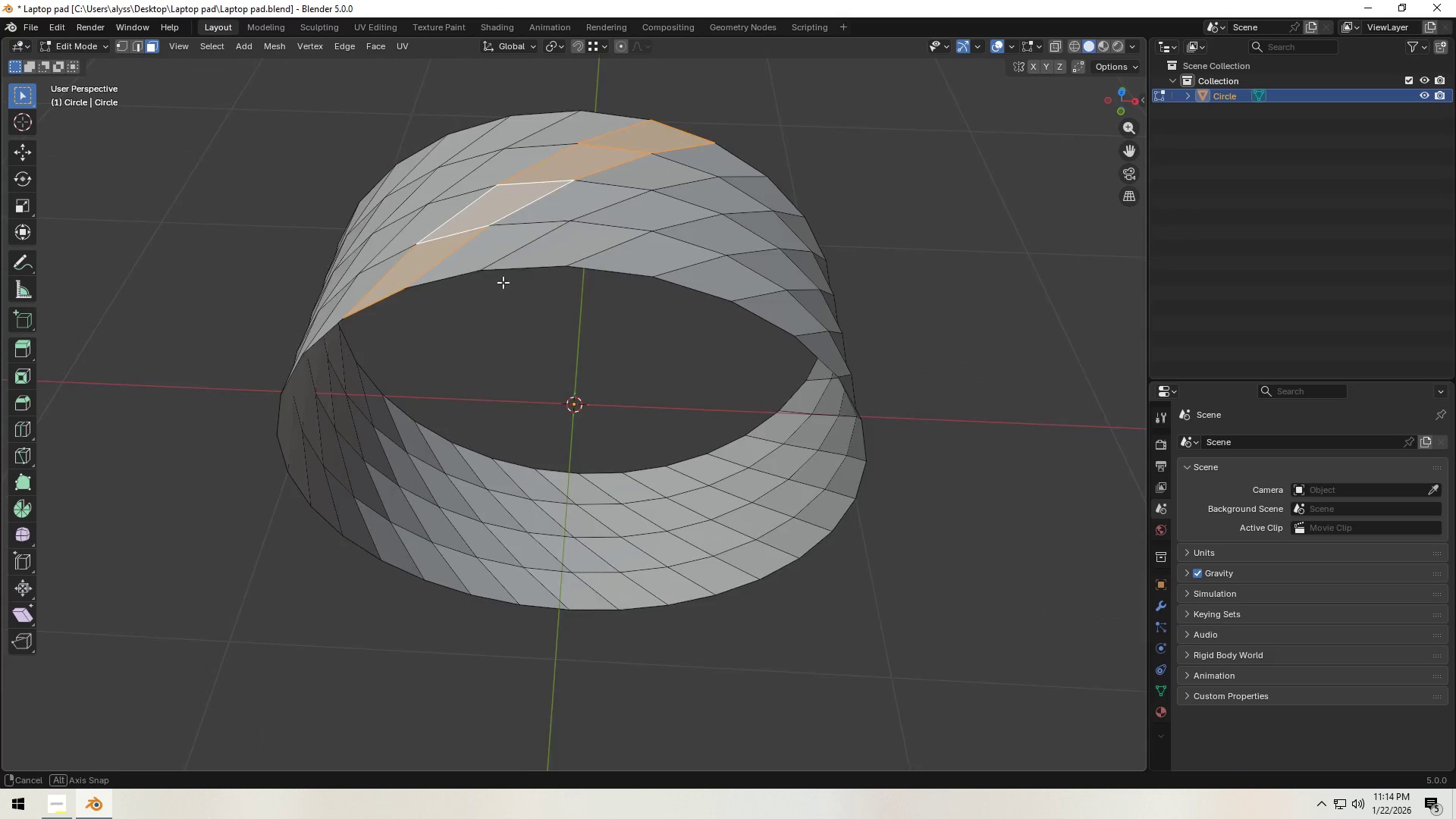 
hold_key(key=ShiftLeft, duration=0.39)
 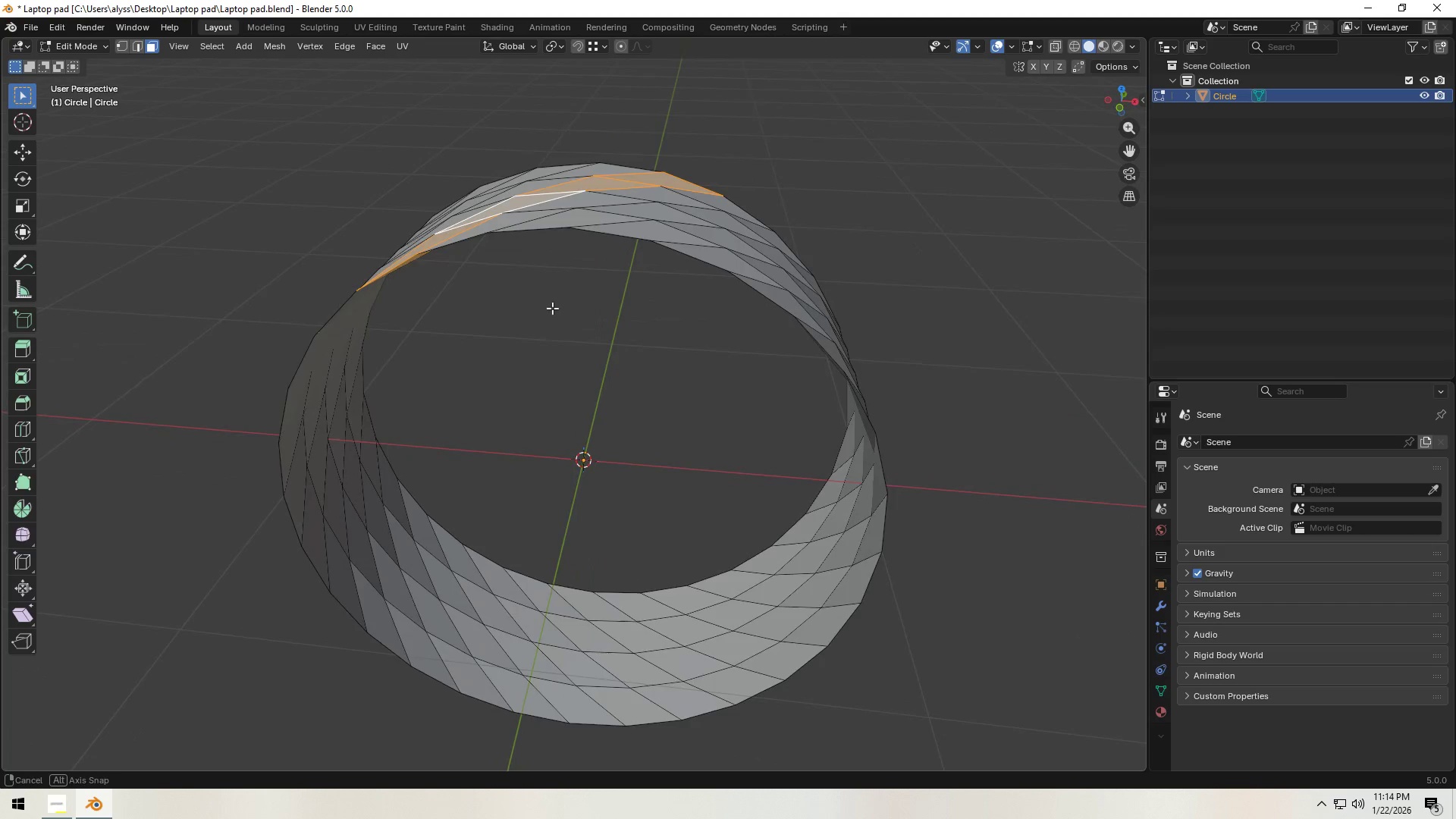 
hold_key(key=Backquote, duration=0.36)
 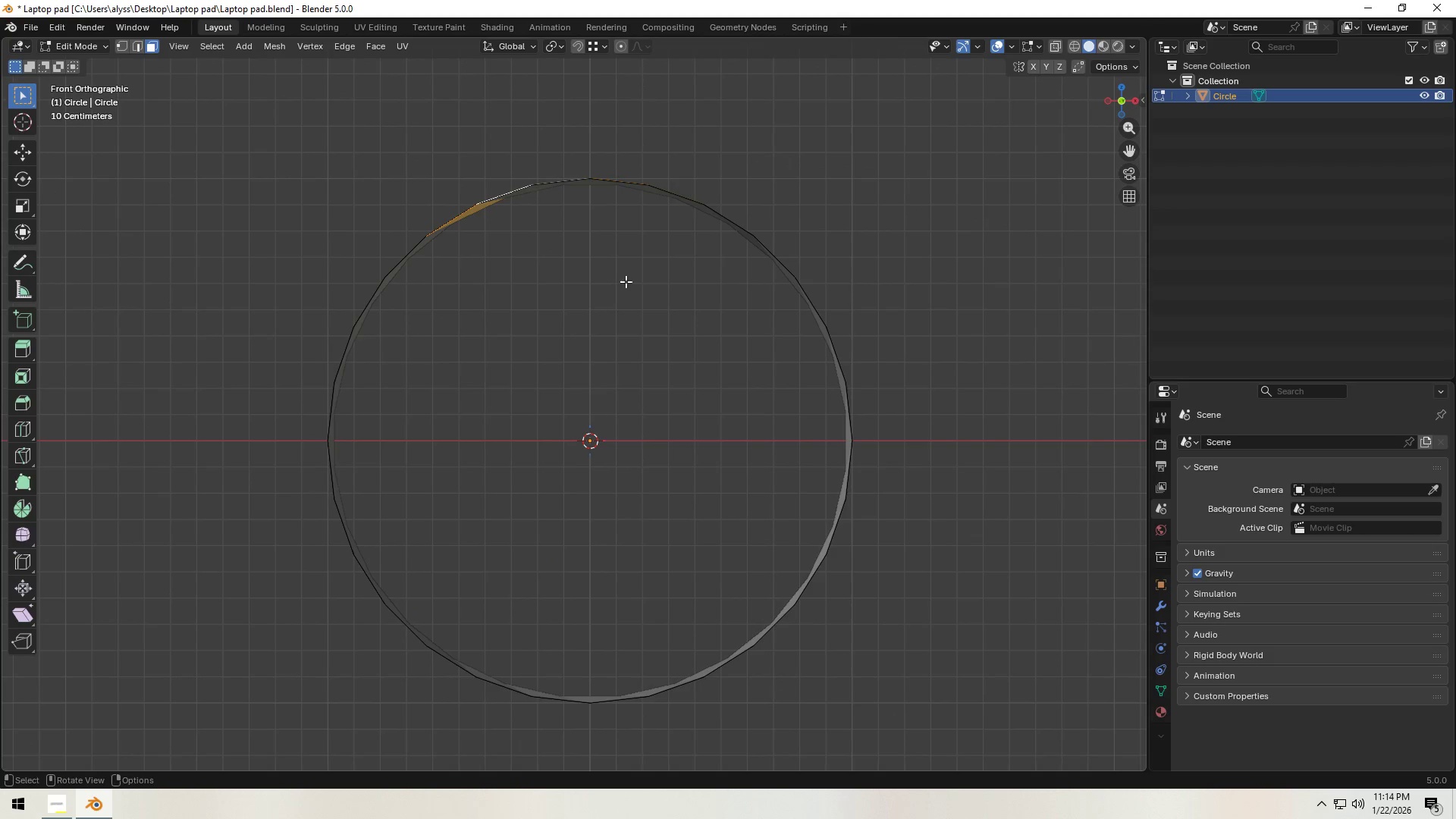 
hold_key(key=ShiftLeft, duration=0.39)
 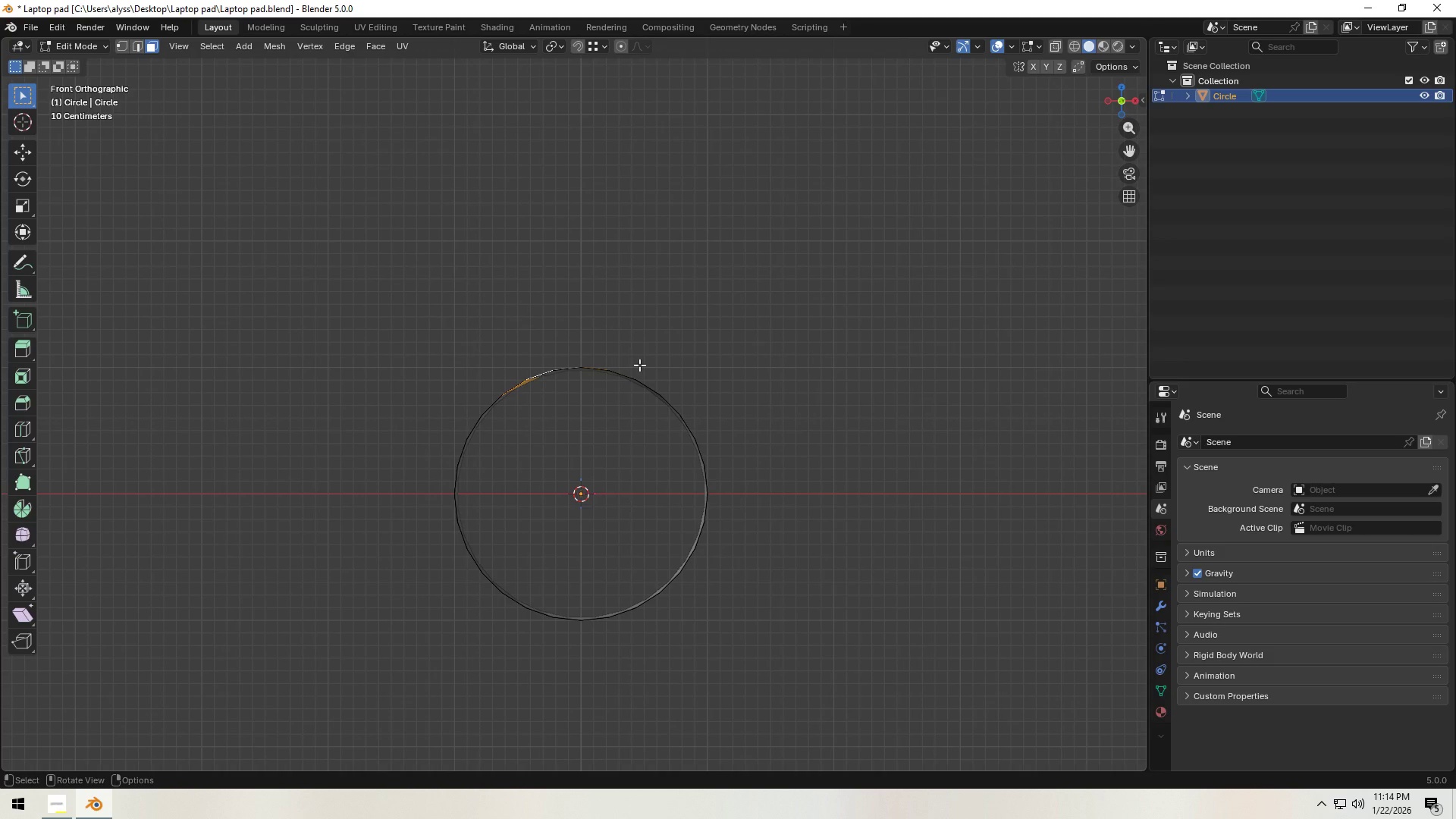 
scroll: coordinate [632, 266], scroll_direction: down, amount: 4.0
 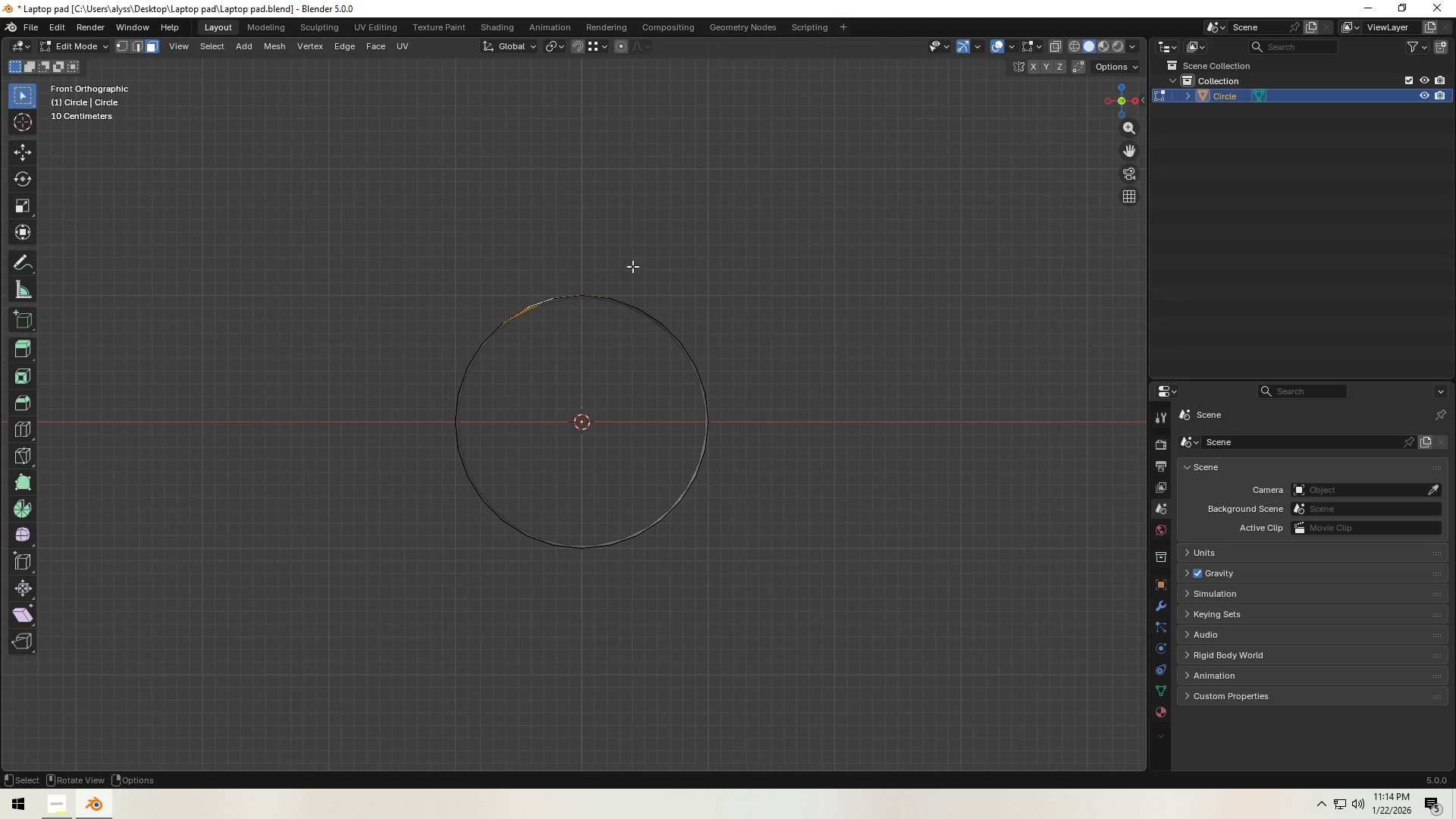 
key(Alt+E)
 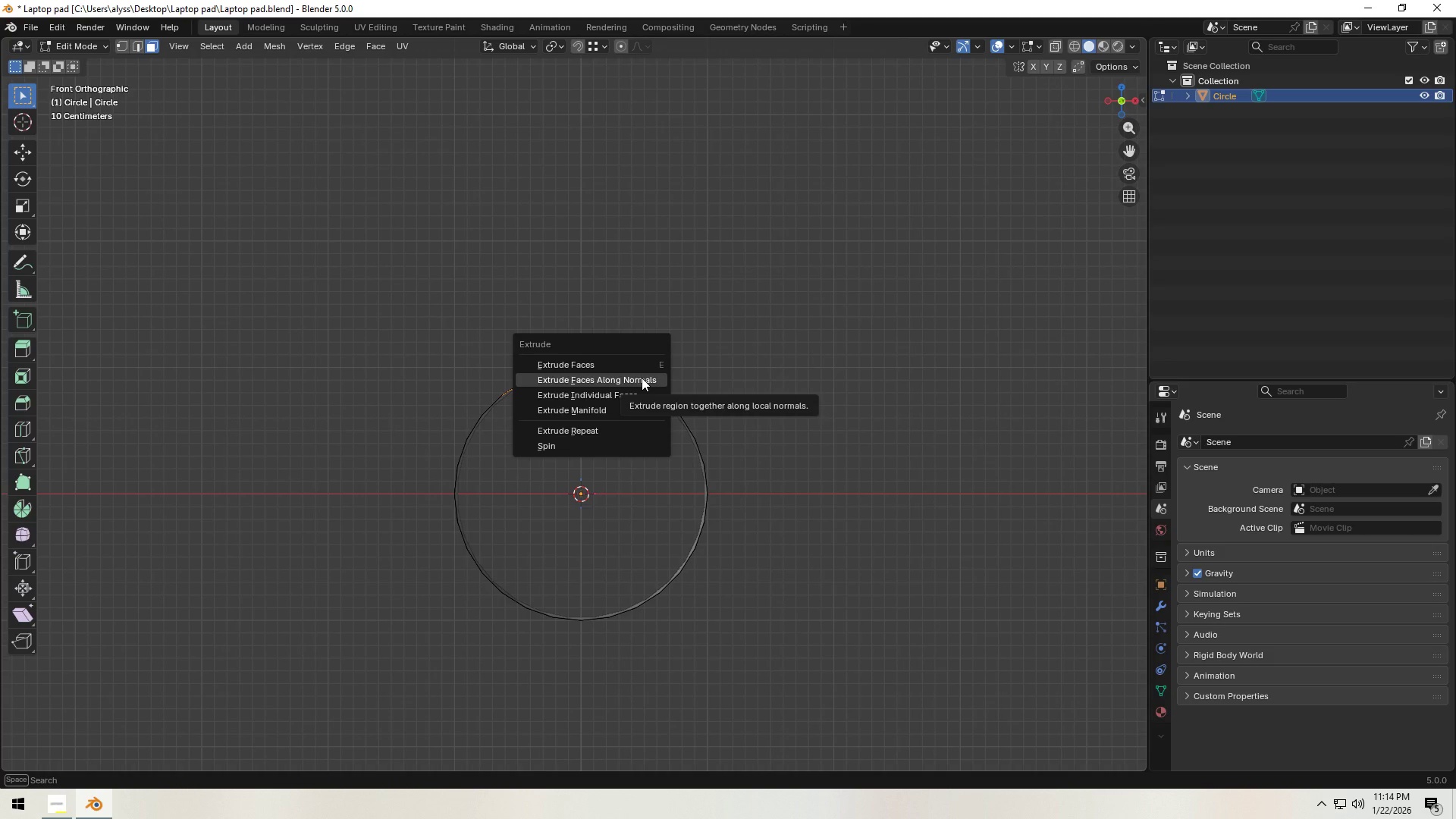 
left_click([642, 378])
 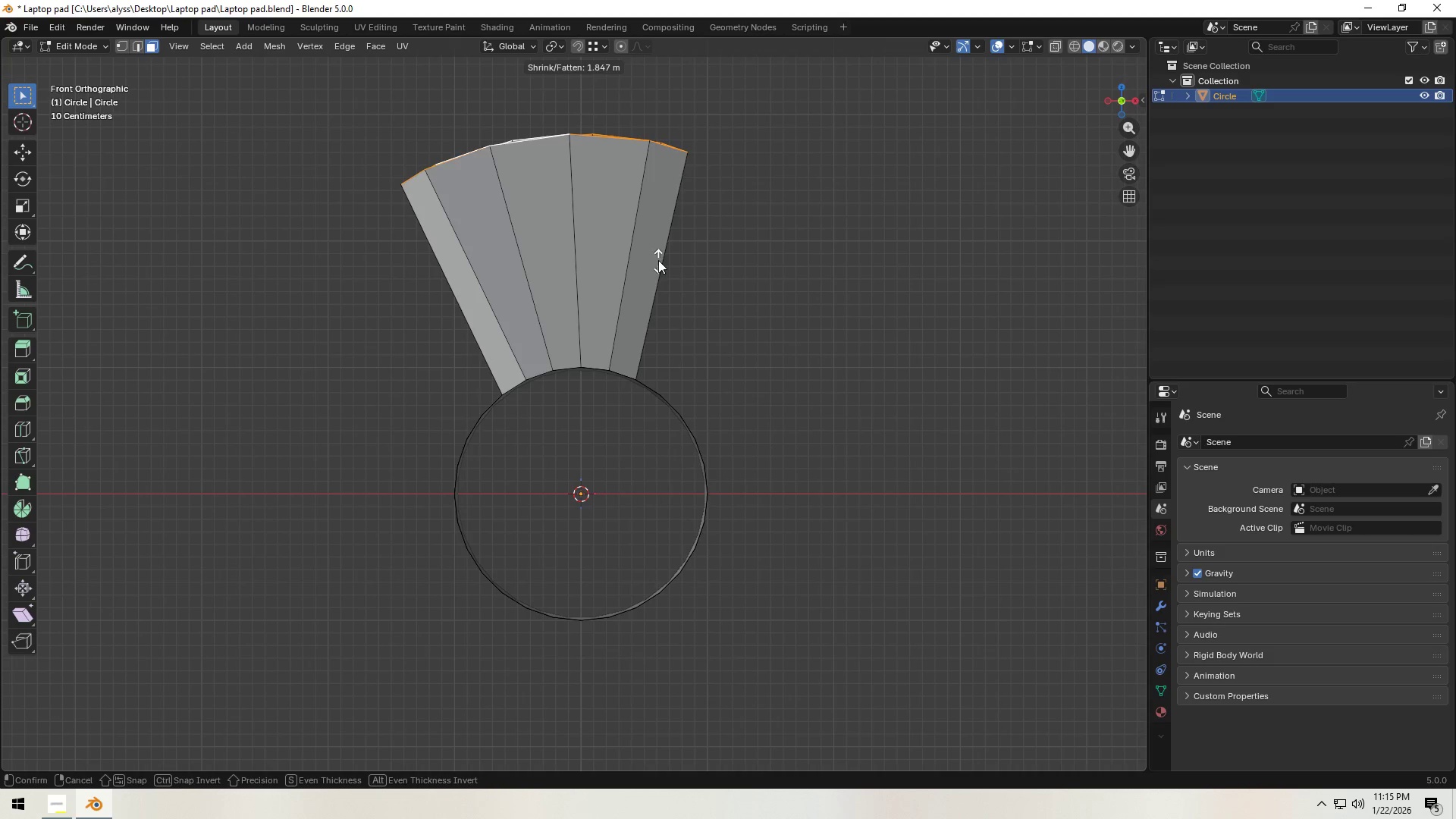 
wait(6.23)
 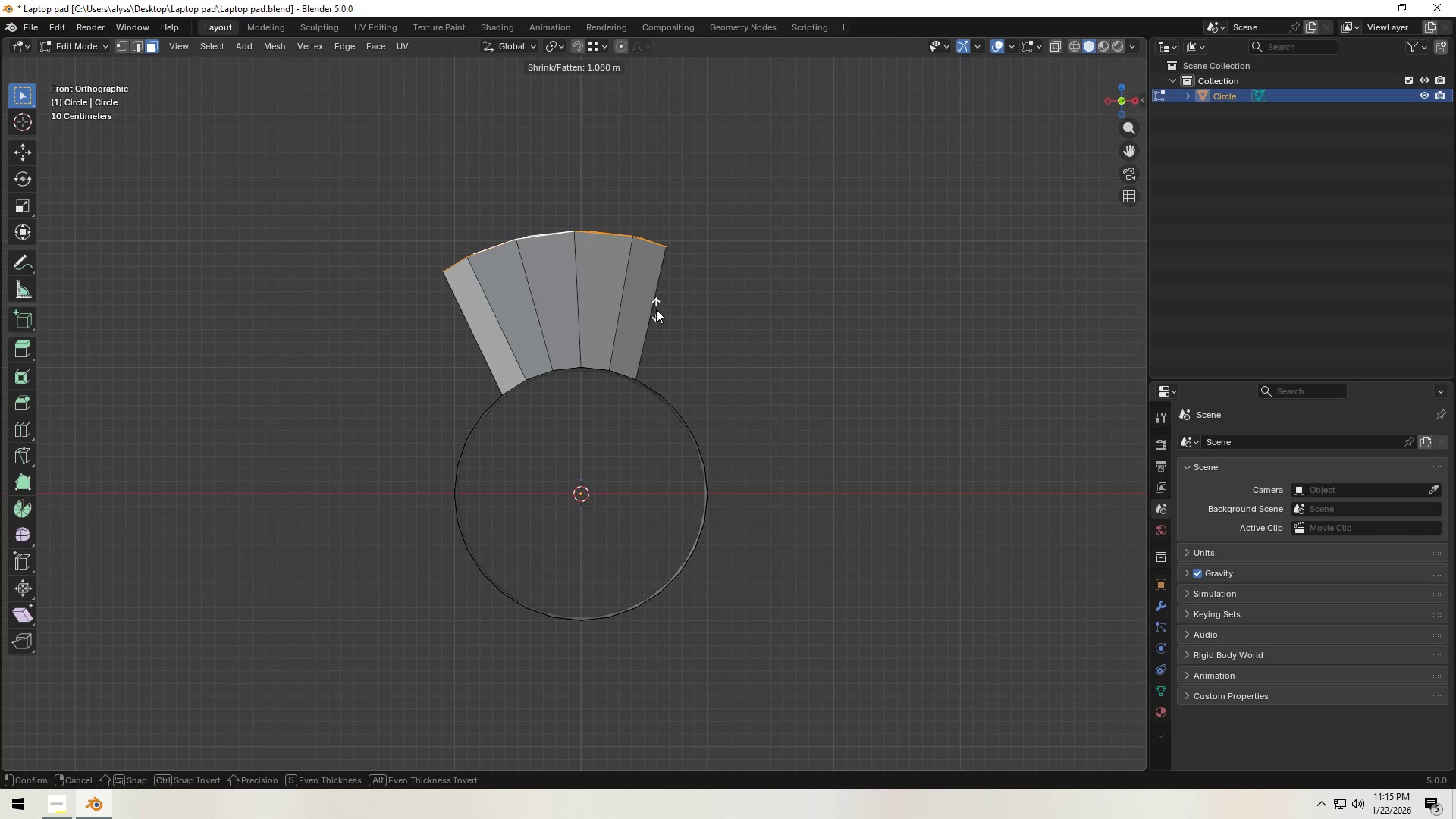 
left_click([658, 255])
 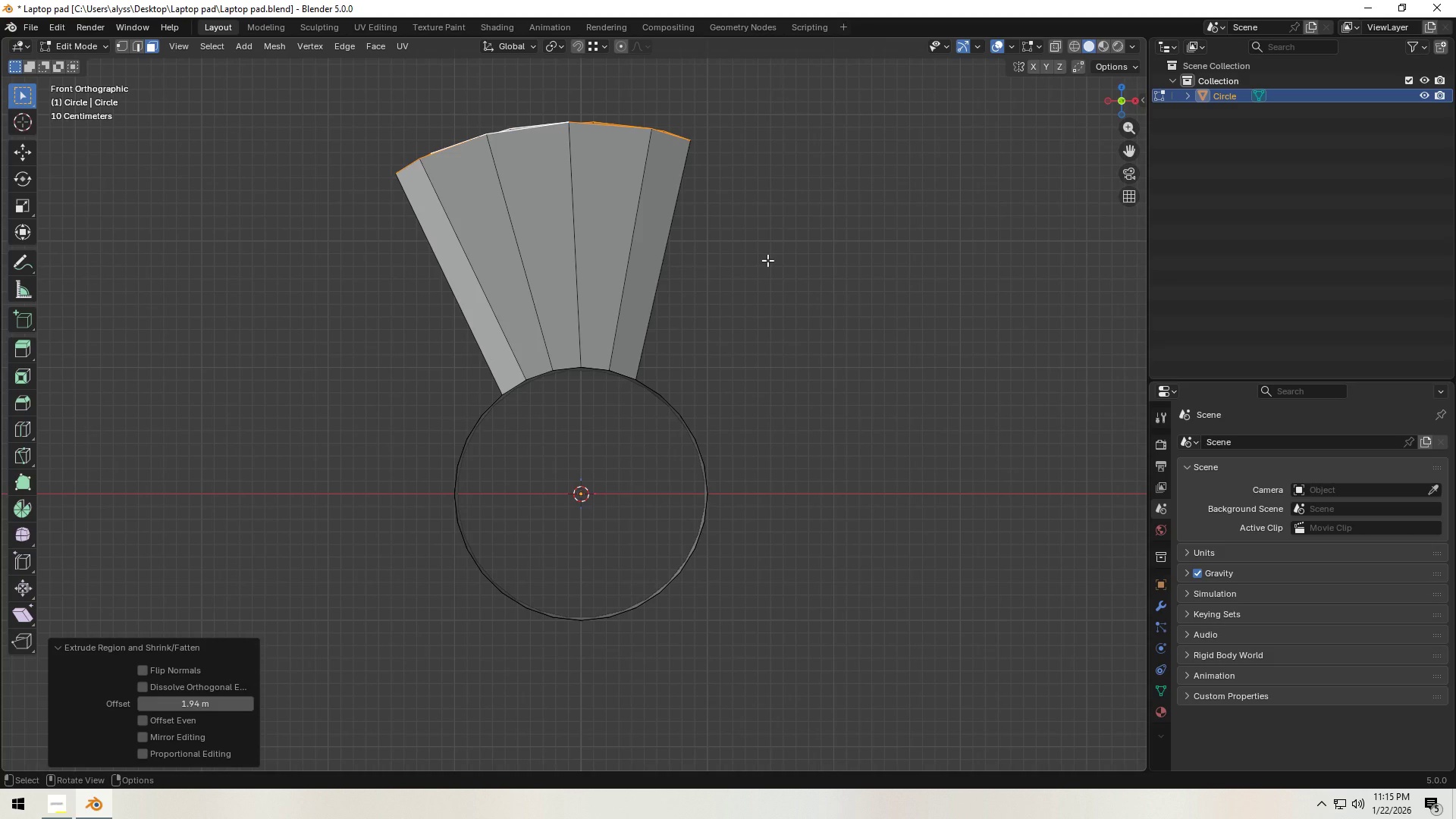 
left_click([767, 260])
 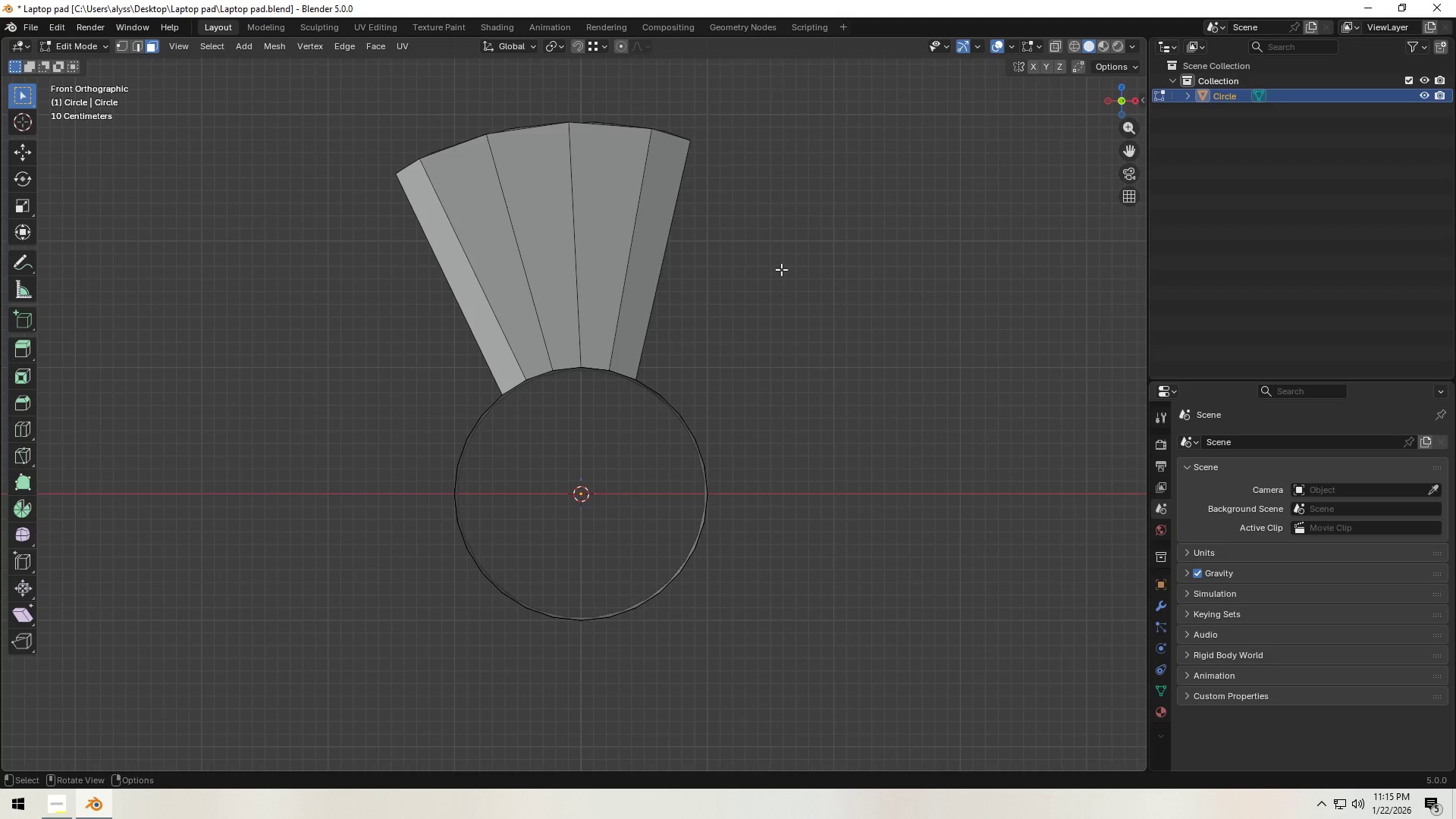 
key(Tab)
 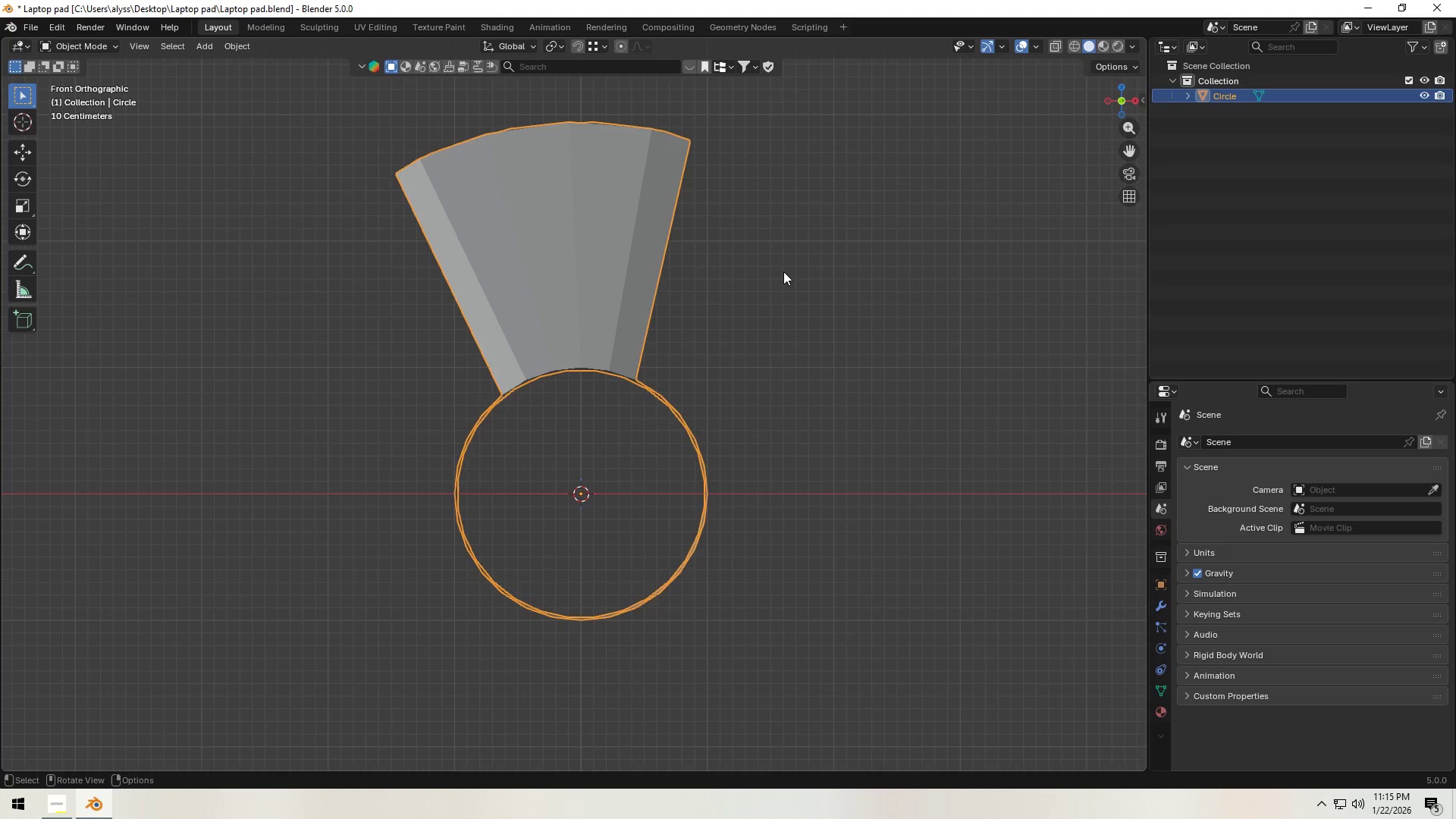 
left_click([784, 271])
 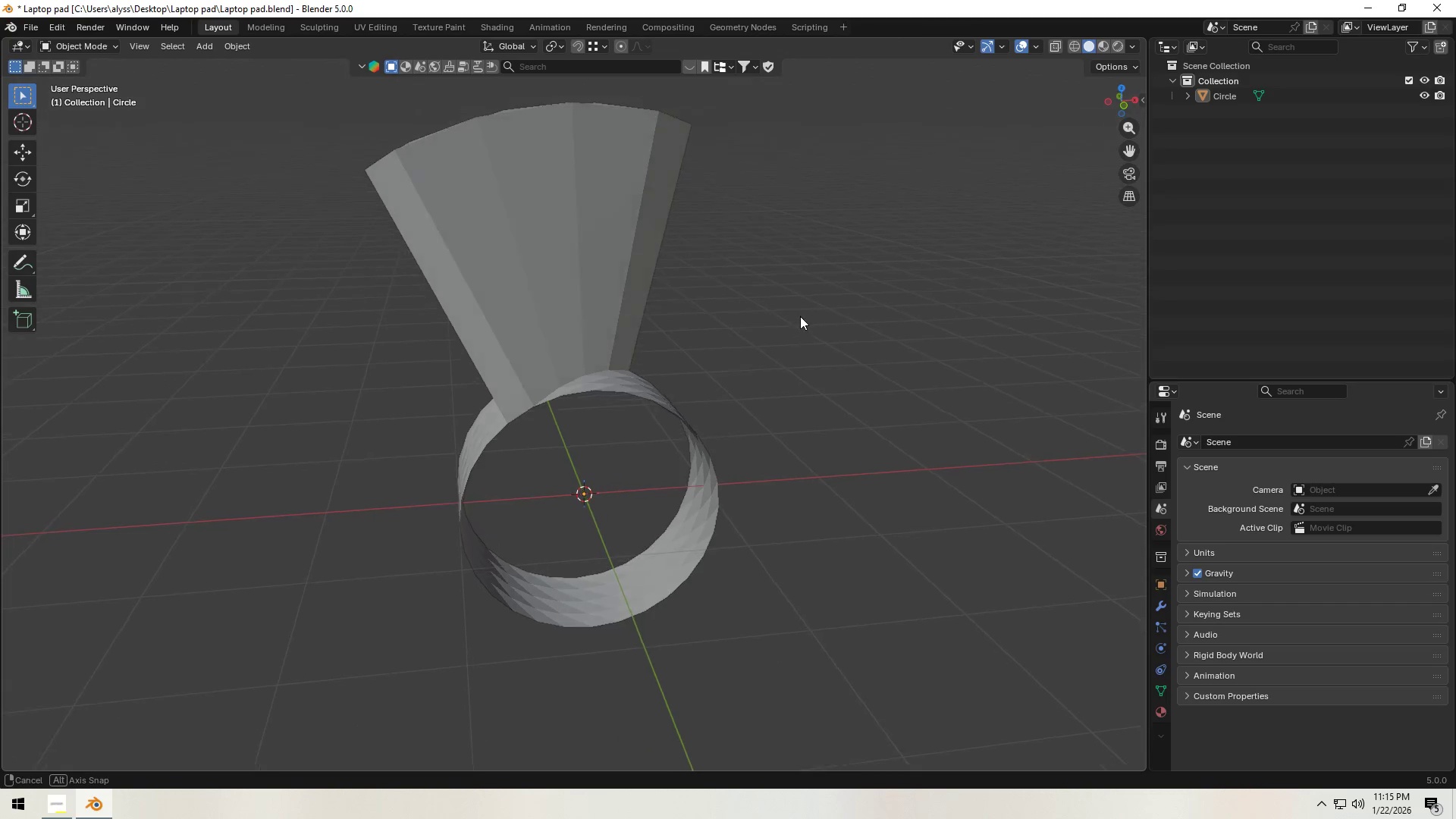 
hold_key(key=ShiftLeft, duration=0.39)
 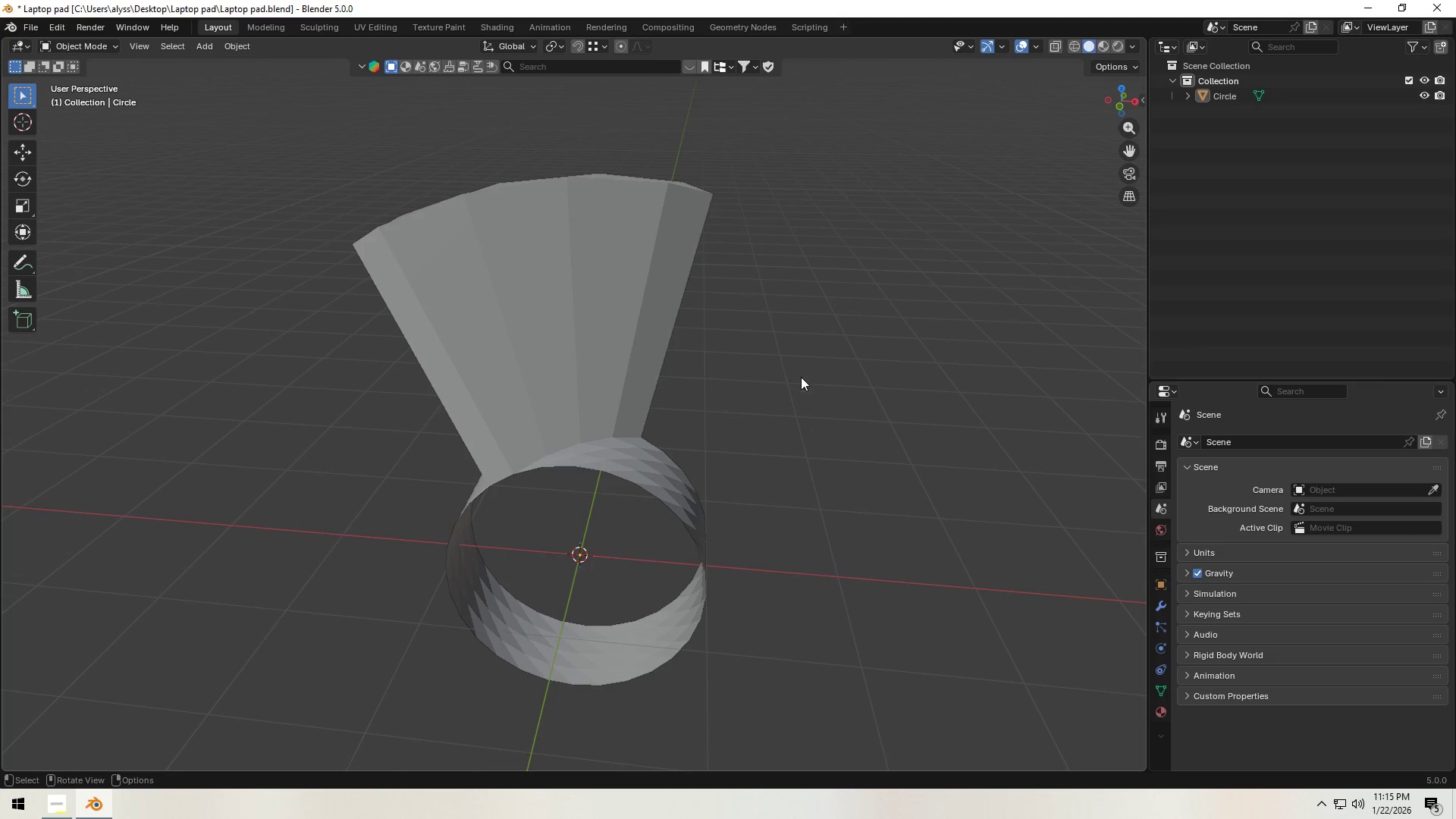 
left_click([692, 513])
 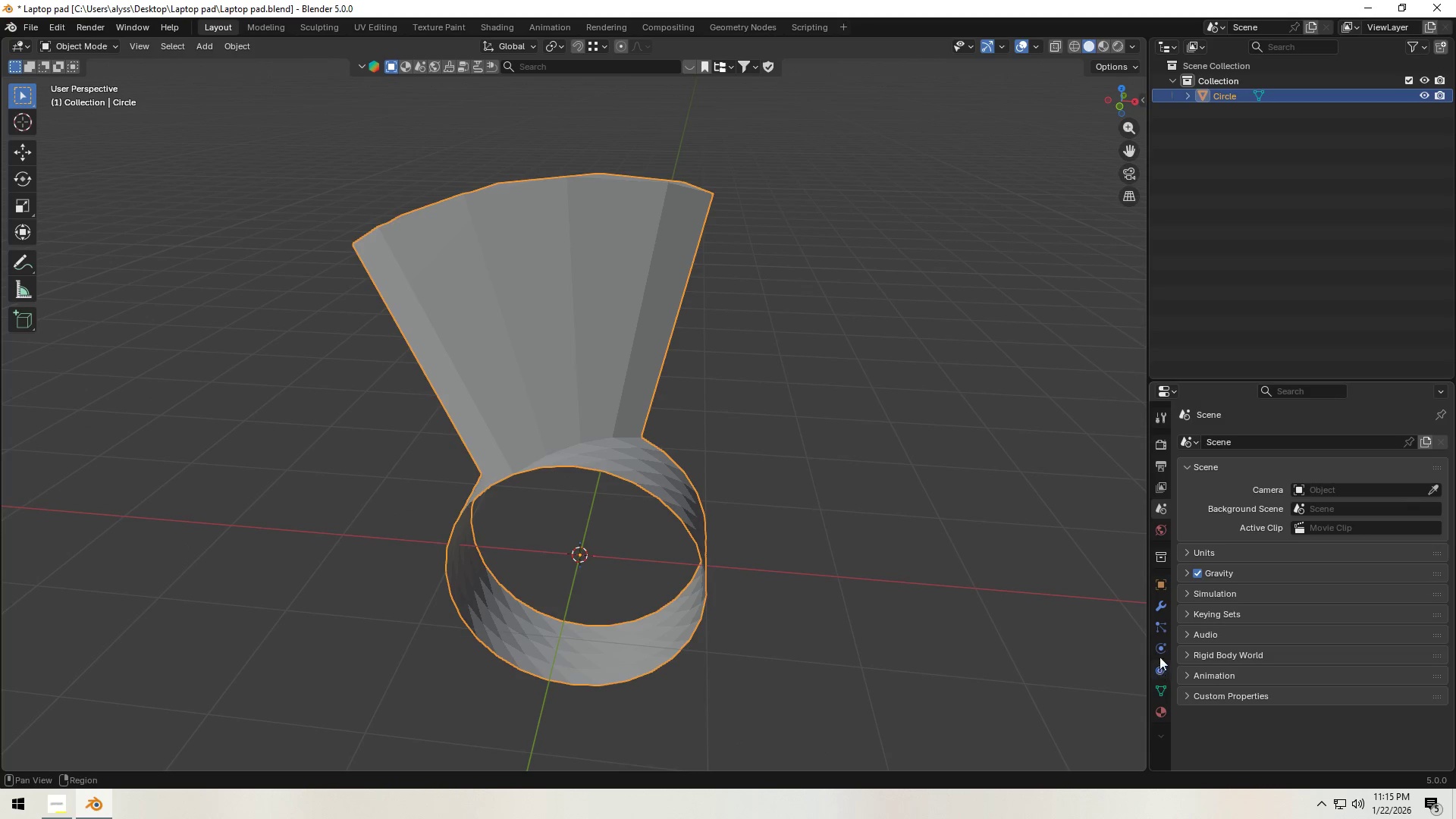 
left_click([1163, 605])
 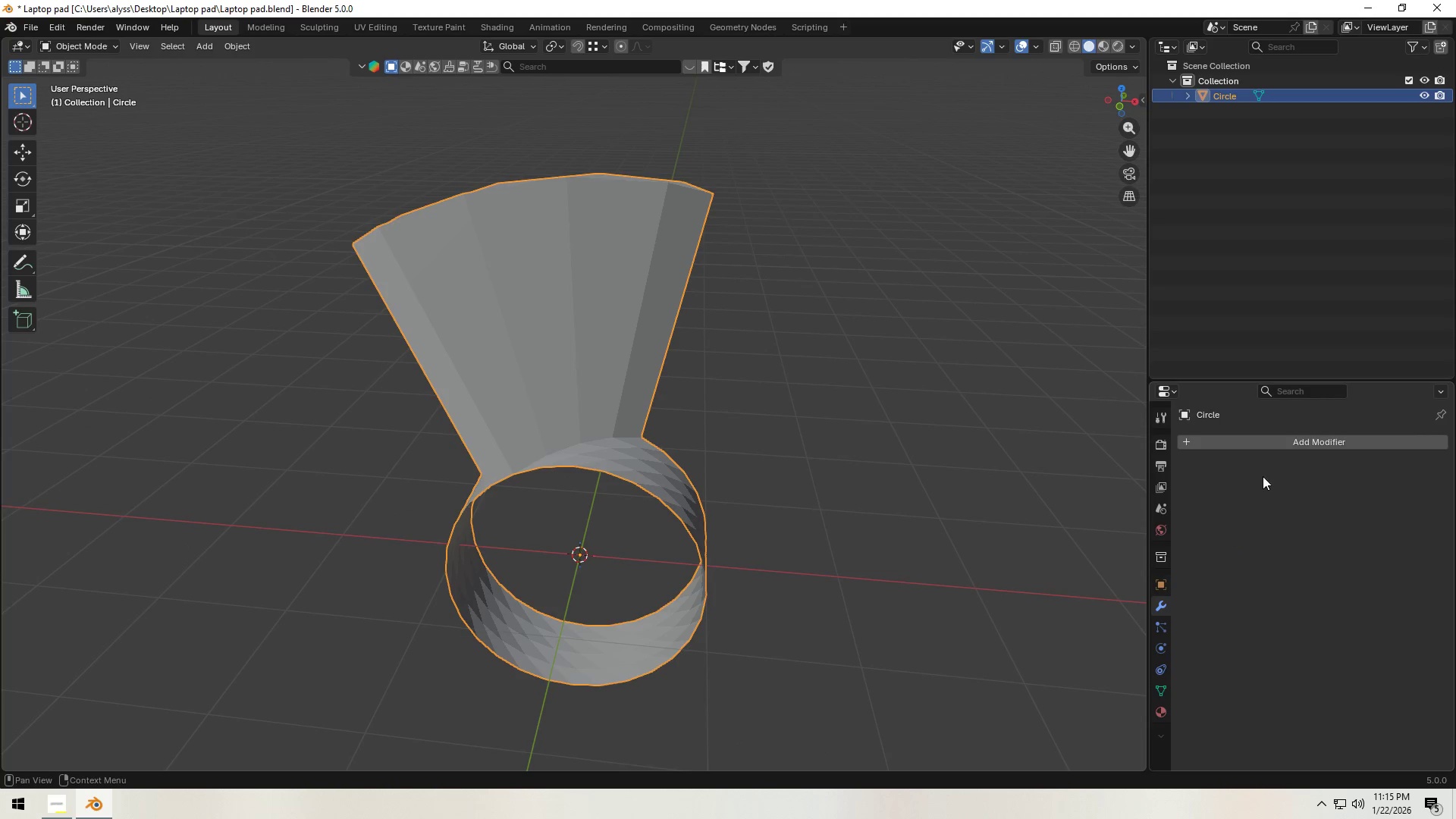 
mouse_move([1273, 444])
 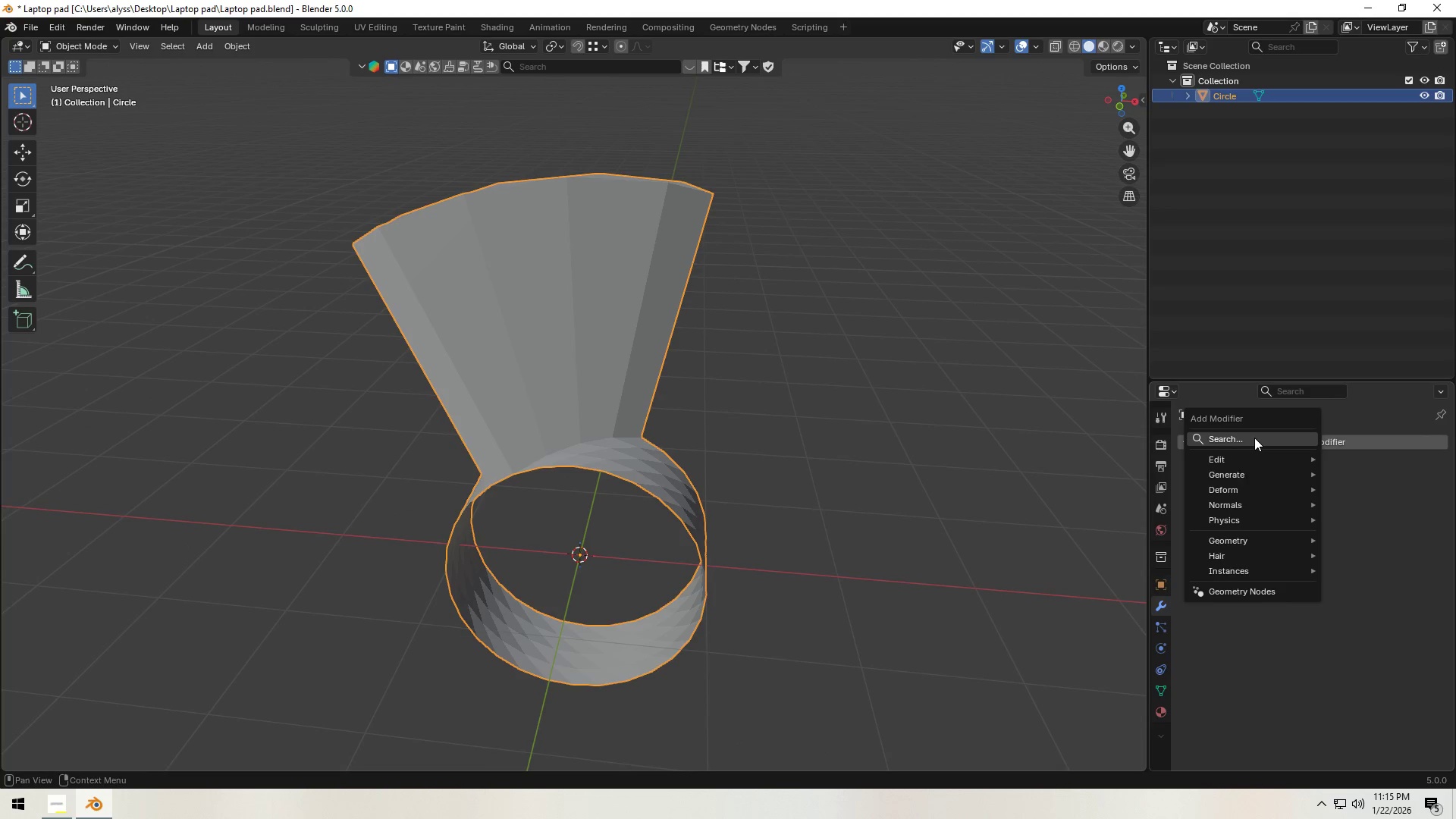 
left_click([1254, 438])
 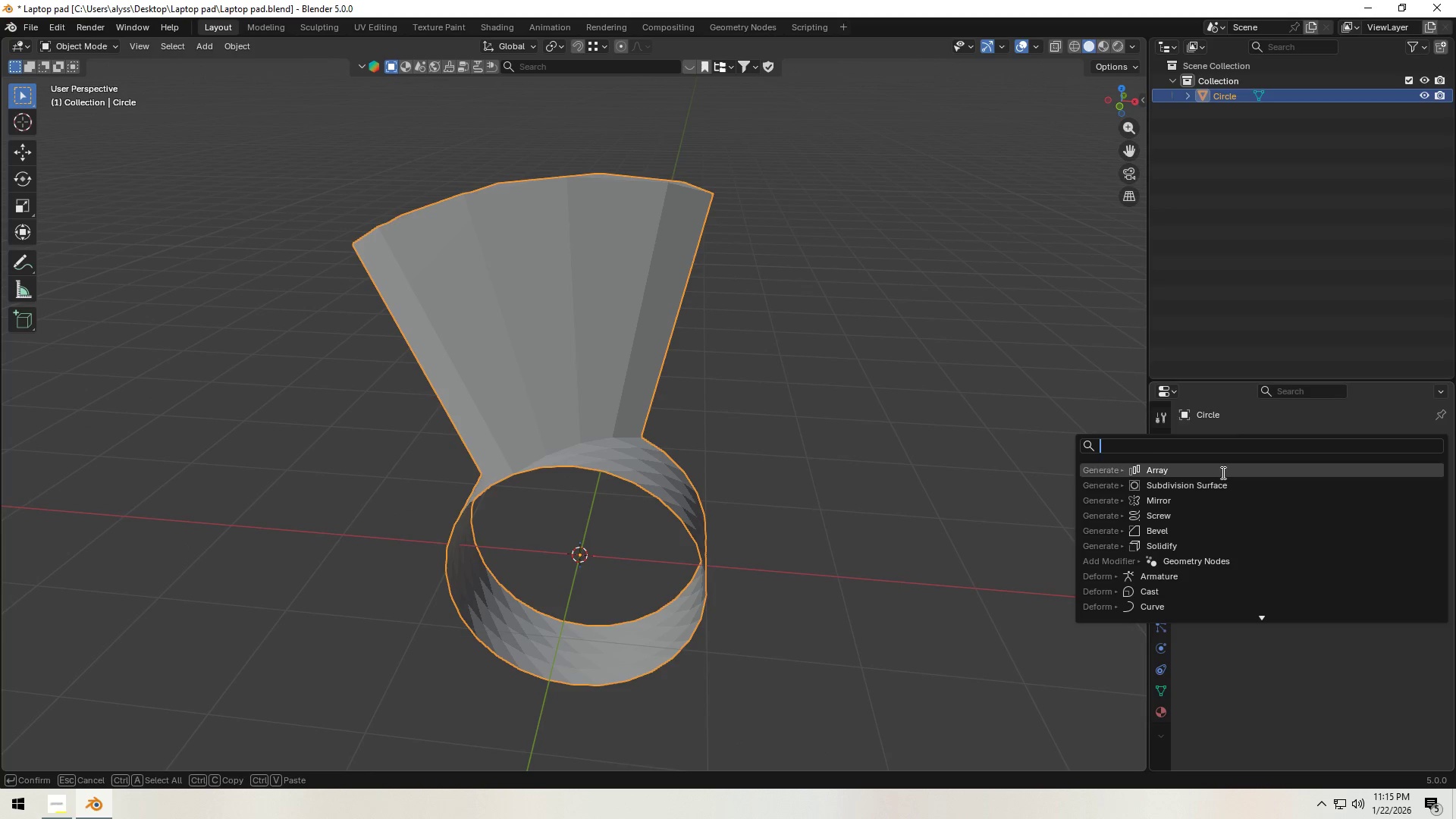 
left_click([1219, 482])
 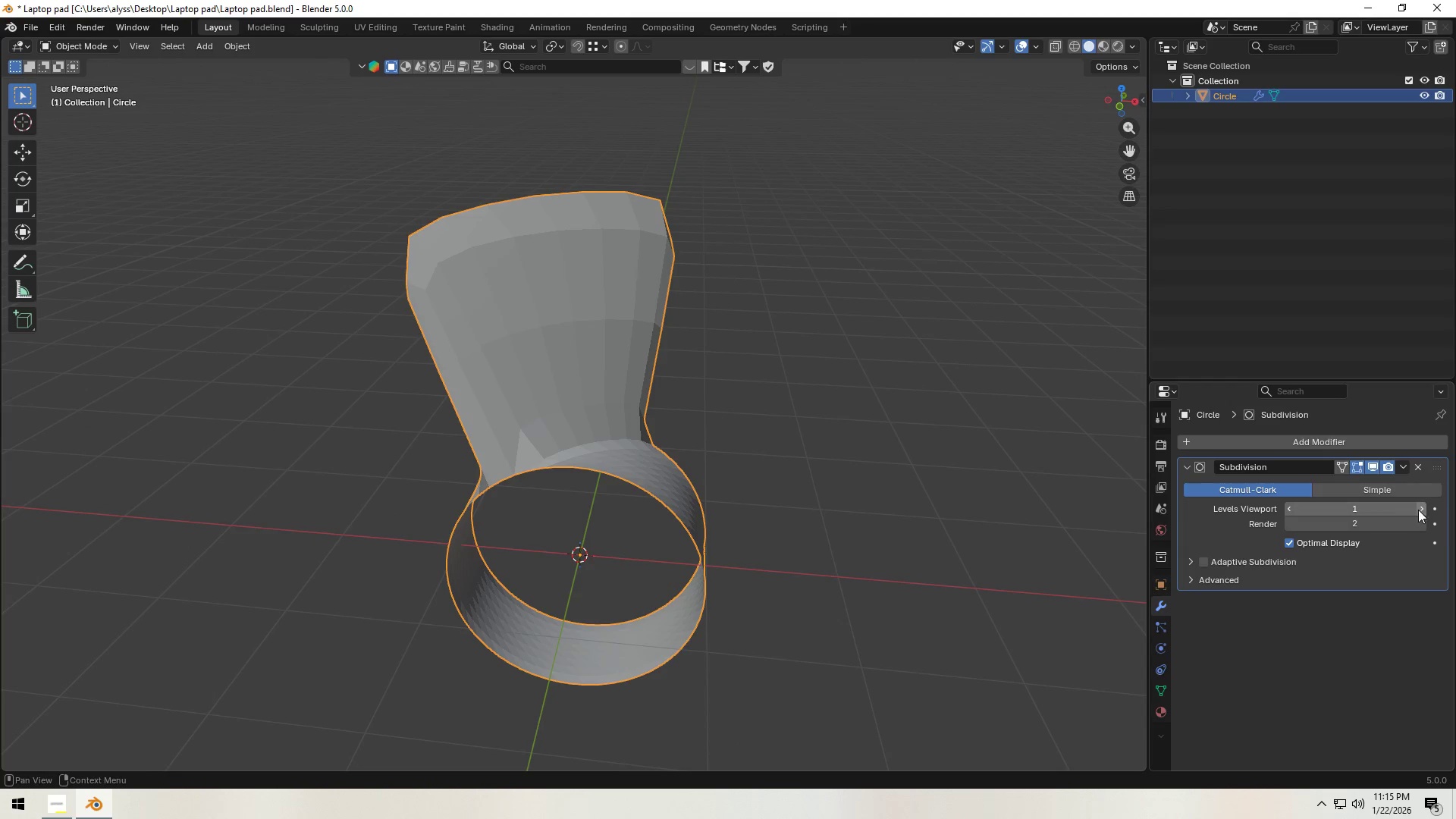 
left_click([1419, 510])
 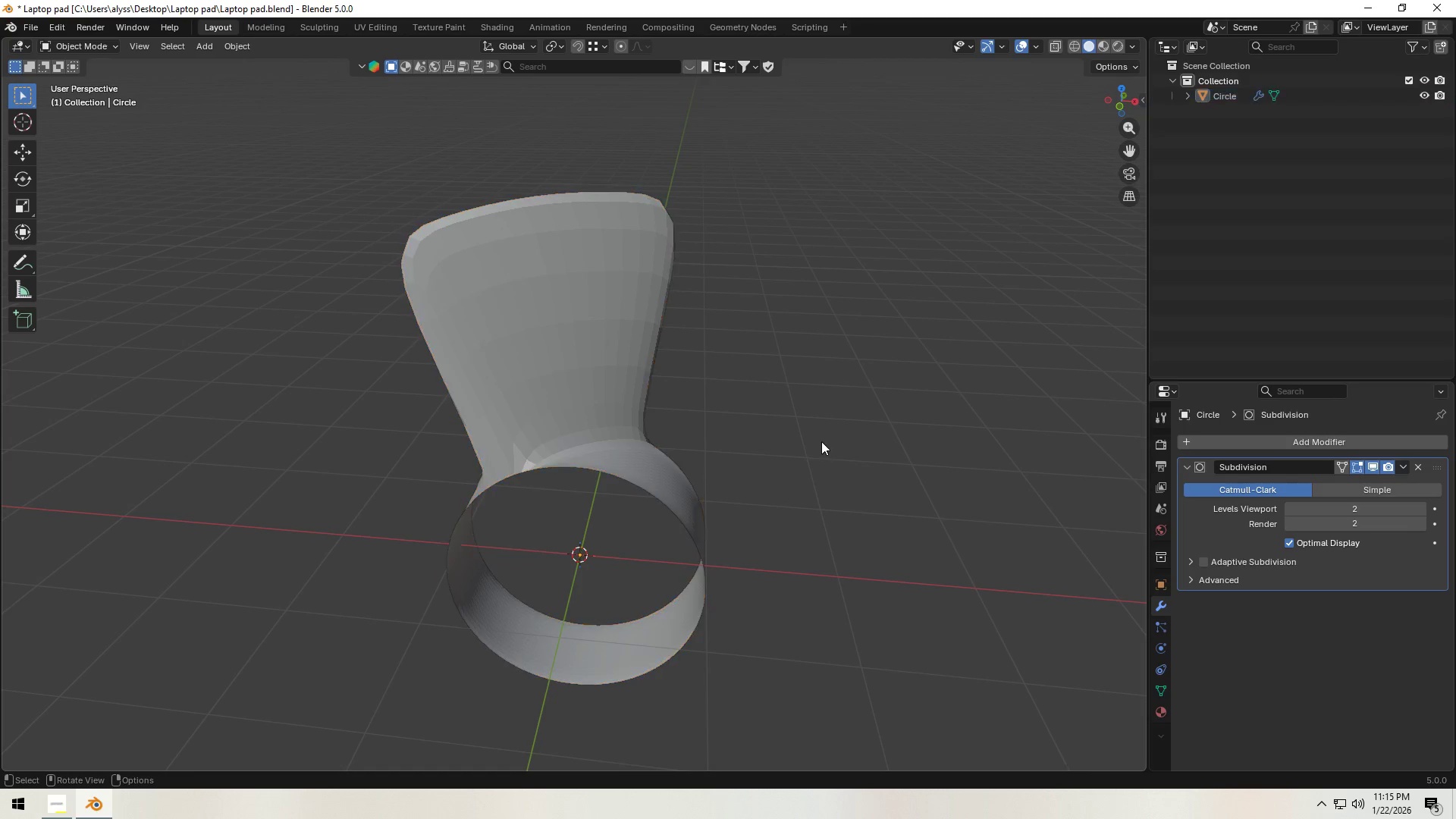 
double_click([575, 356])
 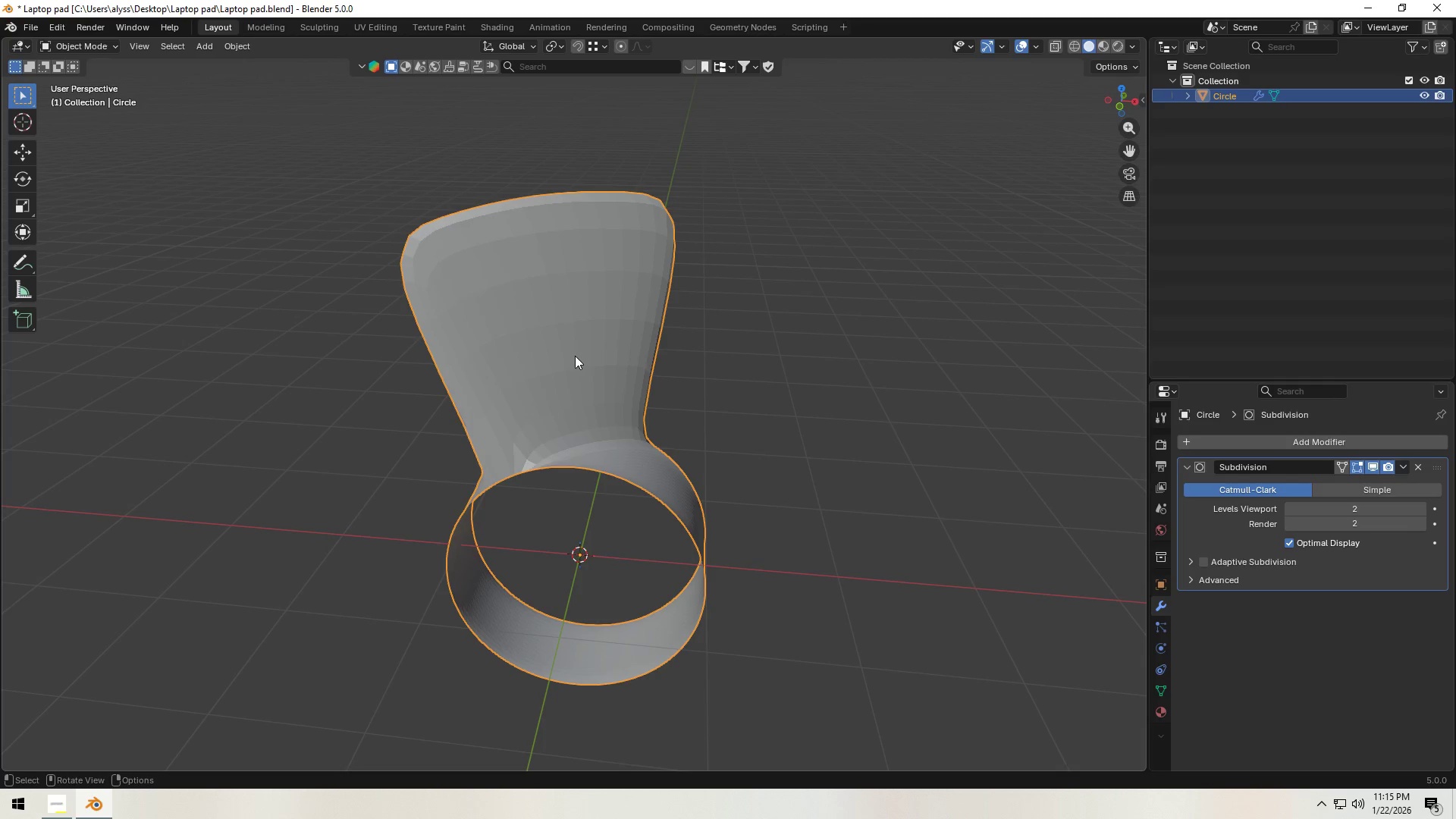 
right_click([575, 356])
 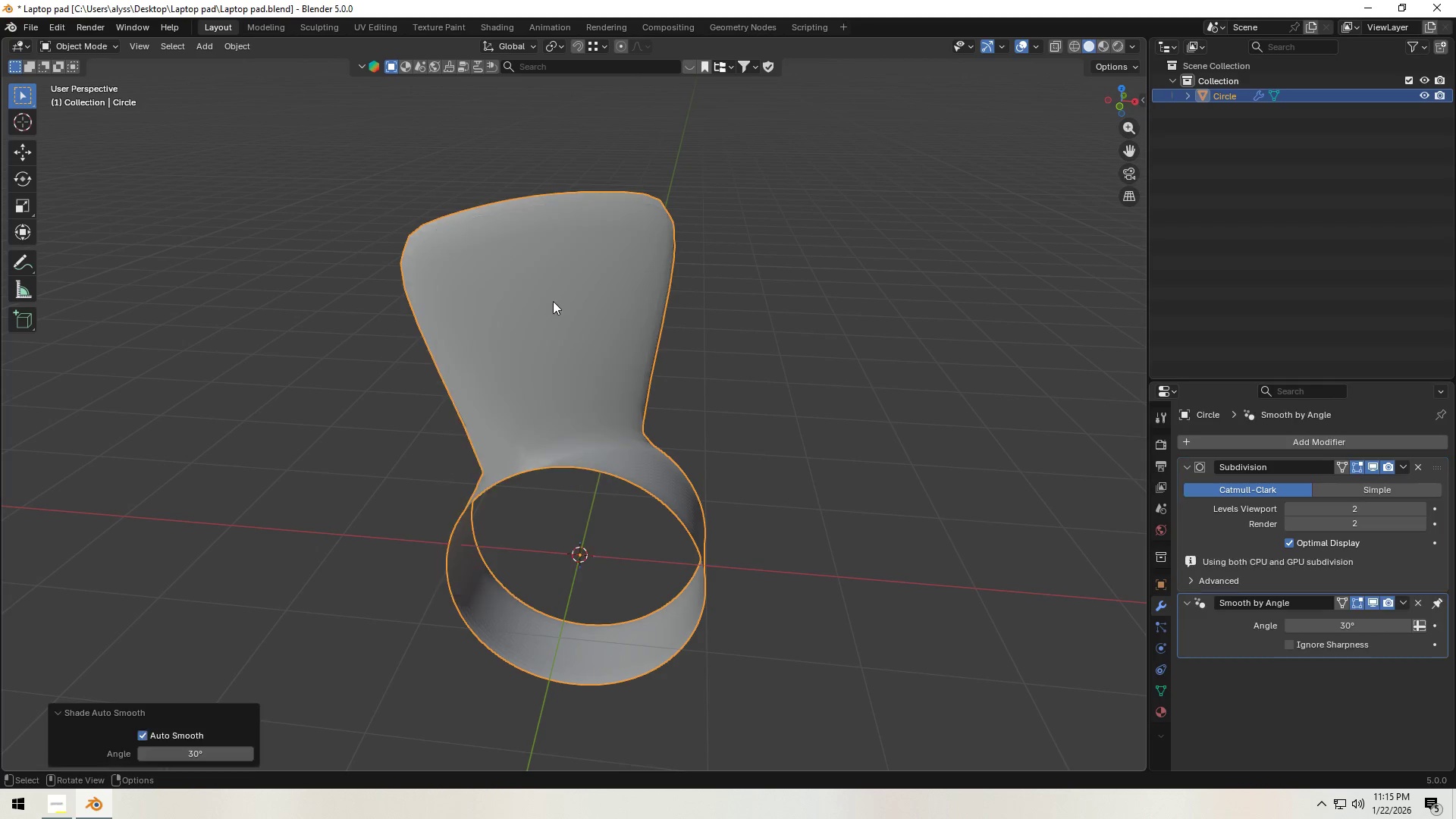 
double_click([808, 318])
 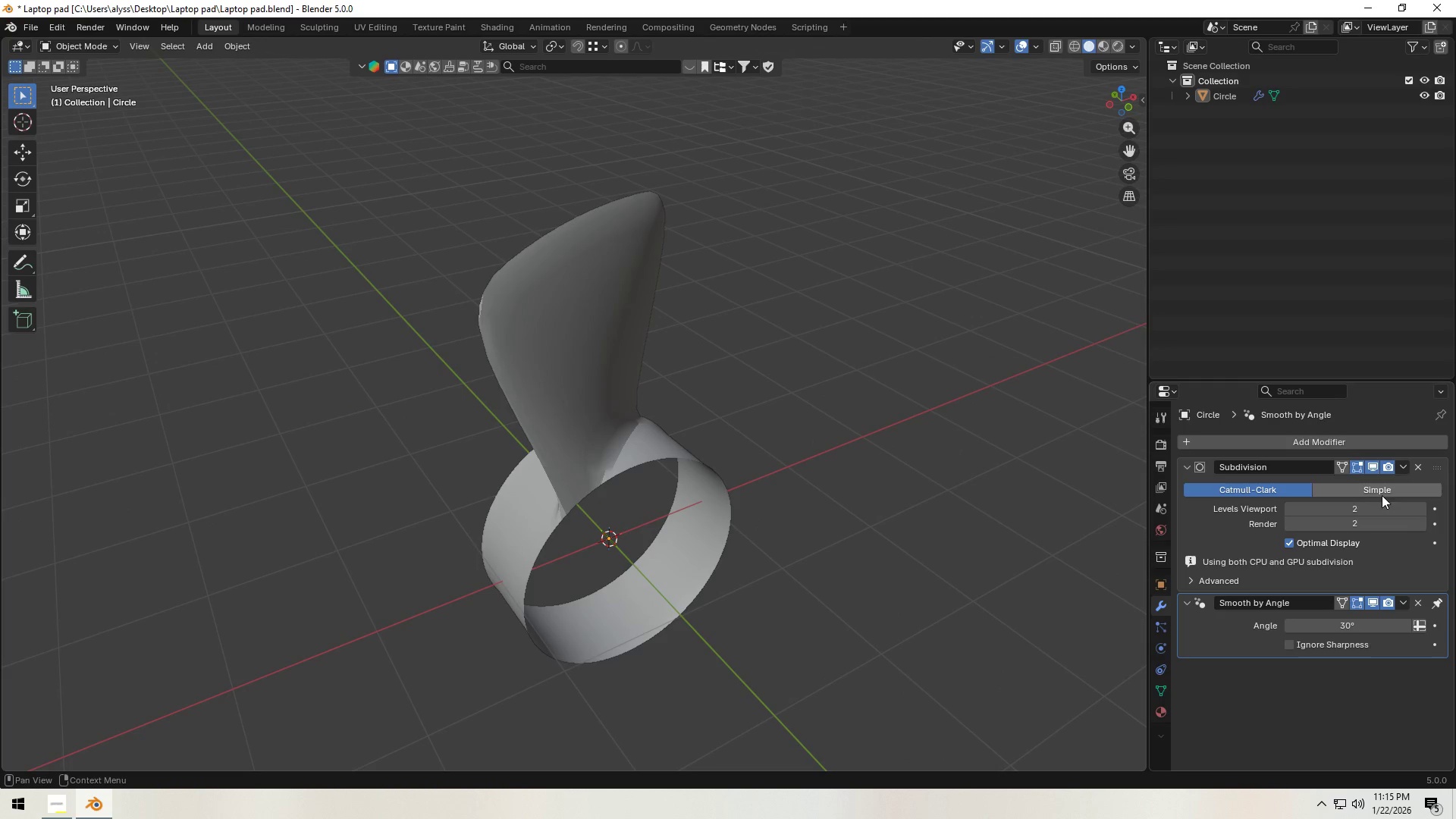 
left_click([1422, 507])
 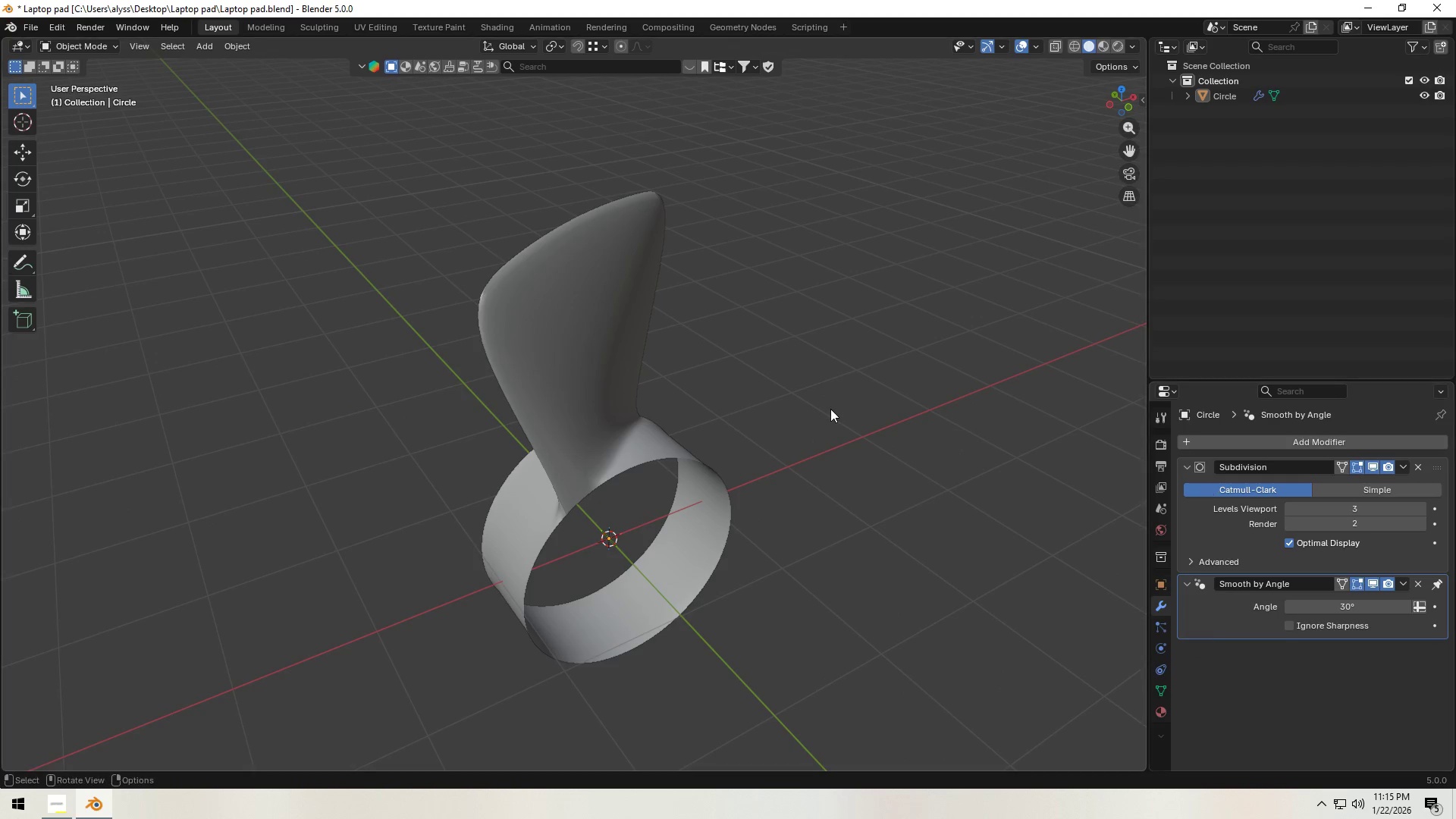 
left_click([827, 405])
 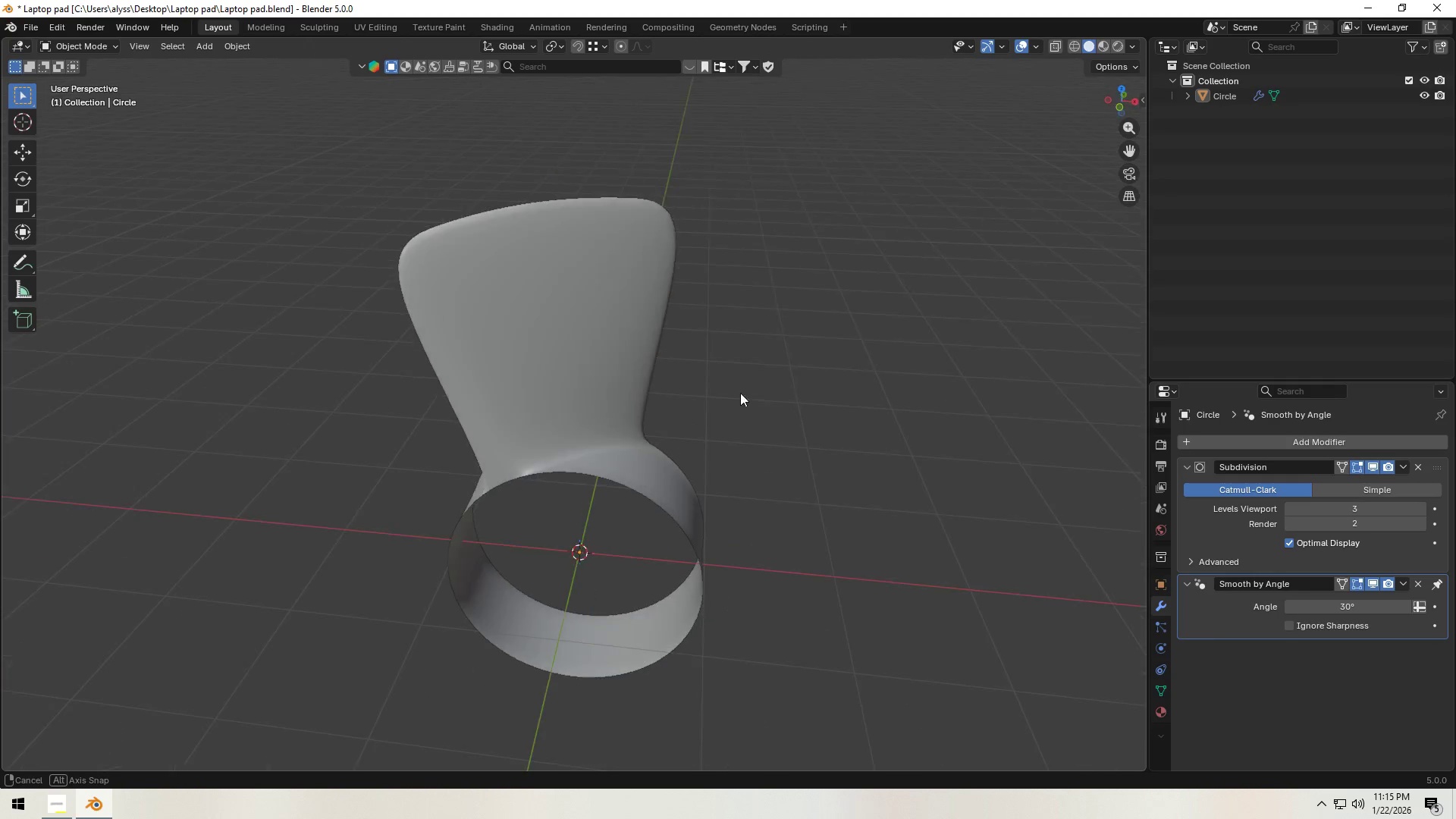 
left_click([602, 344])
 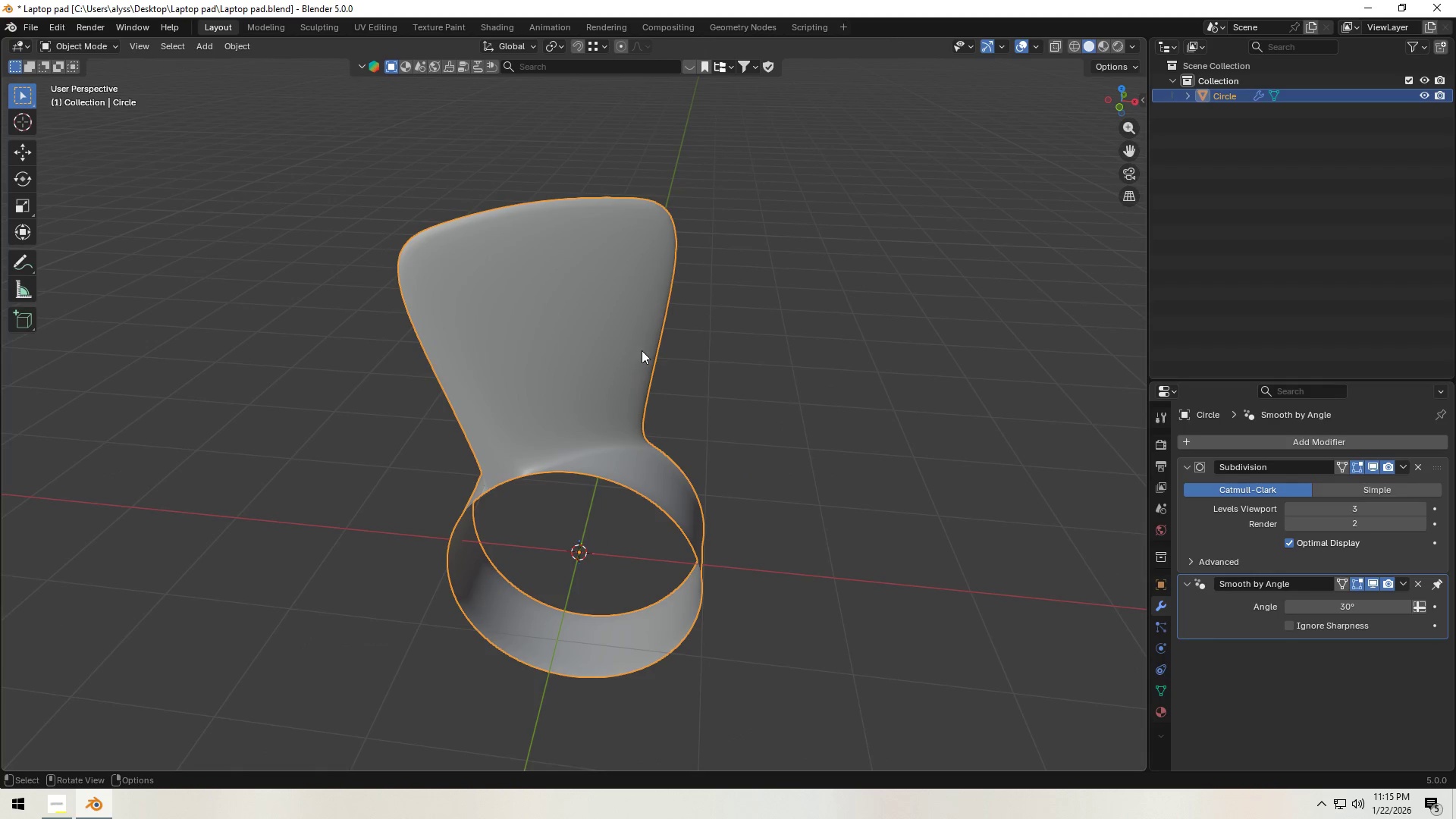 
key(Tab)
 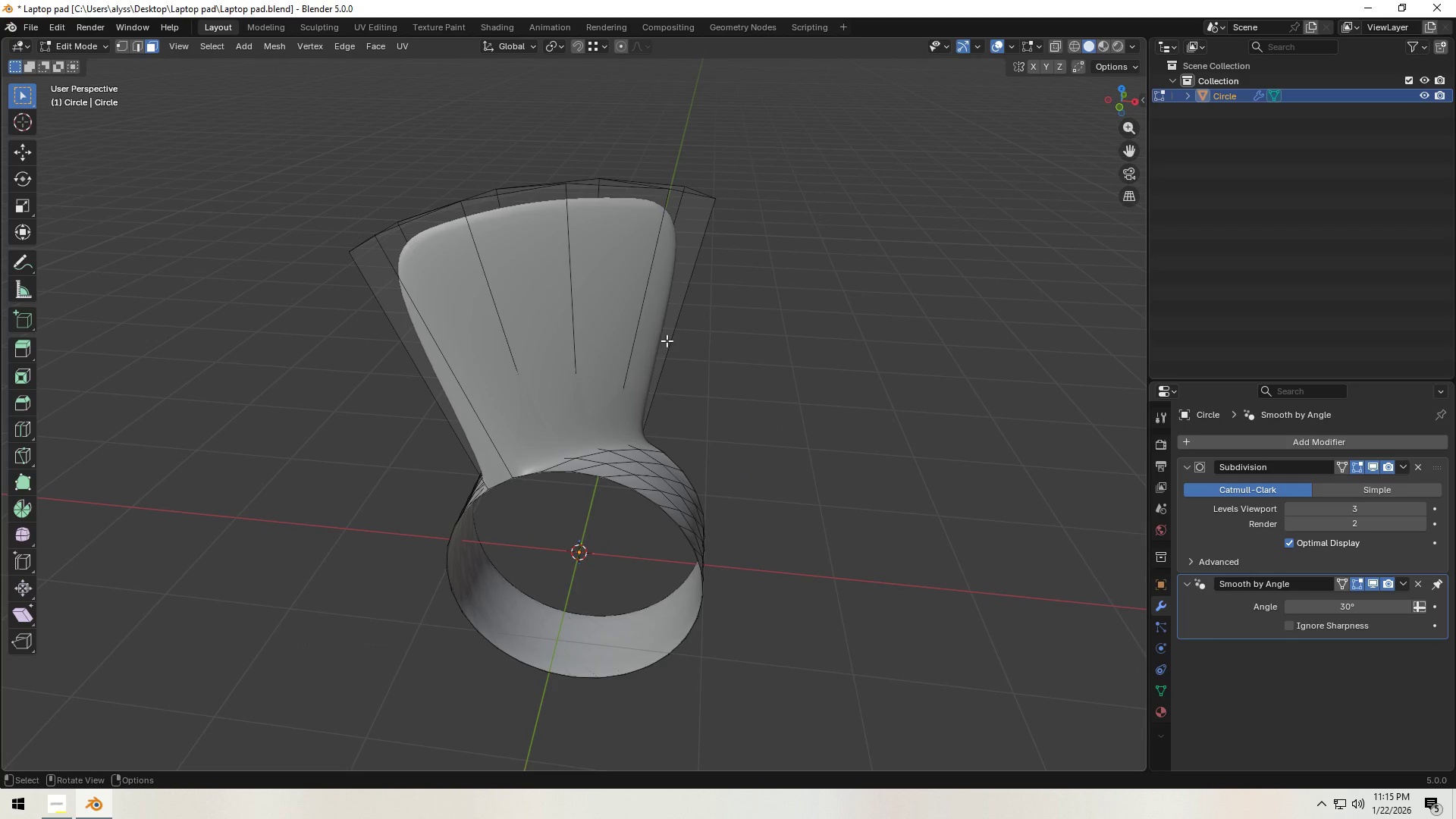 
key(Control+ControlLeft)
 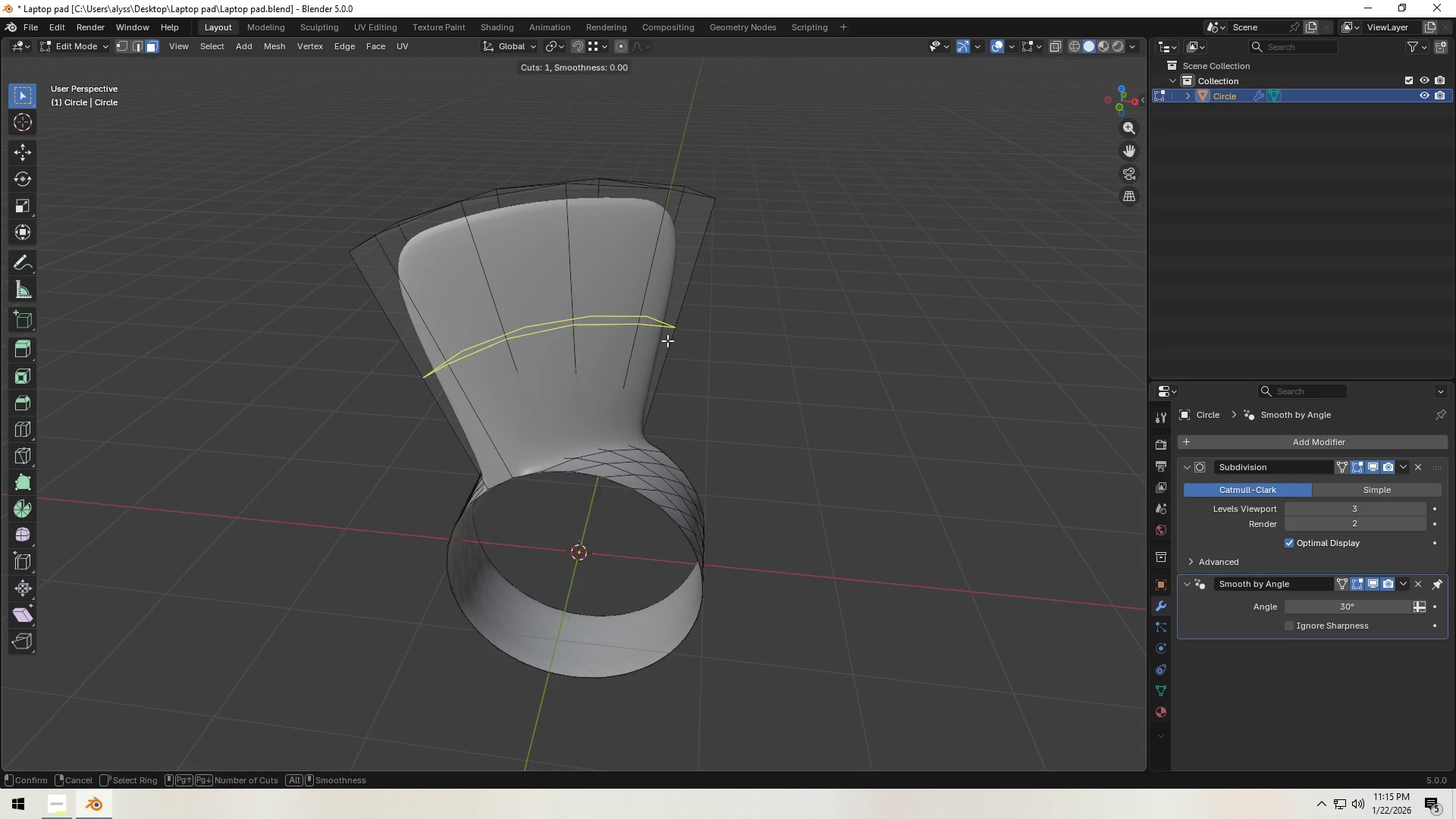 
key(Control+R)
 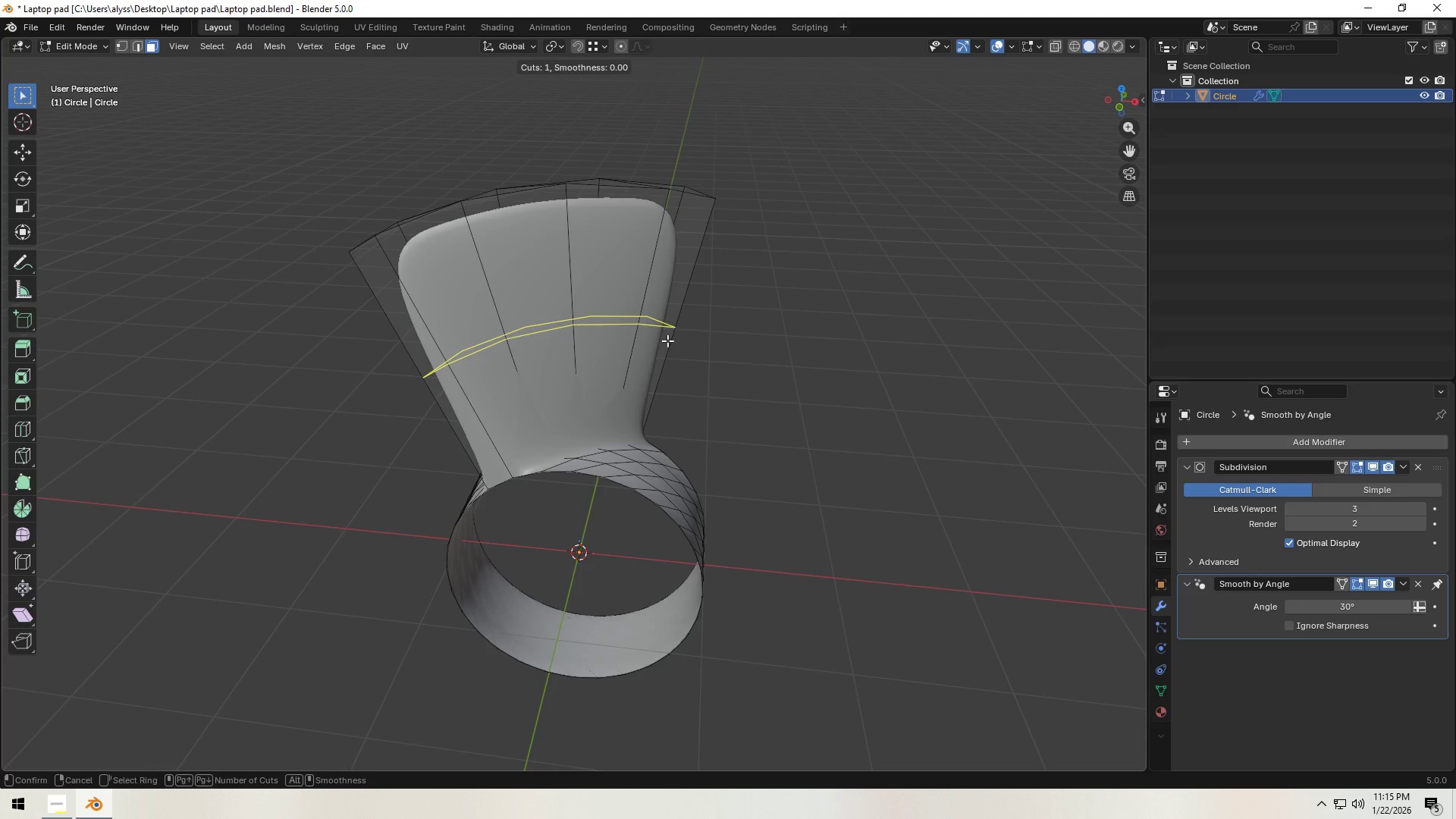 
wait(7.55)
 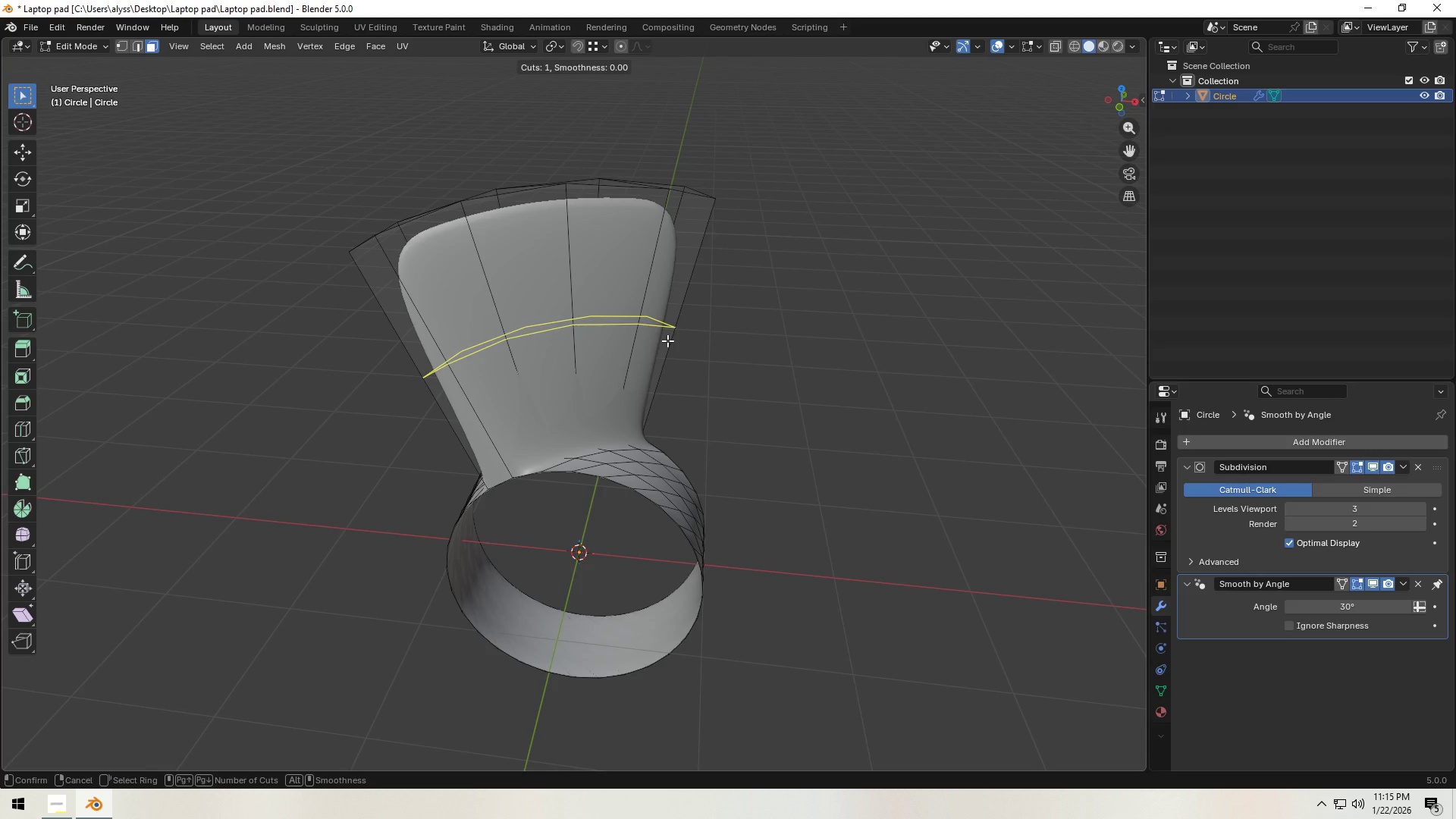 
right_click([667, 340])
 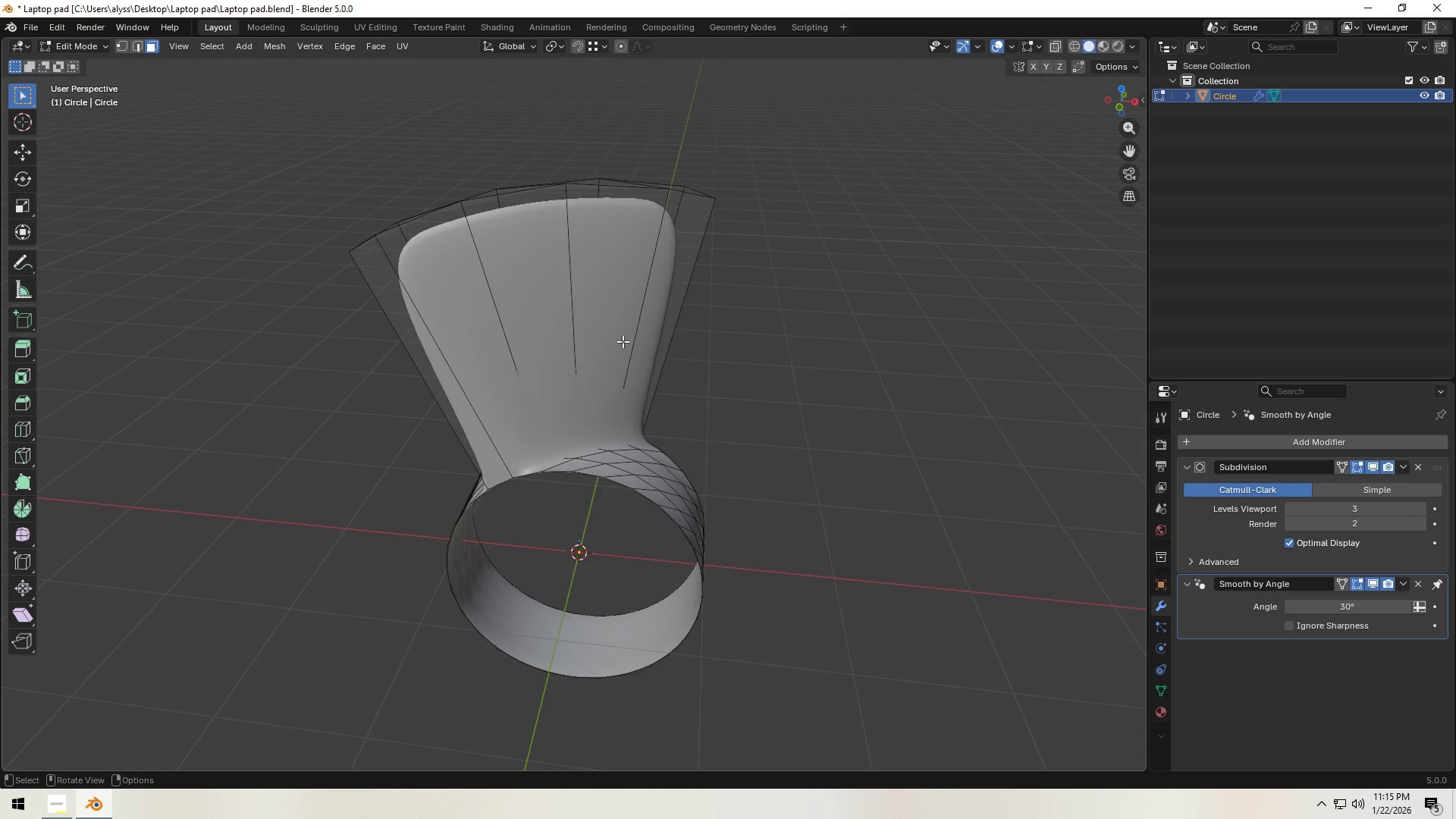 
hold_key(key=ShiftLeft, duration=0.31)
 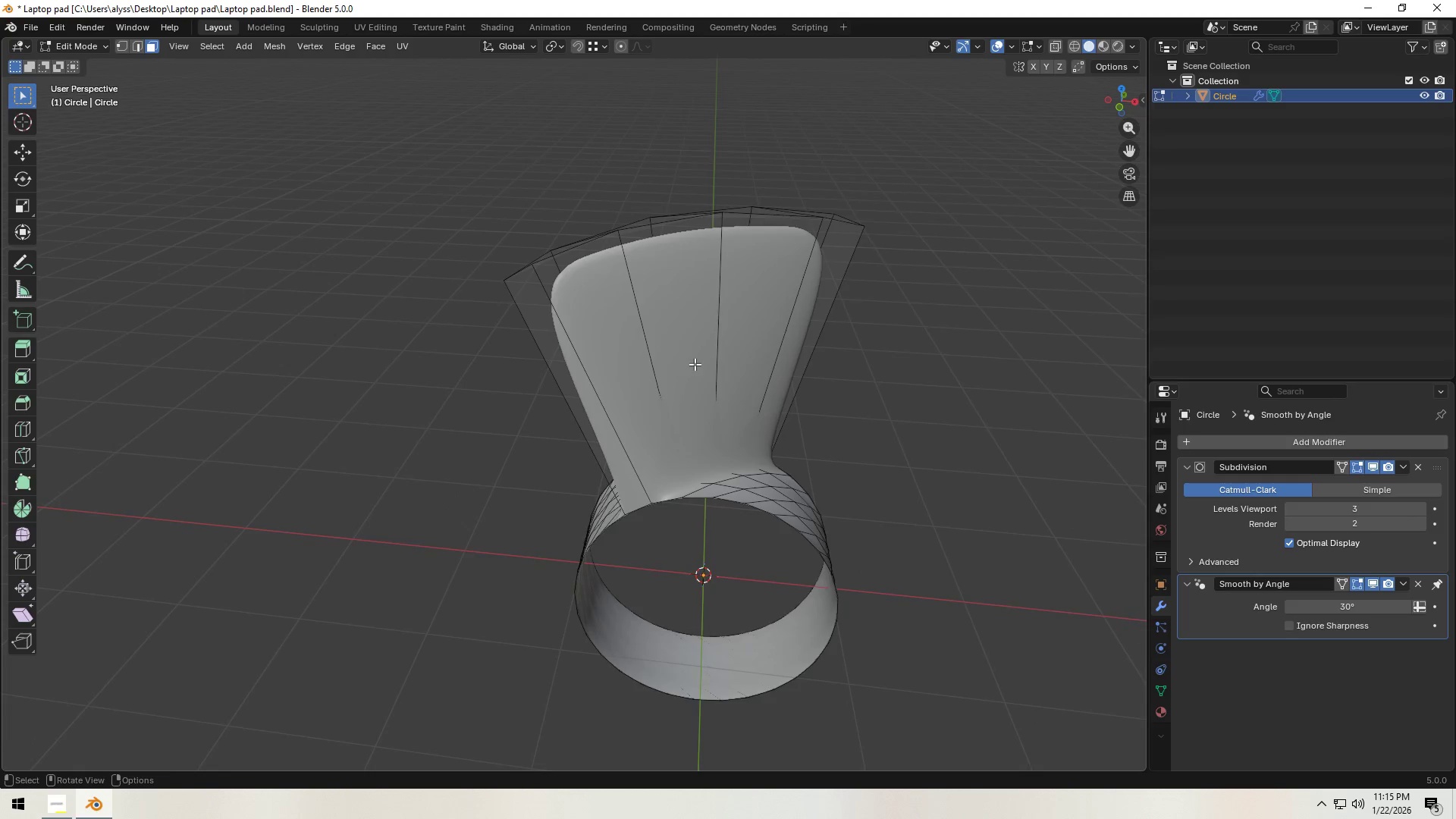 
scroll: coordinate [695, 364], scroll_direction: up, amount: 2.0
 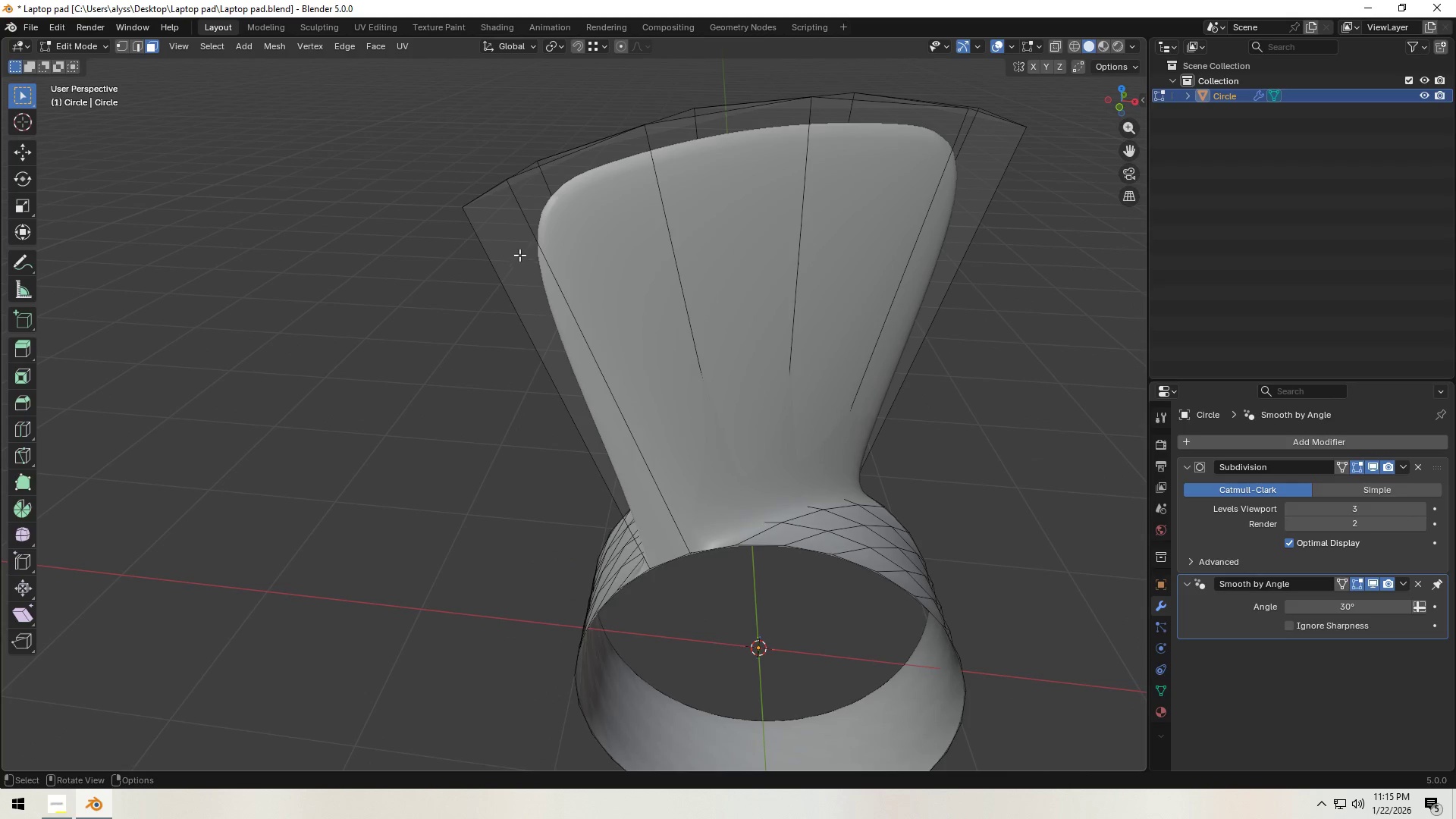 
key(1)
 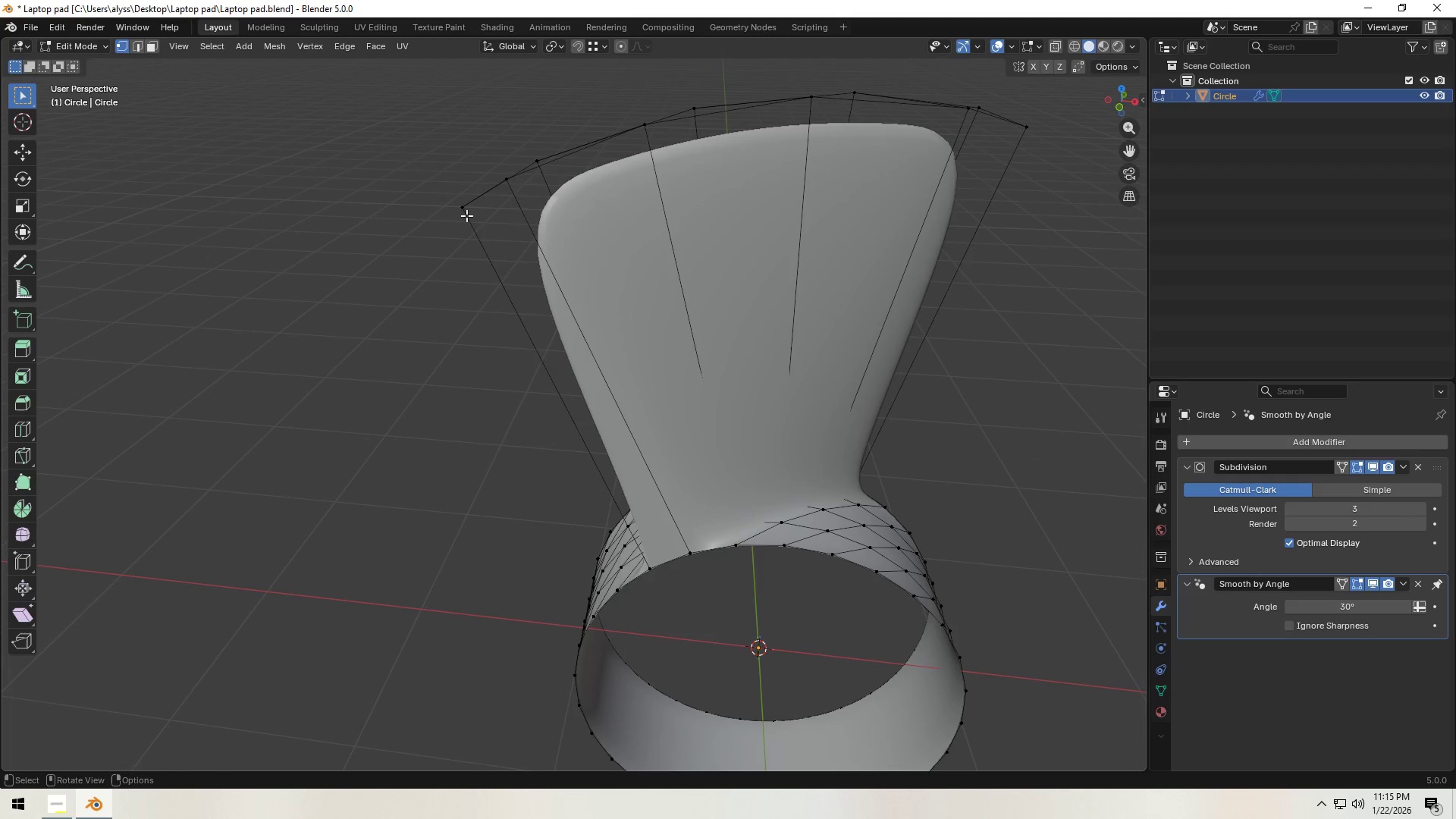 
left_click([466, 215])
 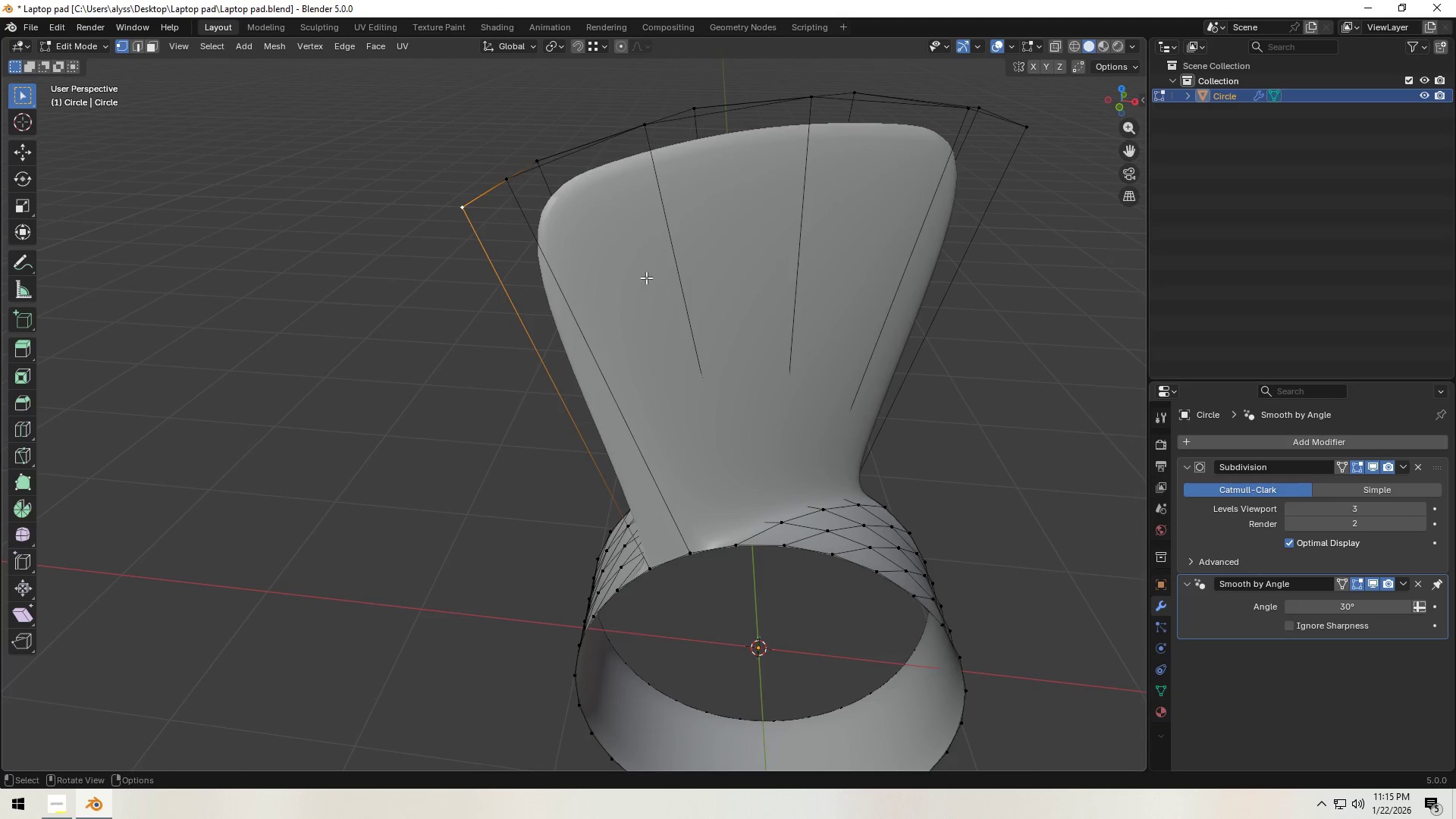 
scroll: coordinate [673, 297], scroll_direction: down, amount: 3.0
 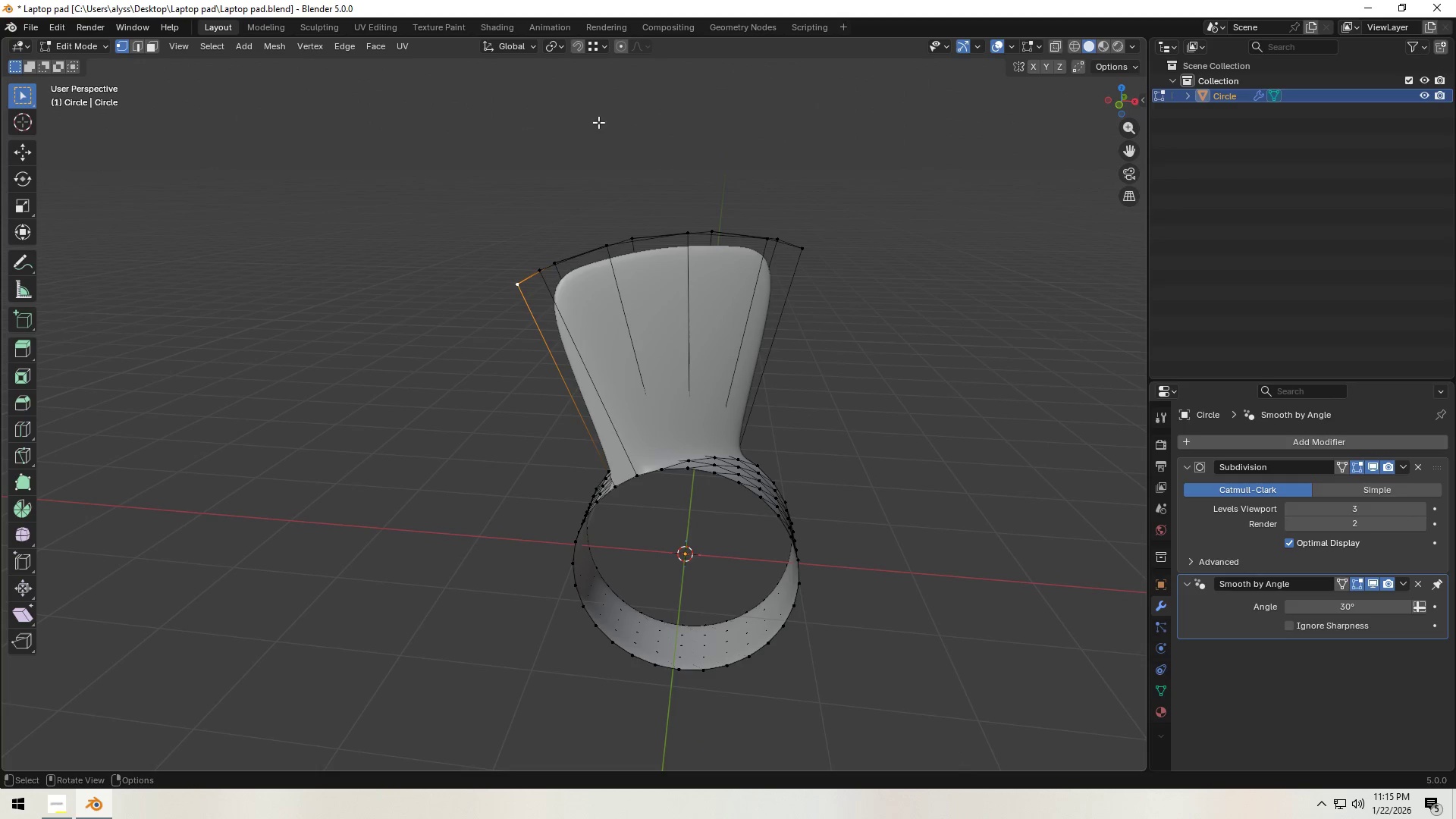 
left_click([557, 46])
 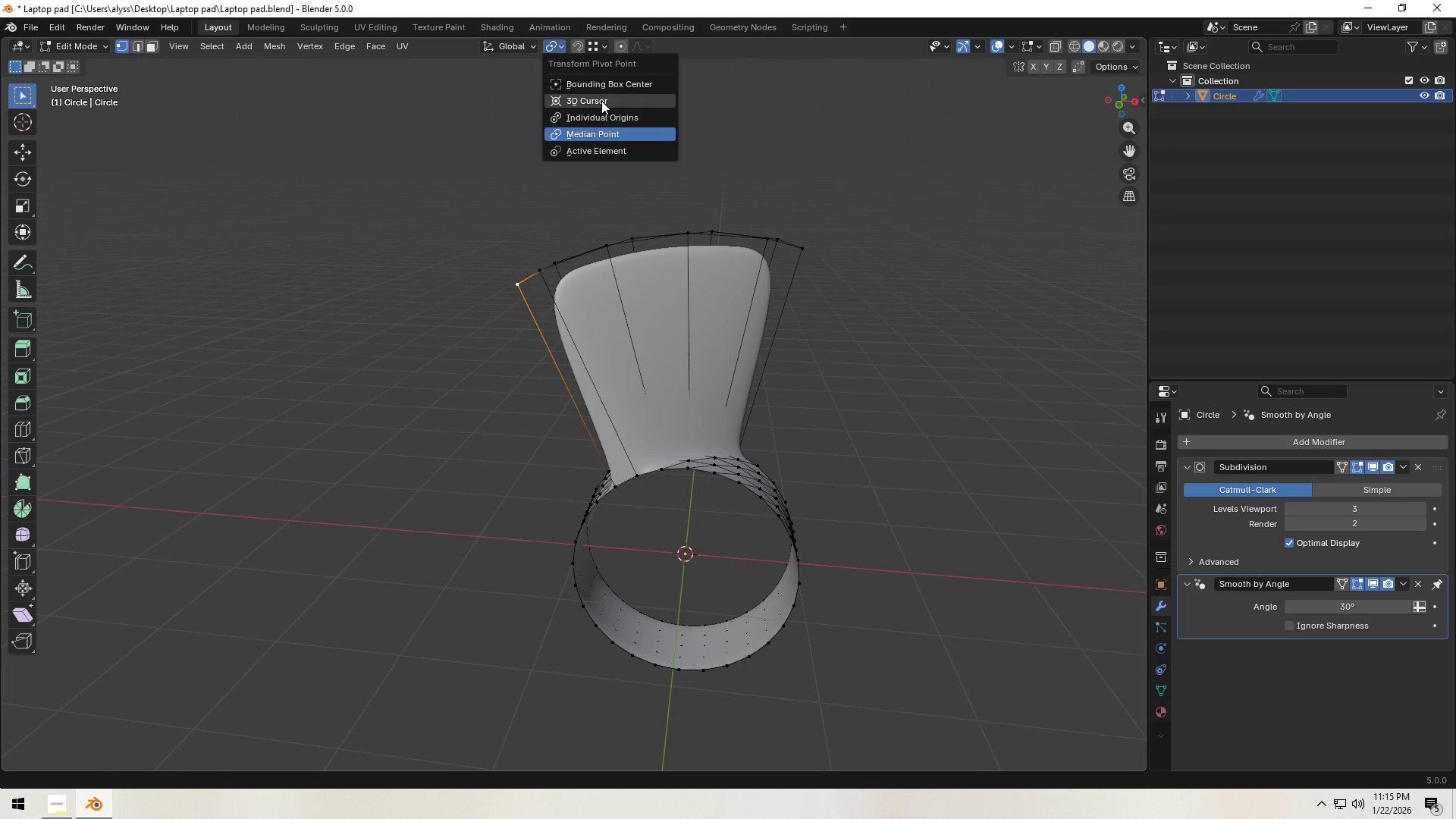 
left_click([601, 101])
 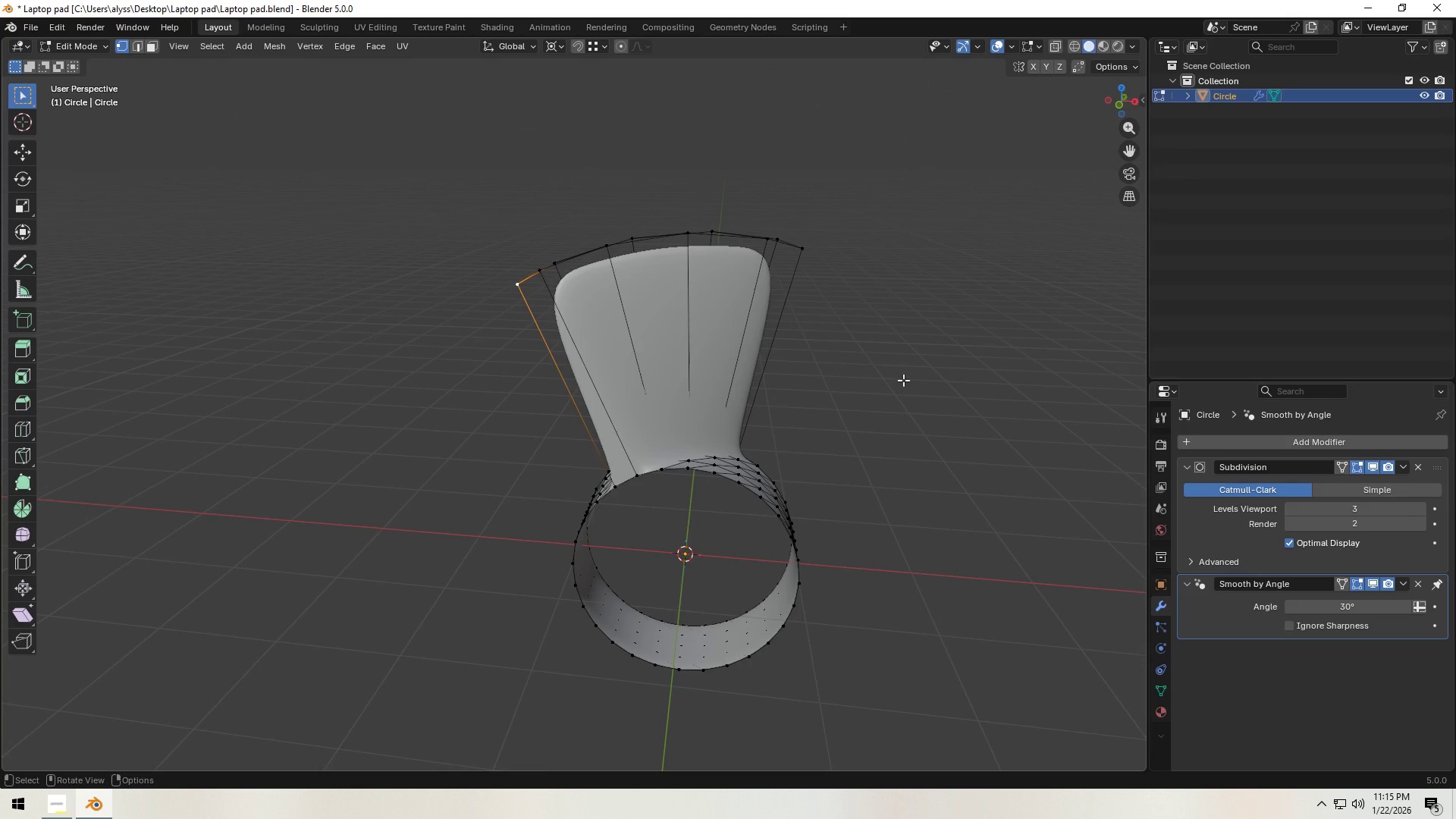 
type(ry)
 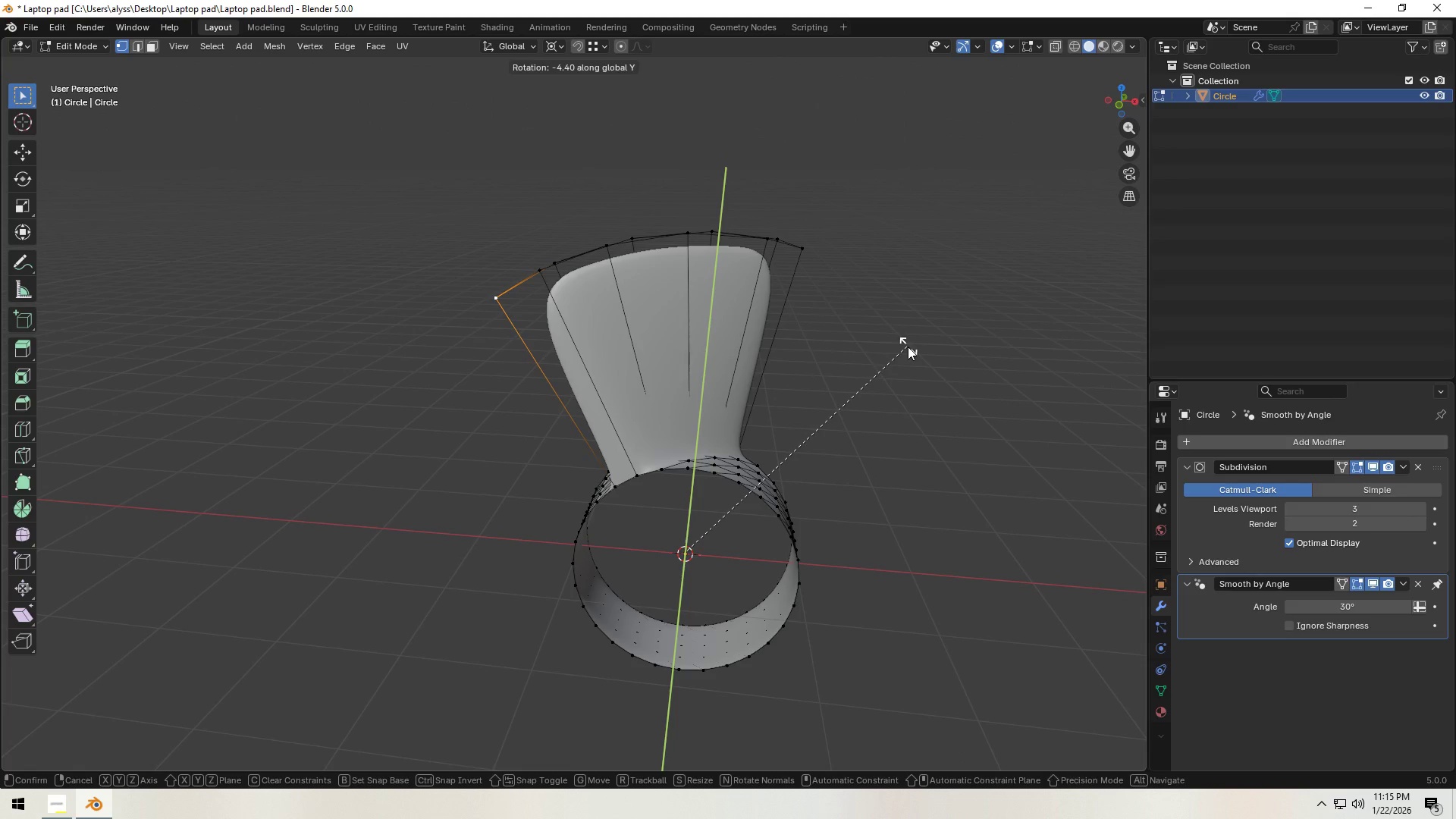 
right_click([908, 347])
 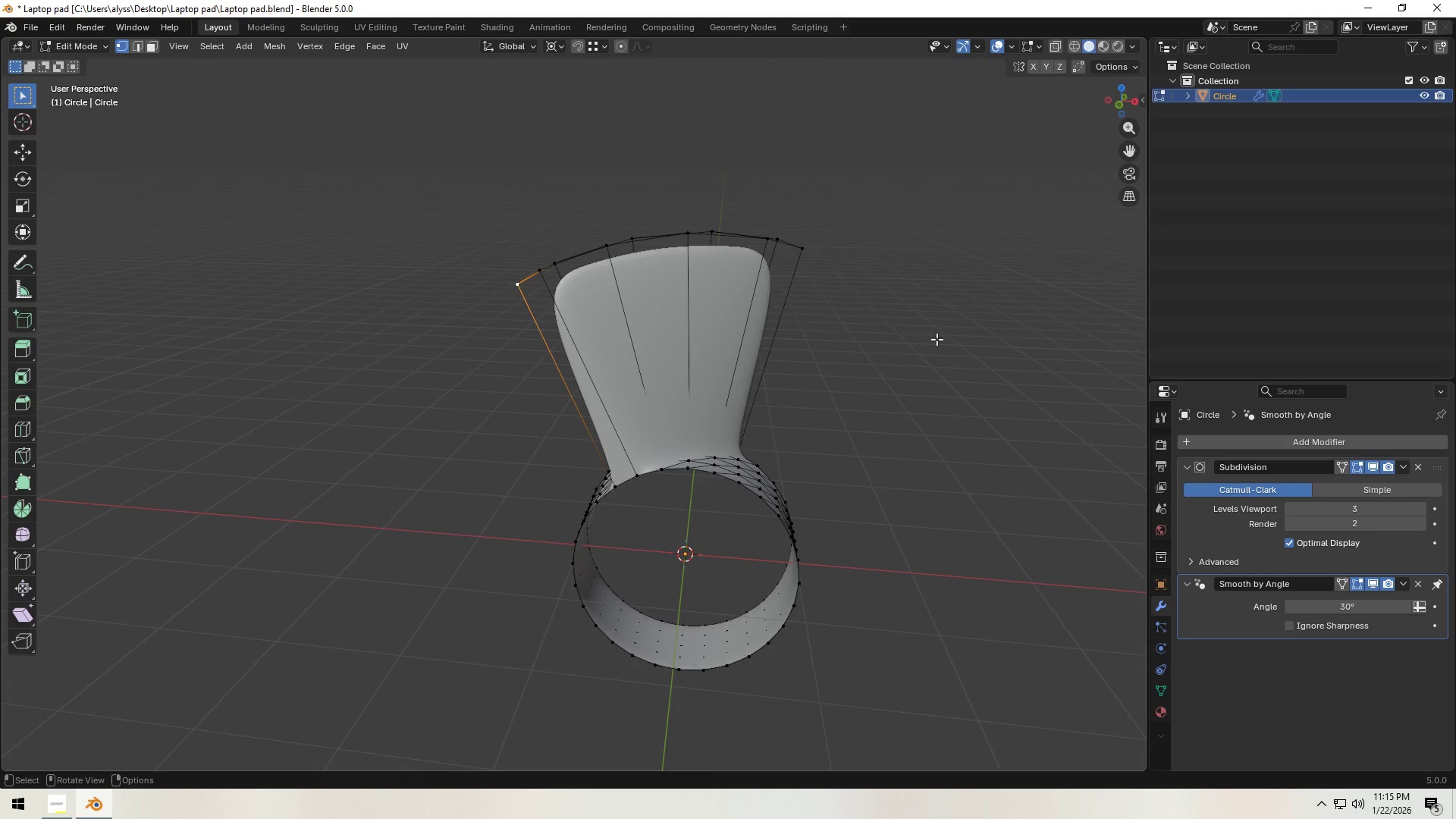 
left_click([937, 339])
 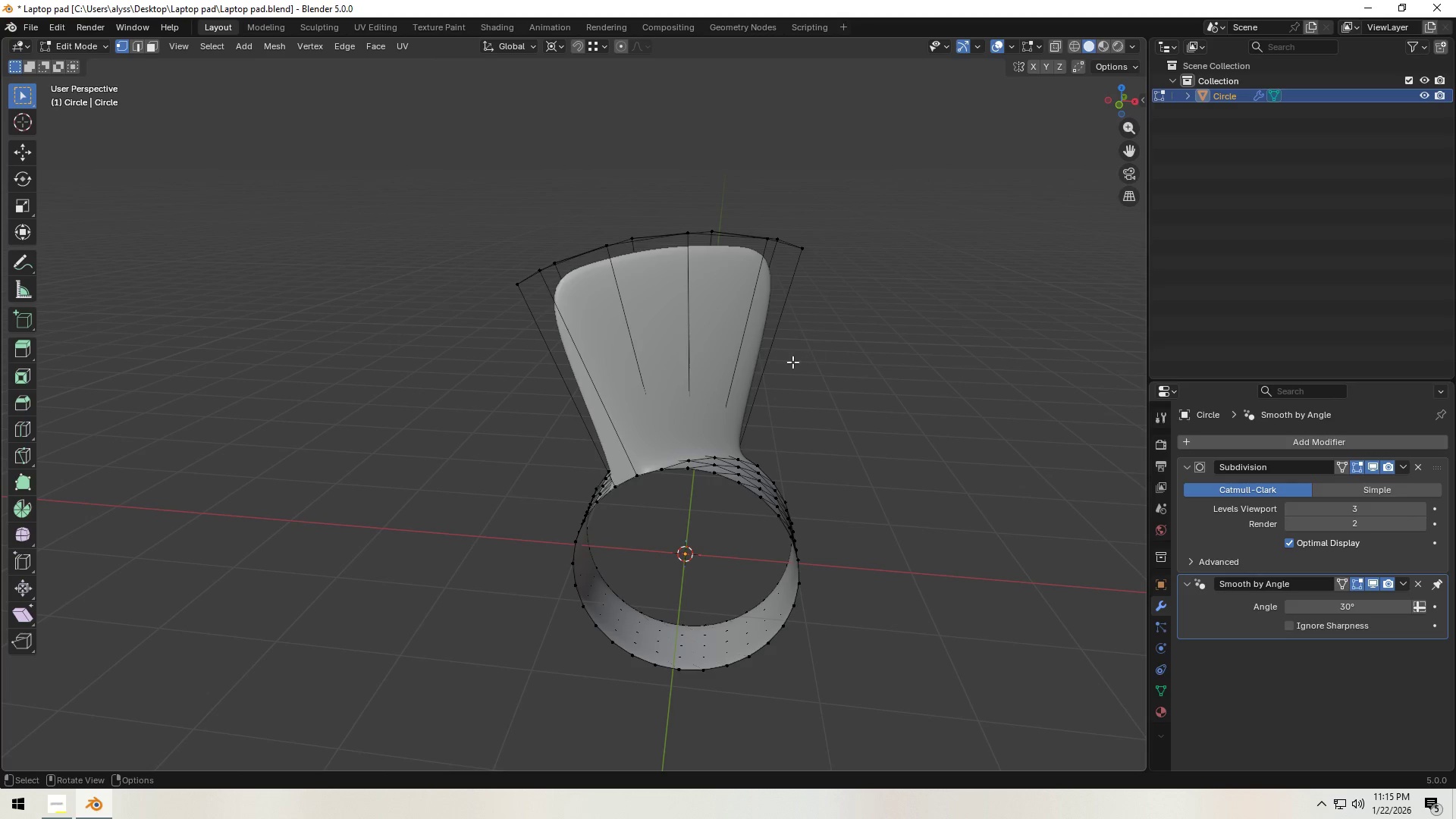 
key(Control+R)
 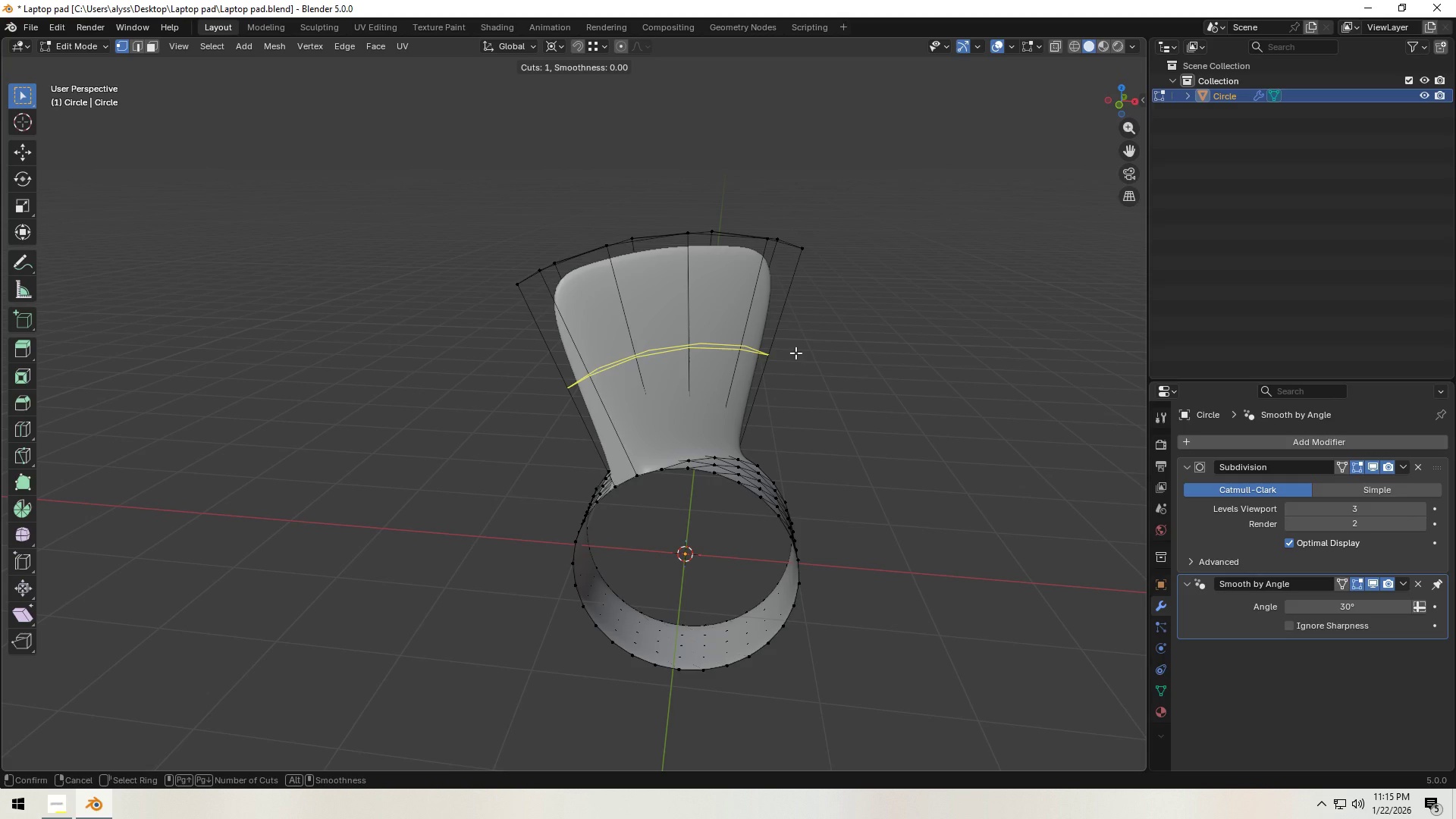 
left_click([795, 353])
 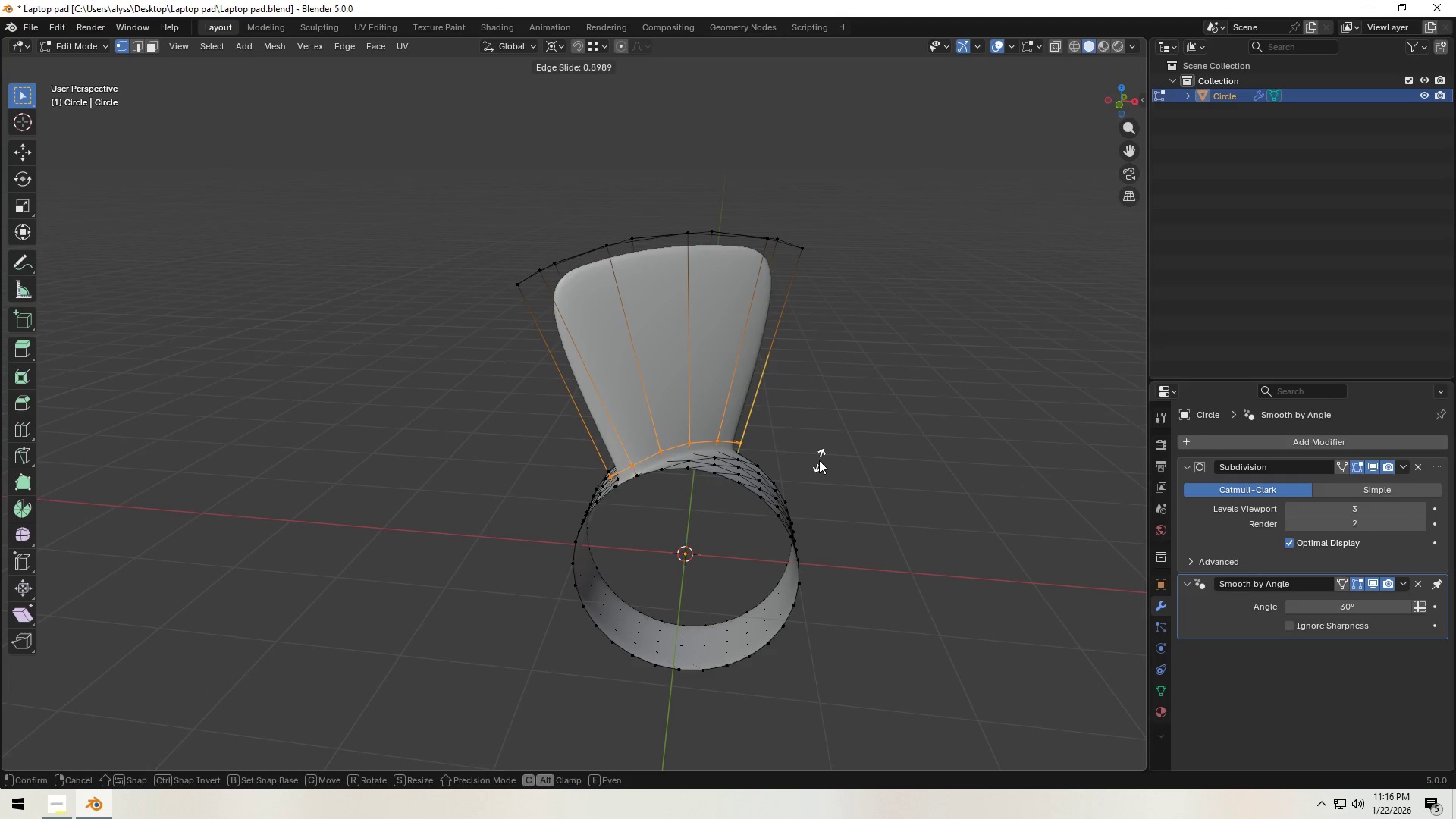 
left_click([819, 461])
 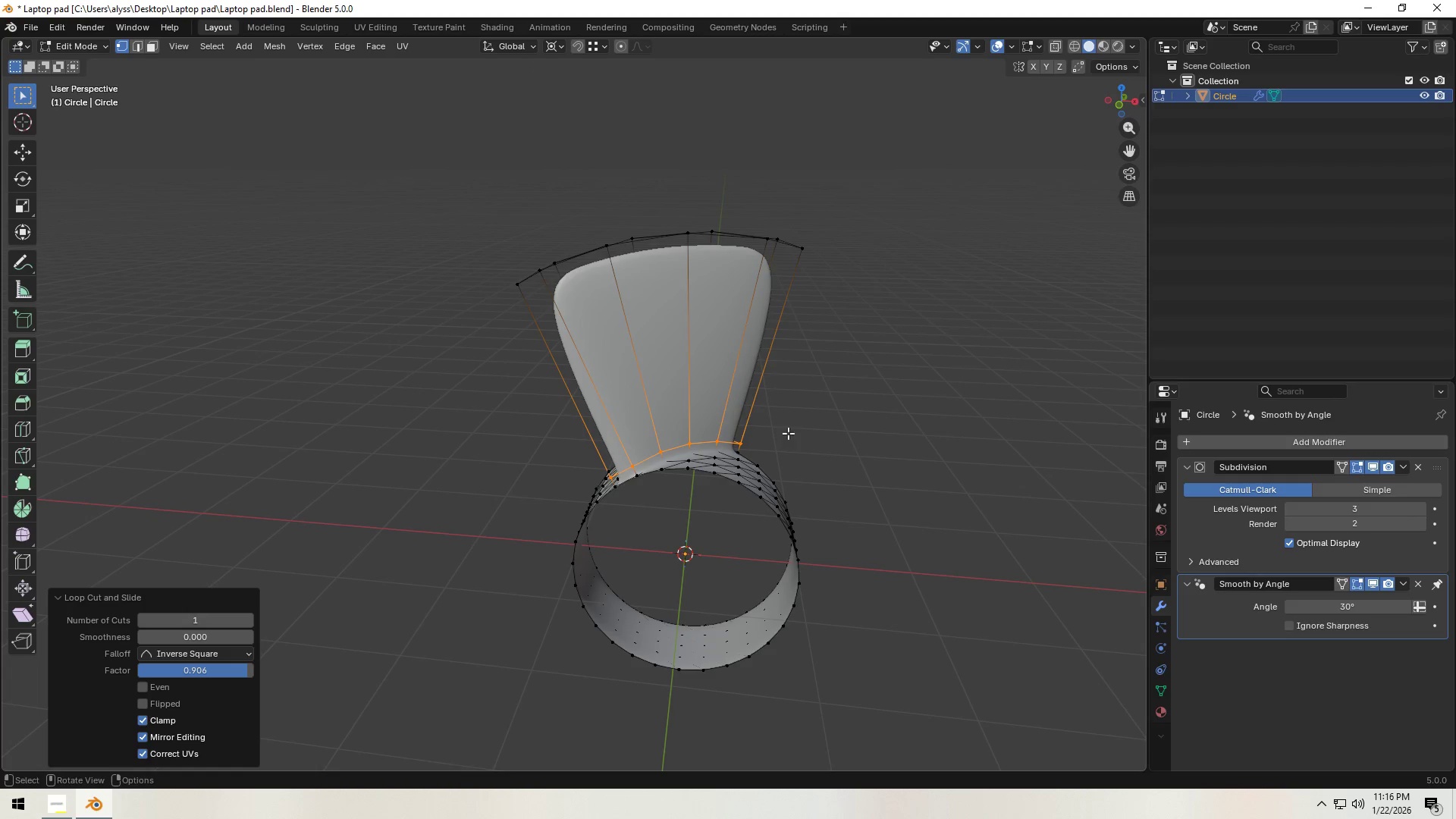 
key(Control+R)
 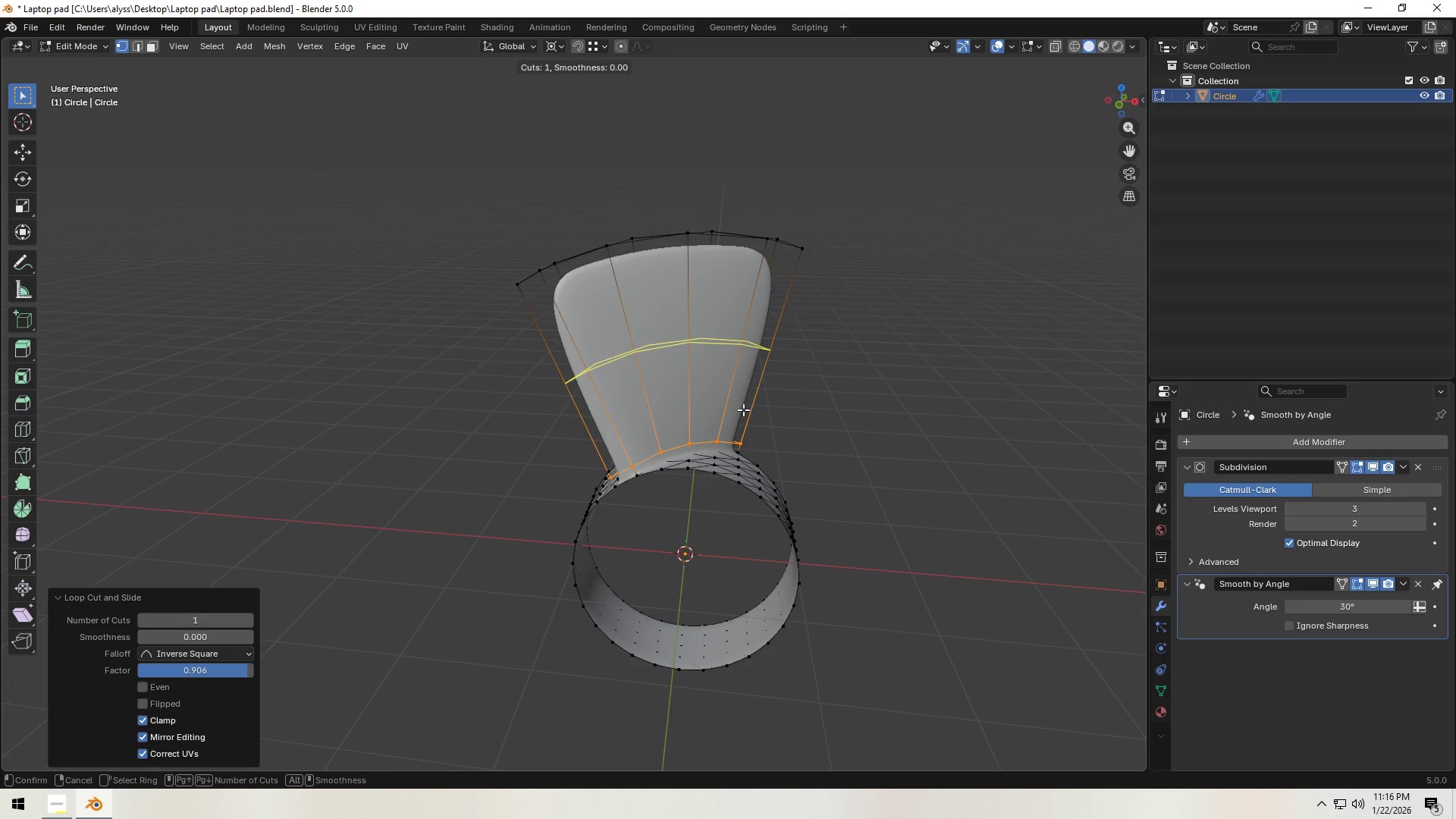 
left_click([743, 410])
 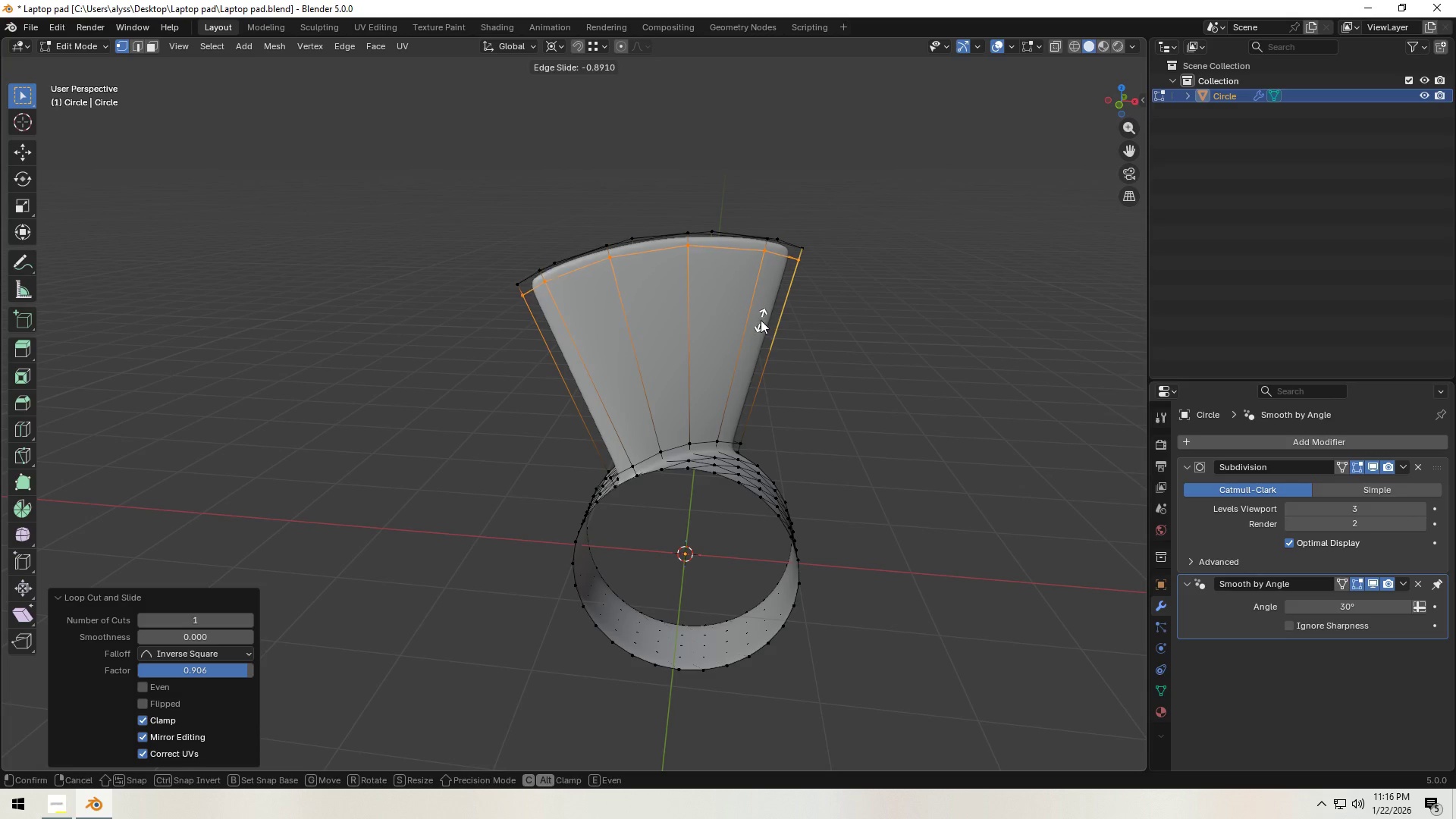 
left_click([761, 318])
 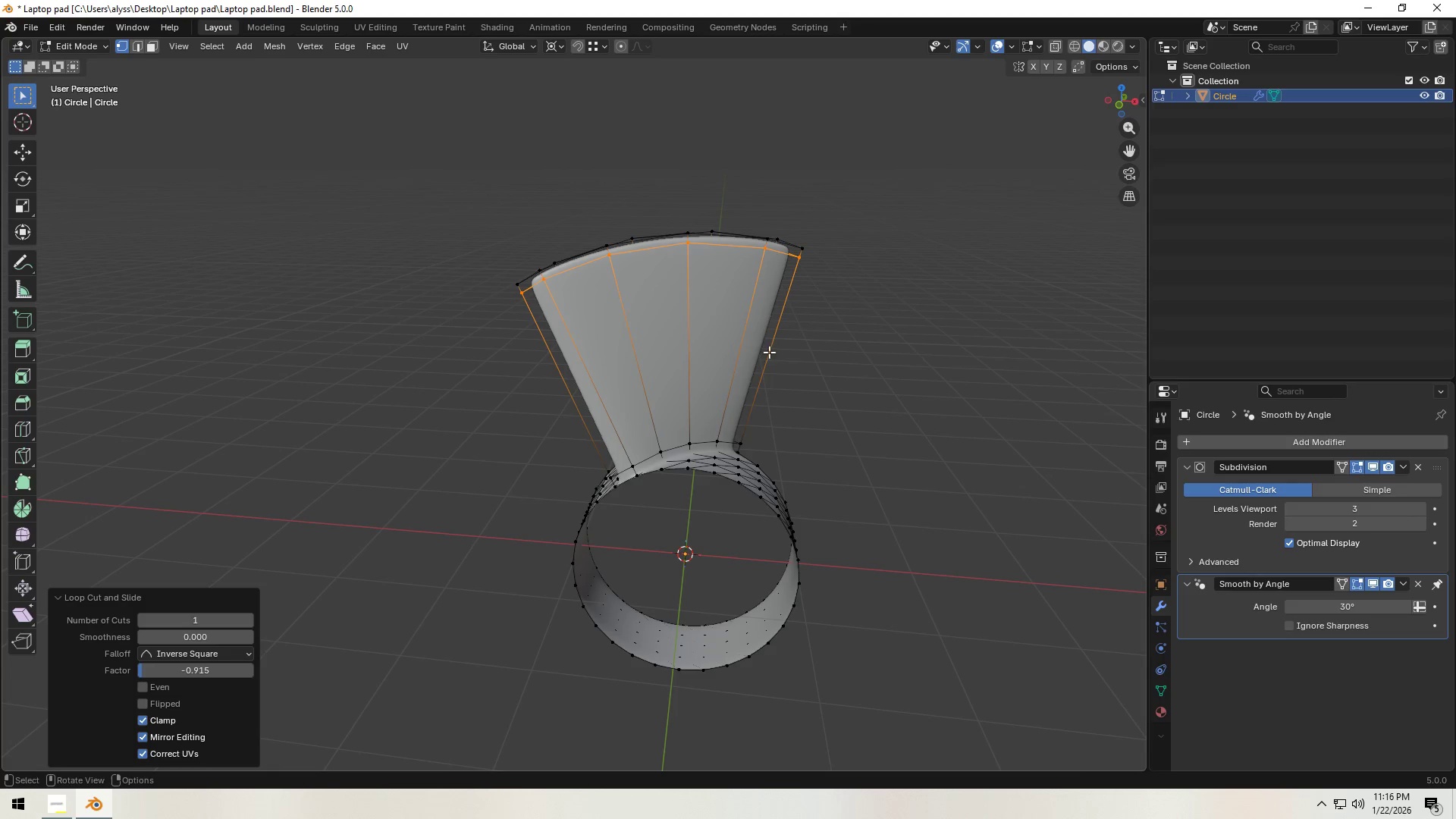 
key(Control+ControlLeft)
 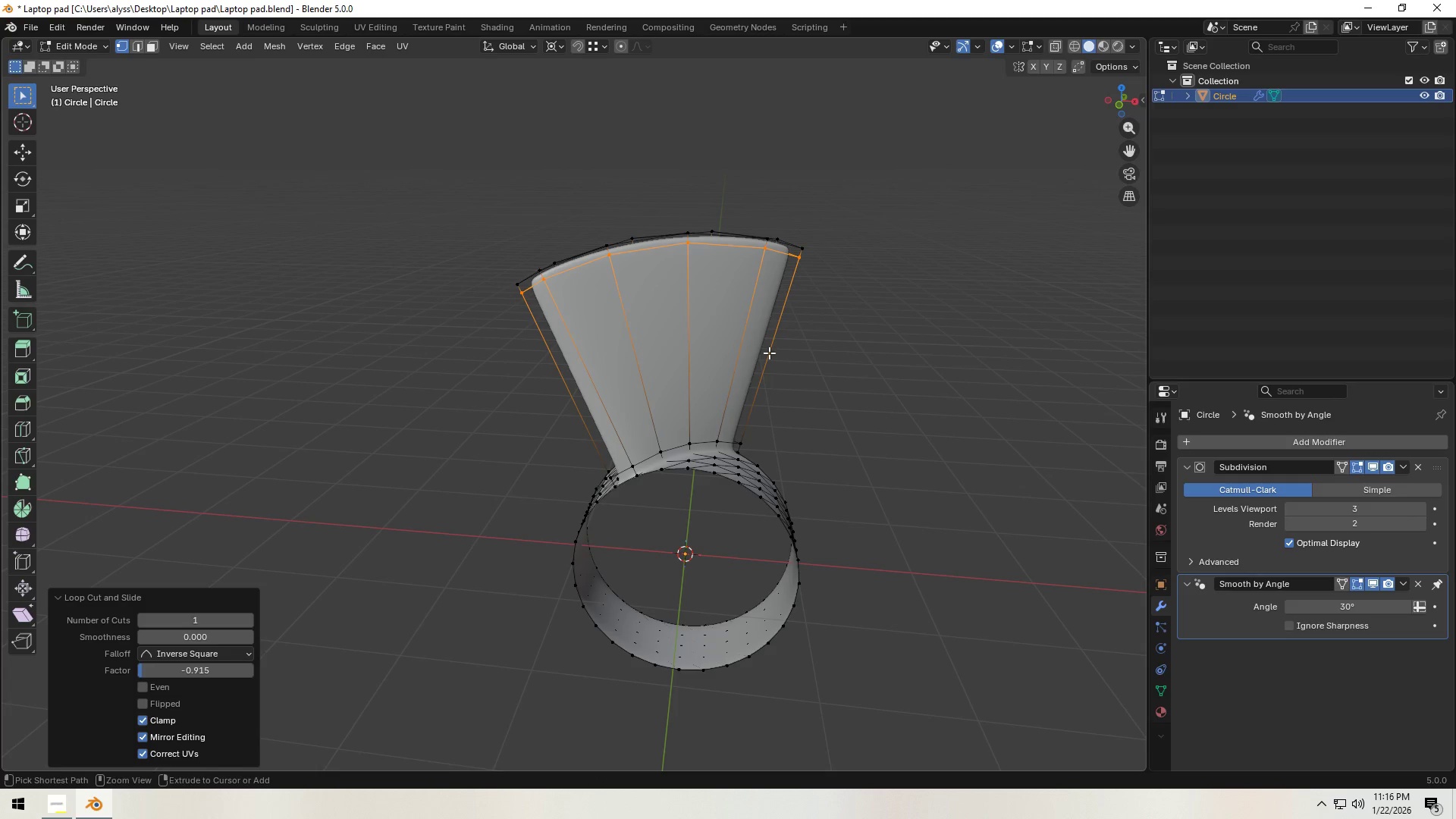 
key(Control+R)
 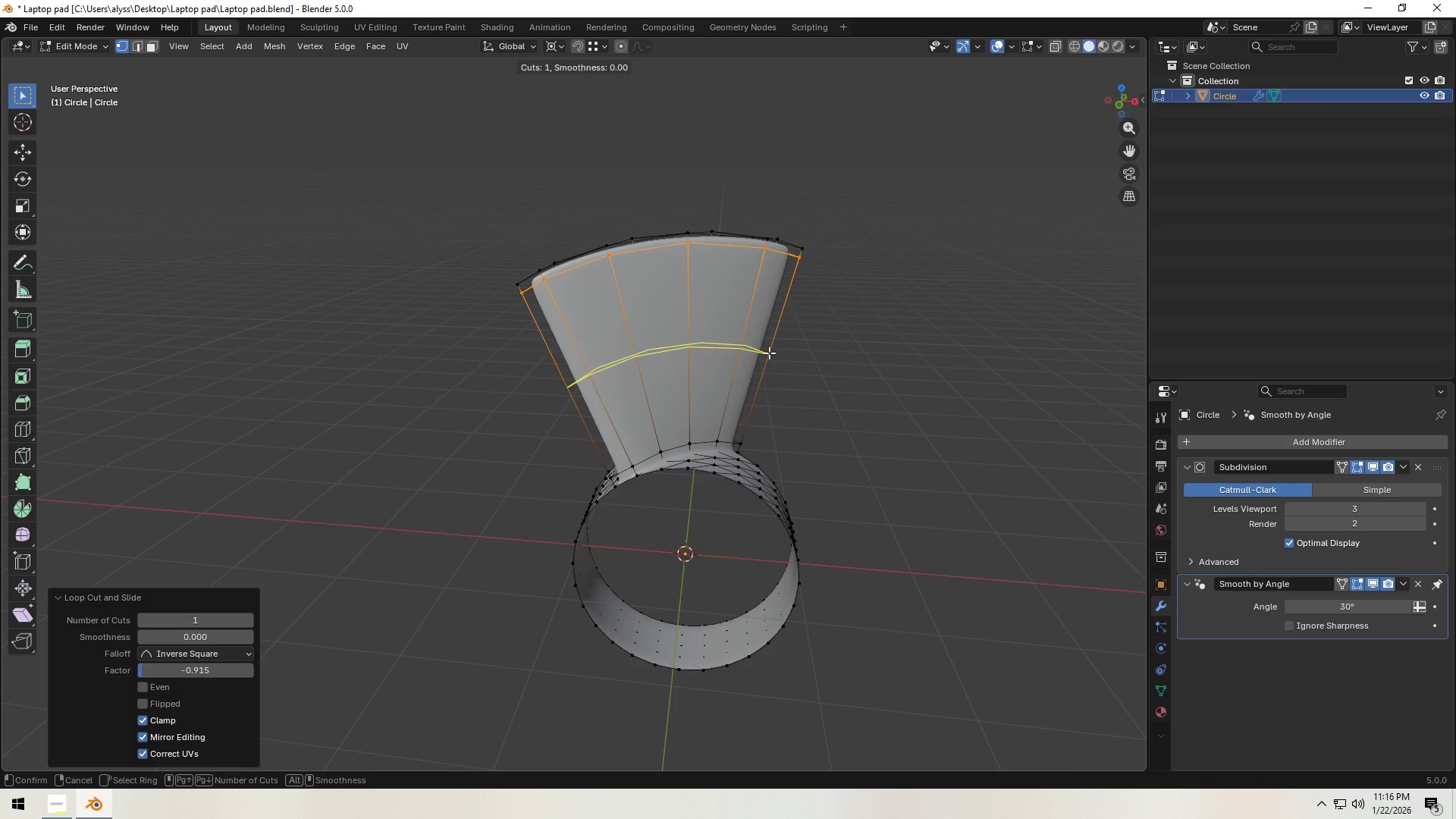 
scroll: coordinate [770, 353], scroll_direction: up, amount: 2.0
 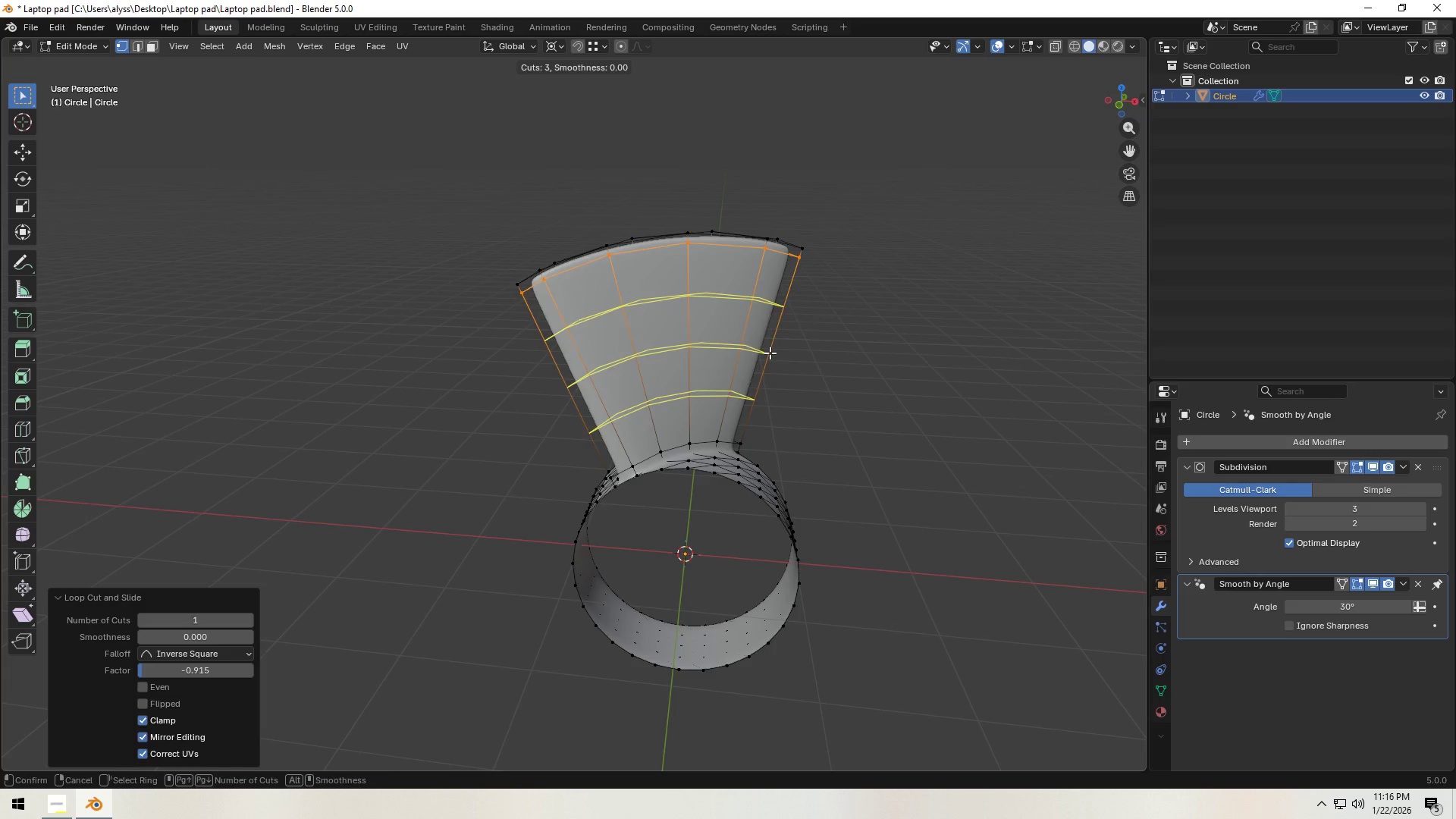 
right_click([770, 353])
 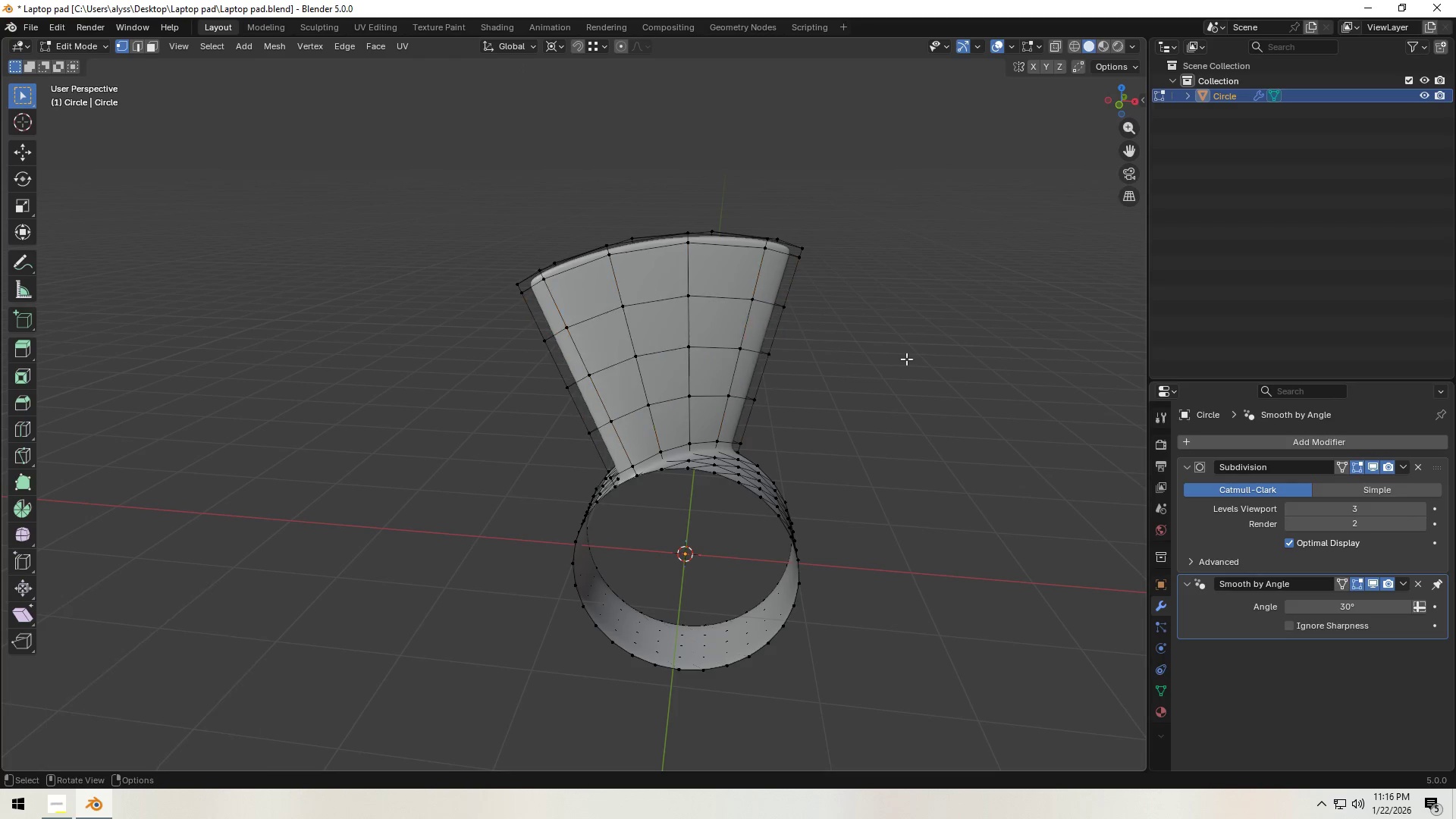 
left_click([770, 353])
 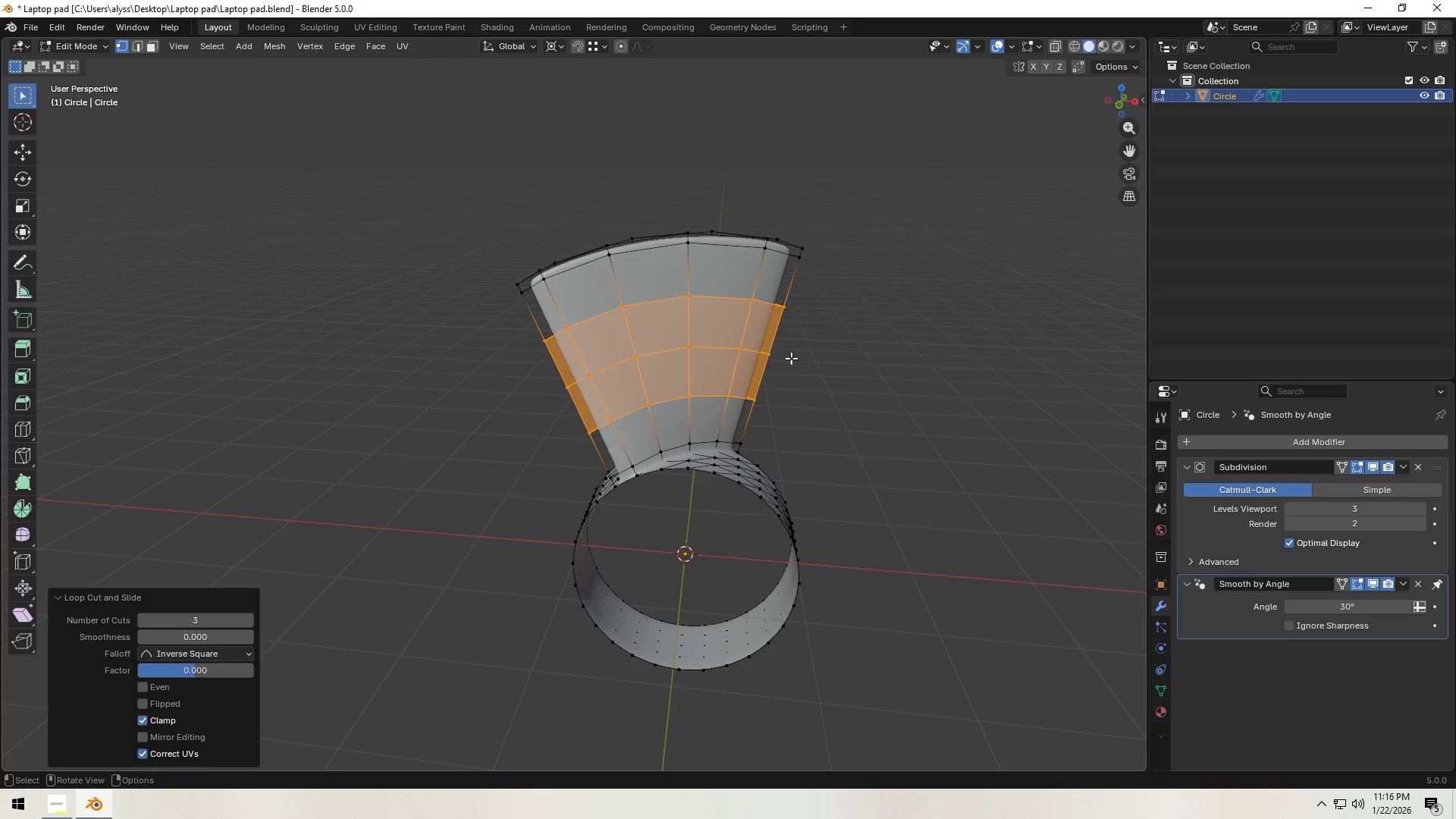 
left_click([906, 359])
 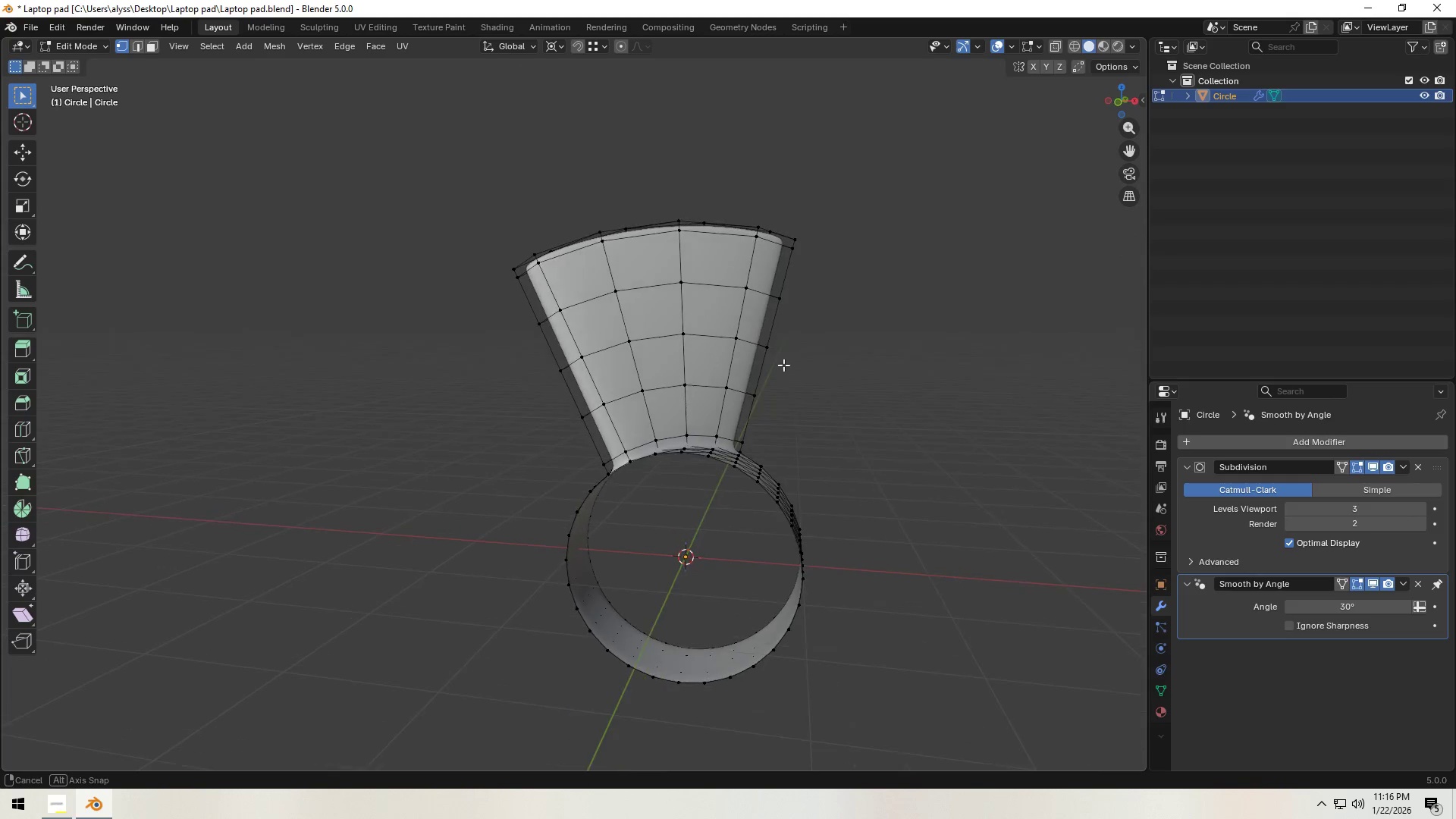 
hold_key(key=ShiftLeft, duration=0.31)
 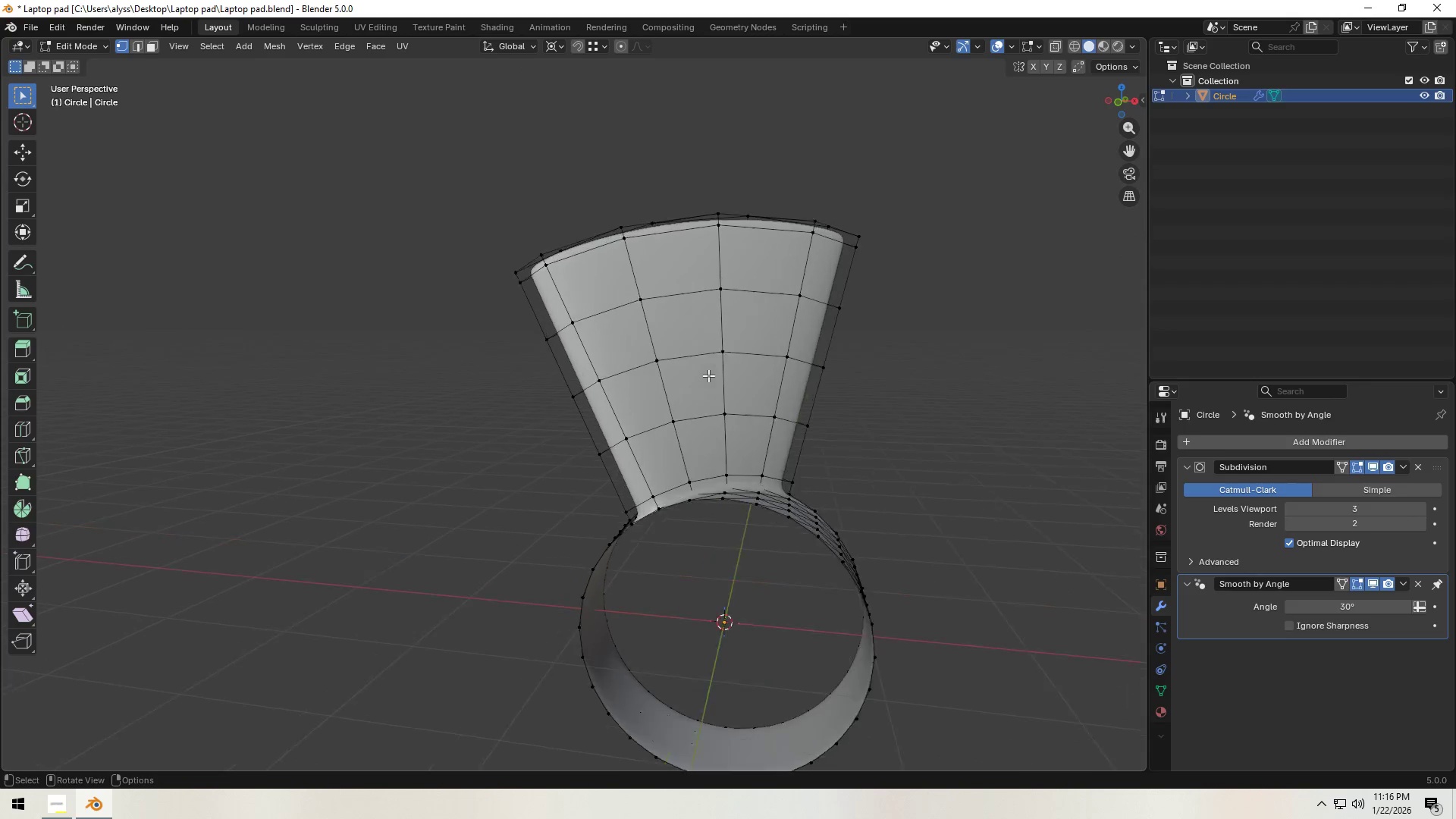 
scroll: coordinate [708, 375], scroll_direction: up, amount: 3.0
 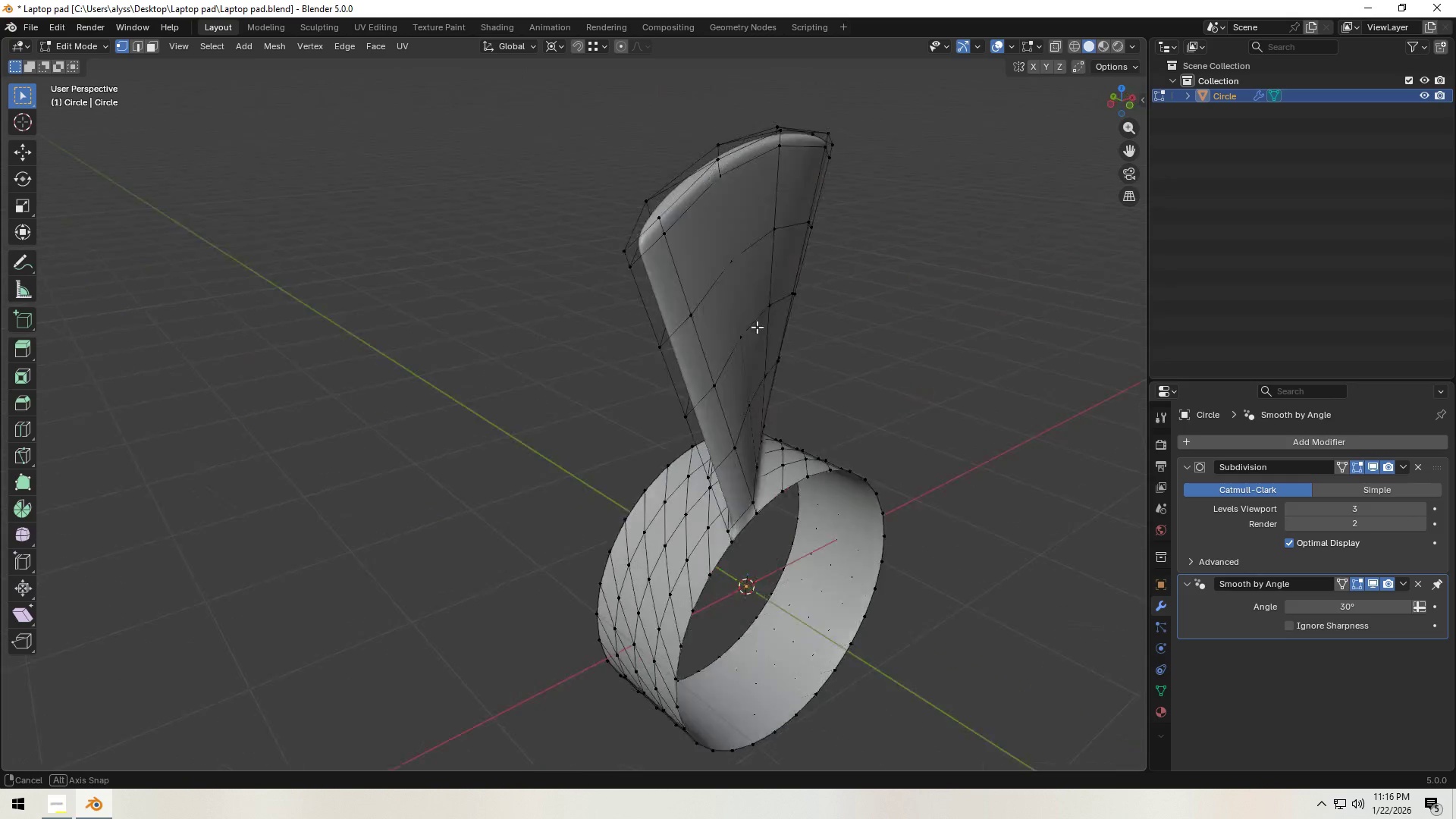 
hold_key(key=ShiftLeft, duration=0.36)
 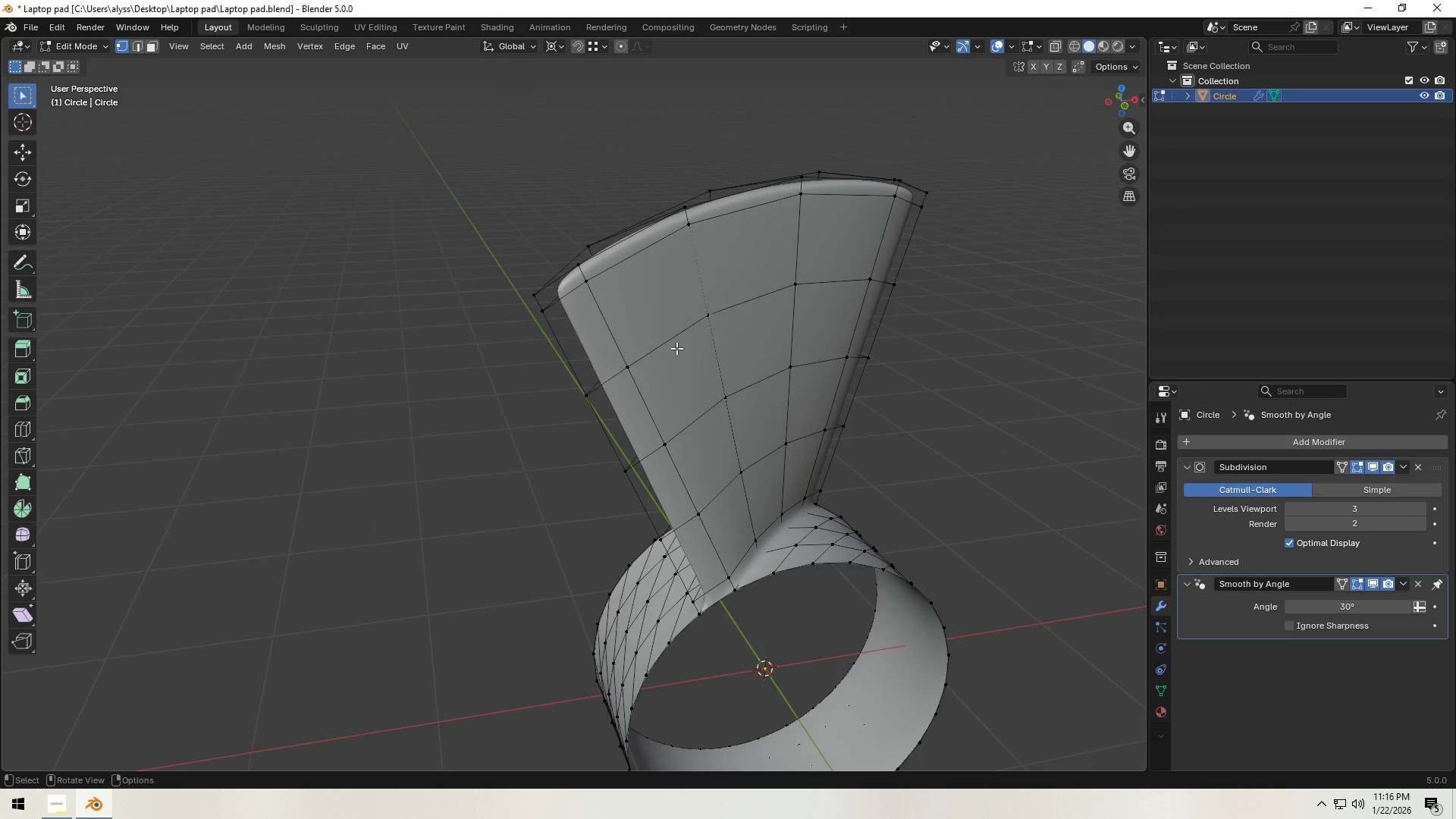 
scroll: coordinate [676, 348], scroll_direction: up, amount: 1.0
 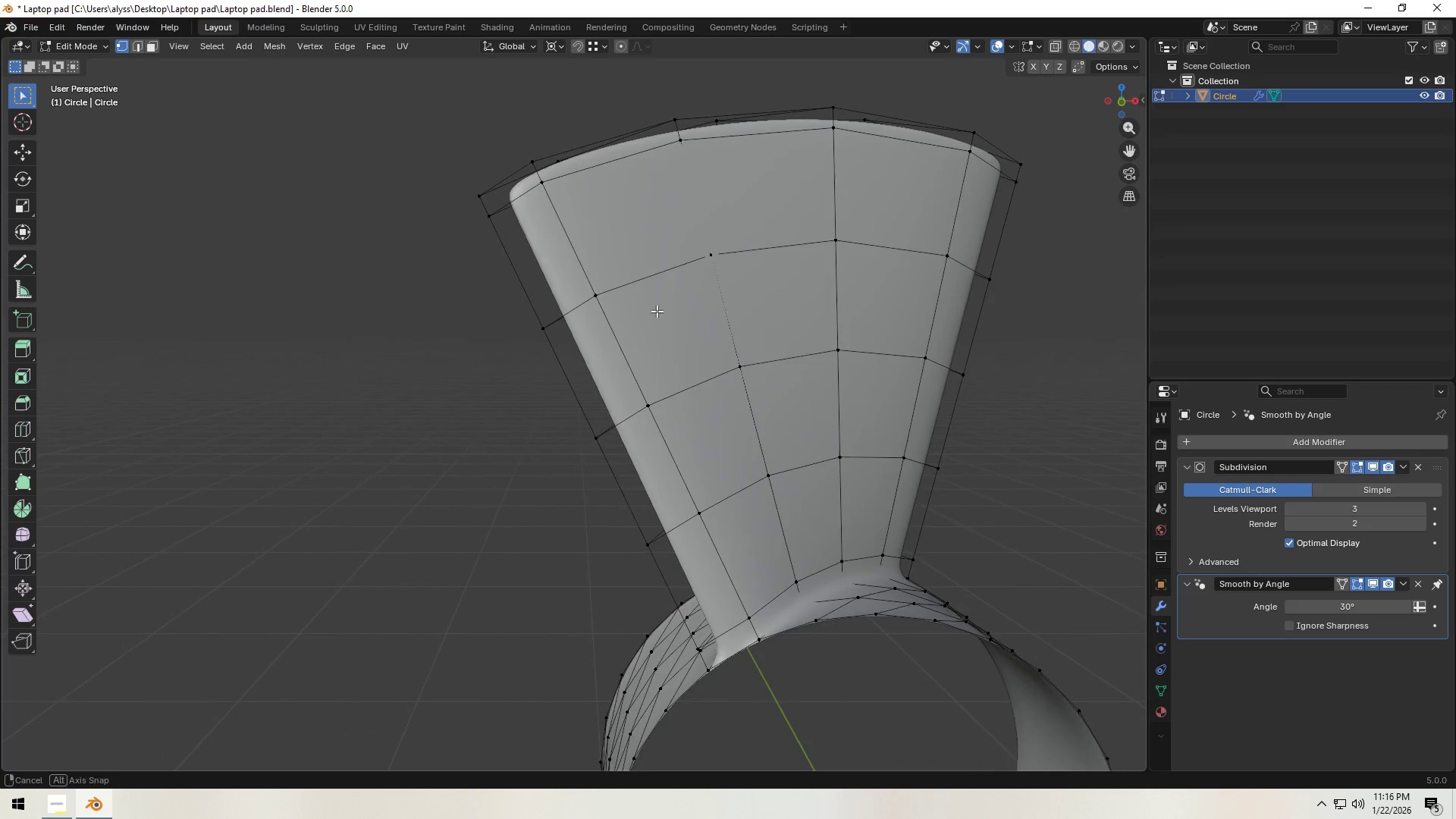 
hold_key(key=Backquote, duration=0.81)
 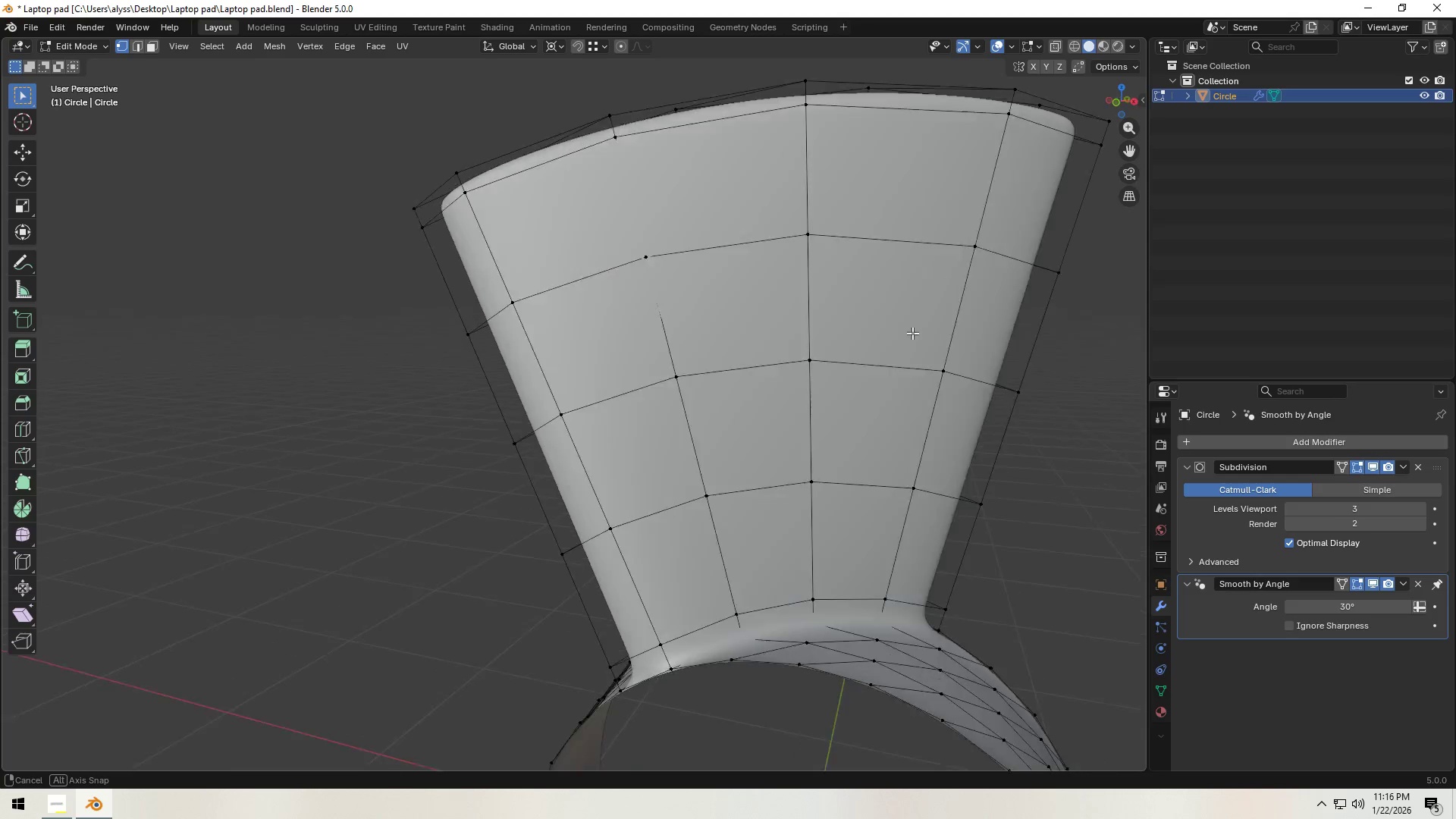 
right_click([653, 330])
 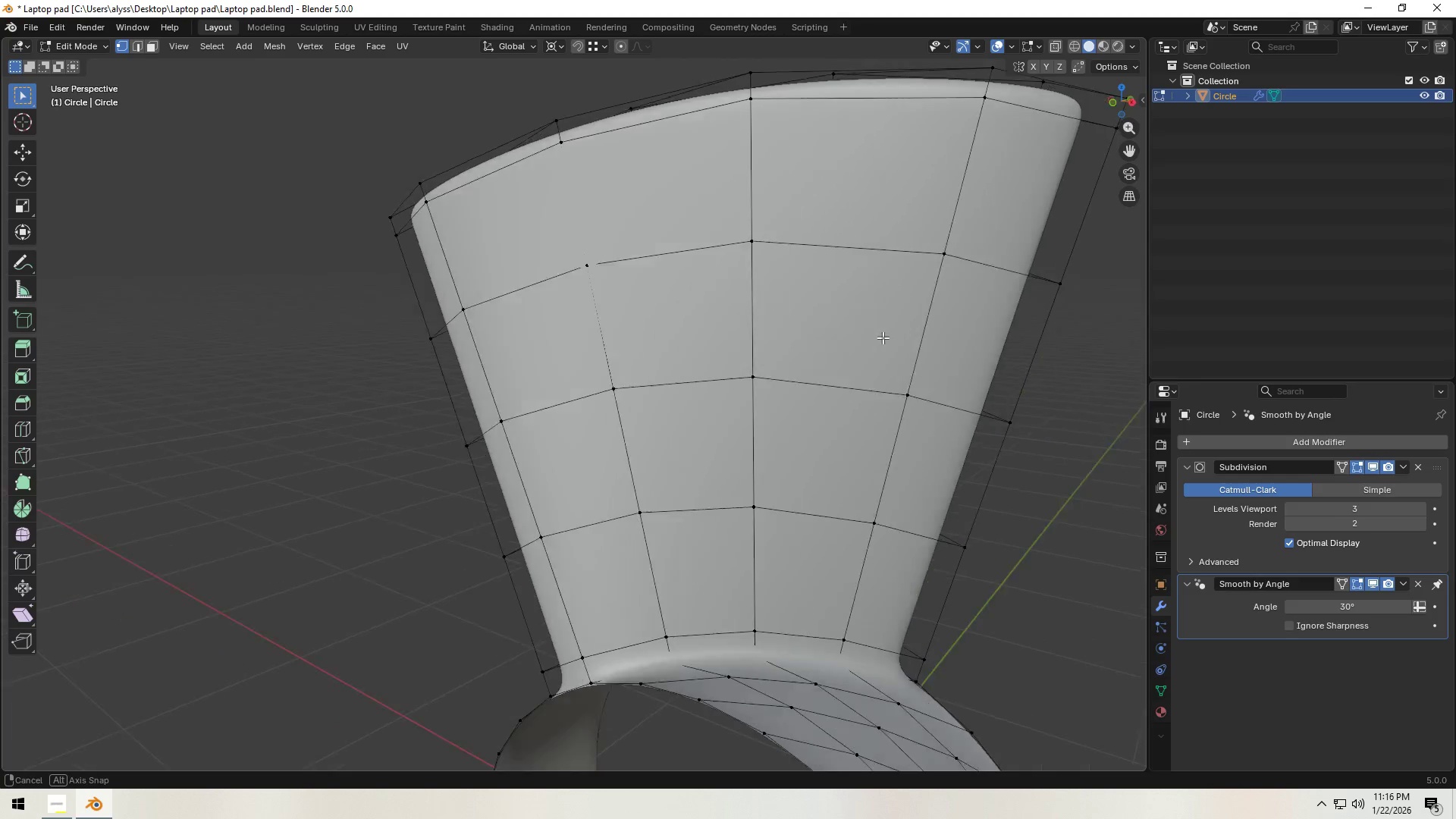 
scroll: coordinate [861, 338], scroll_direction: down, amount: 2.0
 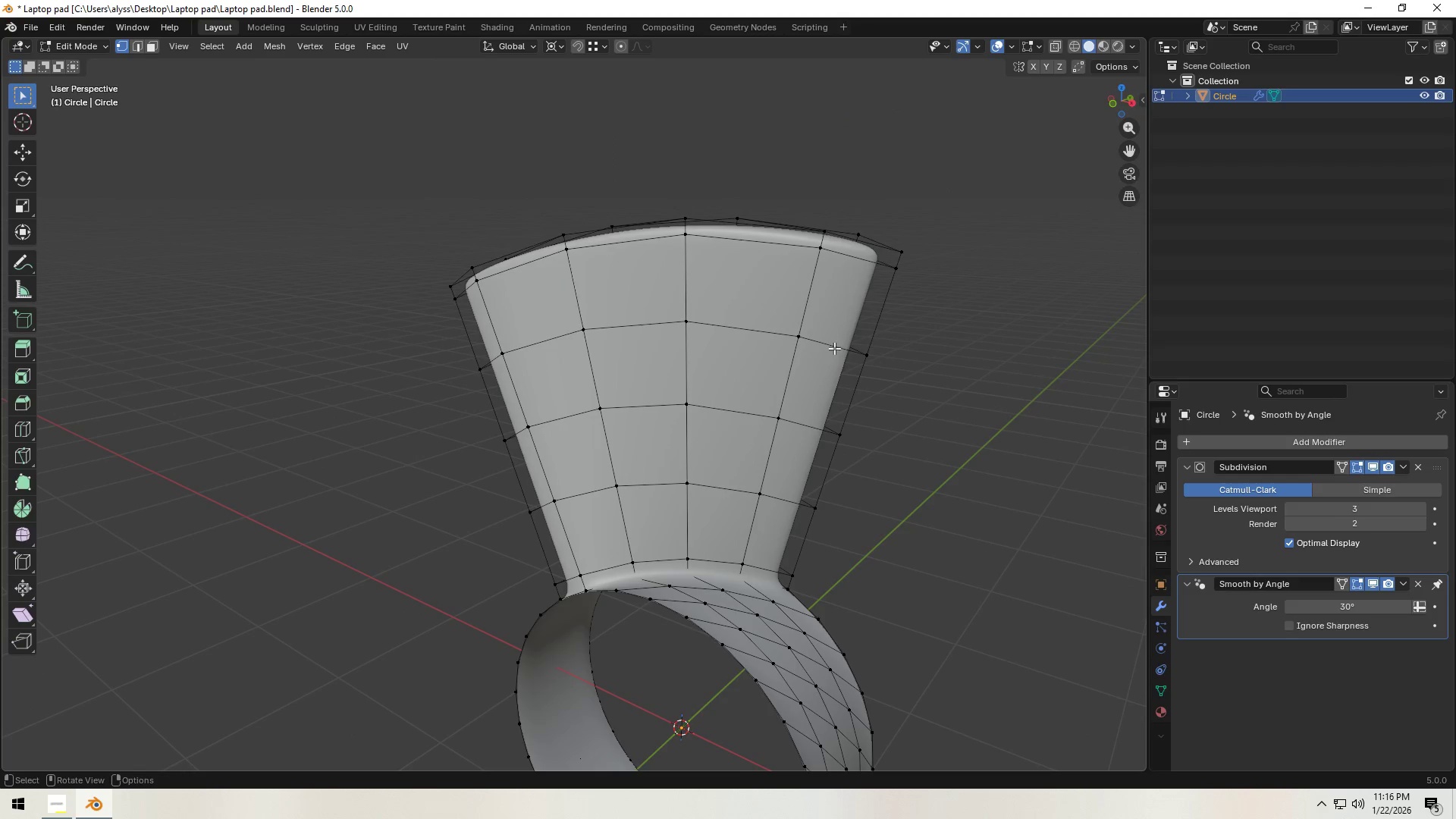 
hold_key(key=Backquote, duration=0.31)
 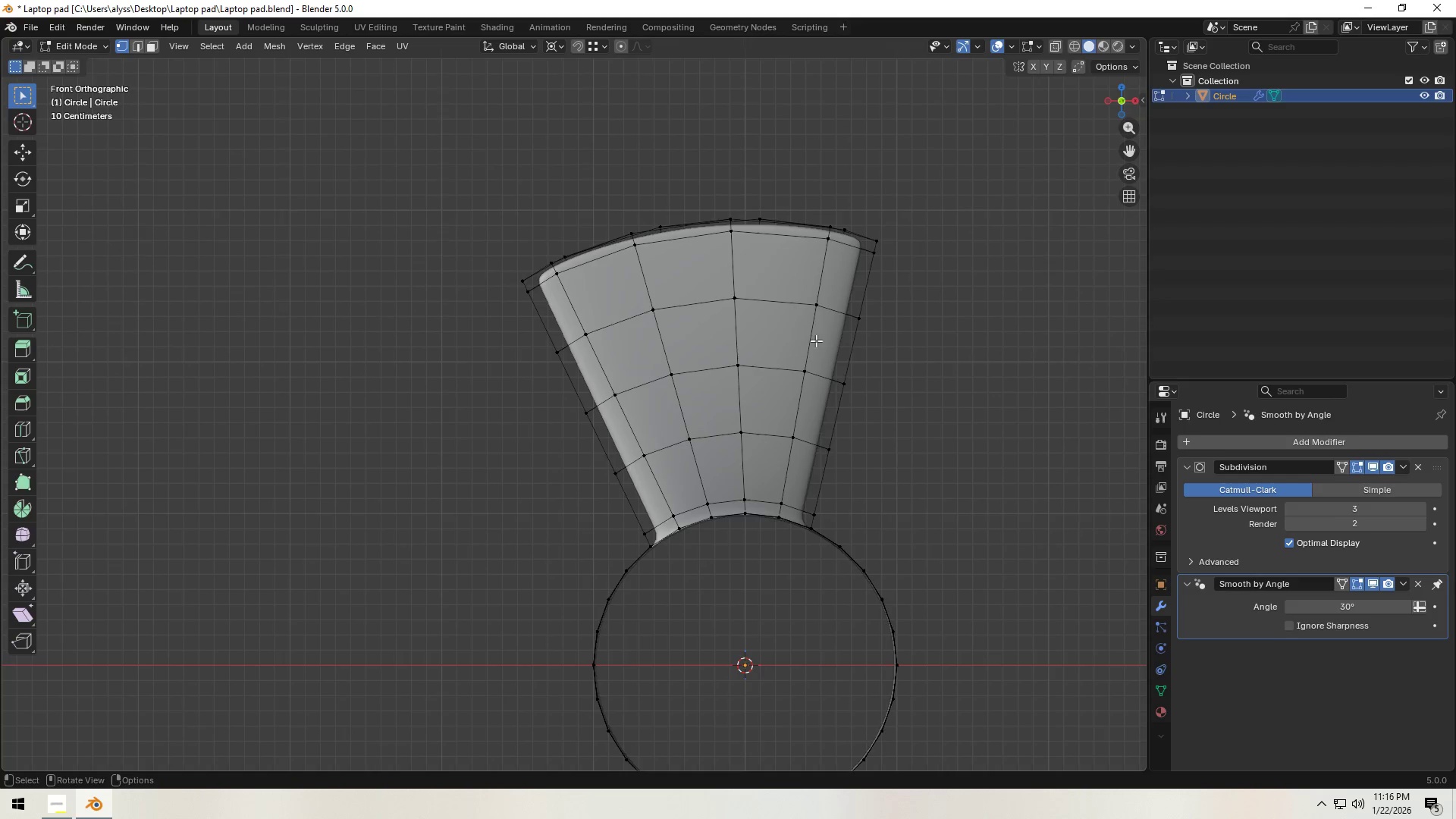 
hold_key(key=ShiftLeft, duration=0.33)
 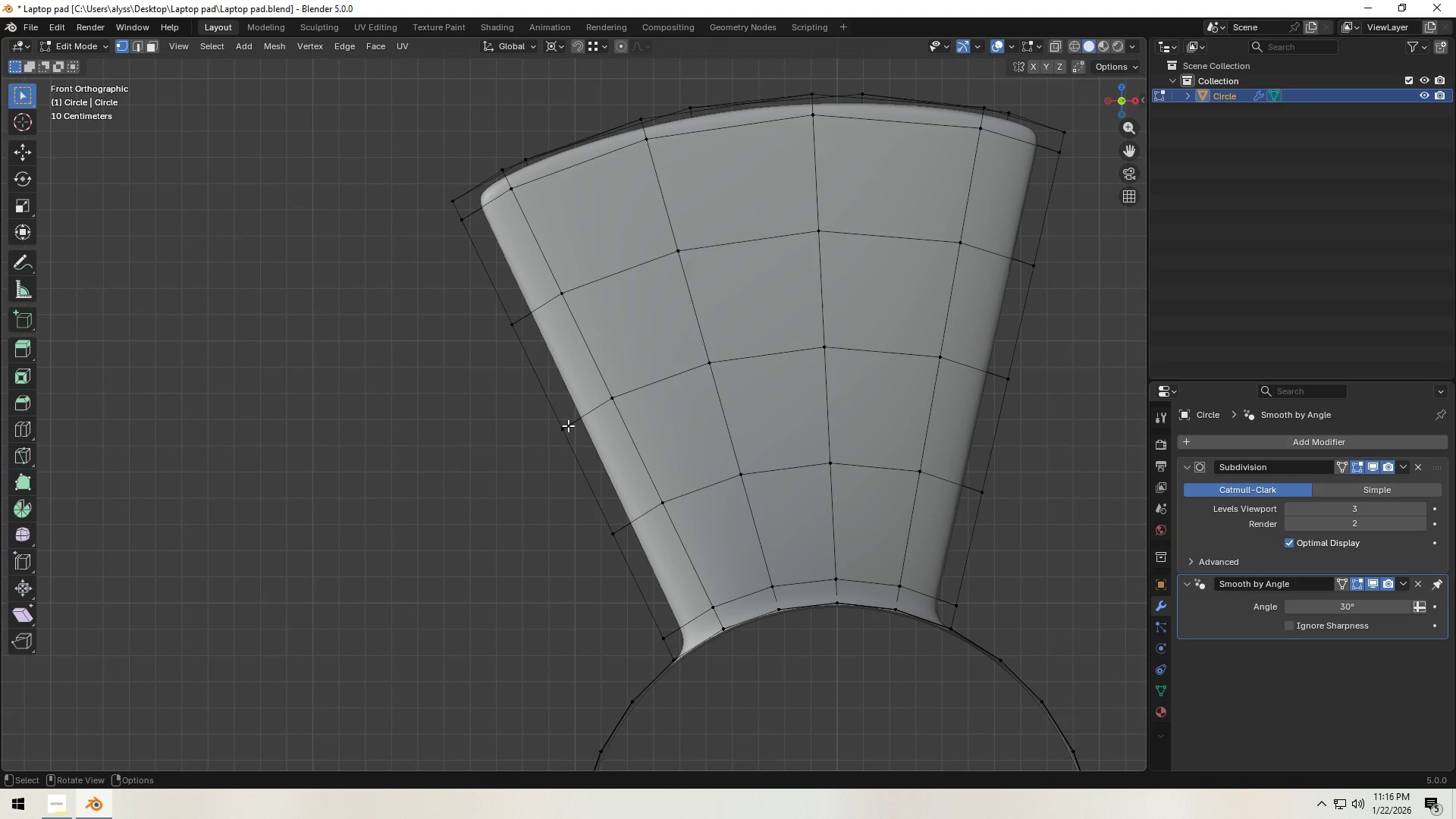 
scroll: coordinate [814, 342], scroll_direction: up, amount: 3.0
 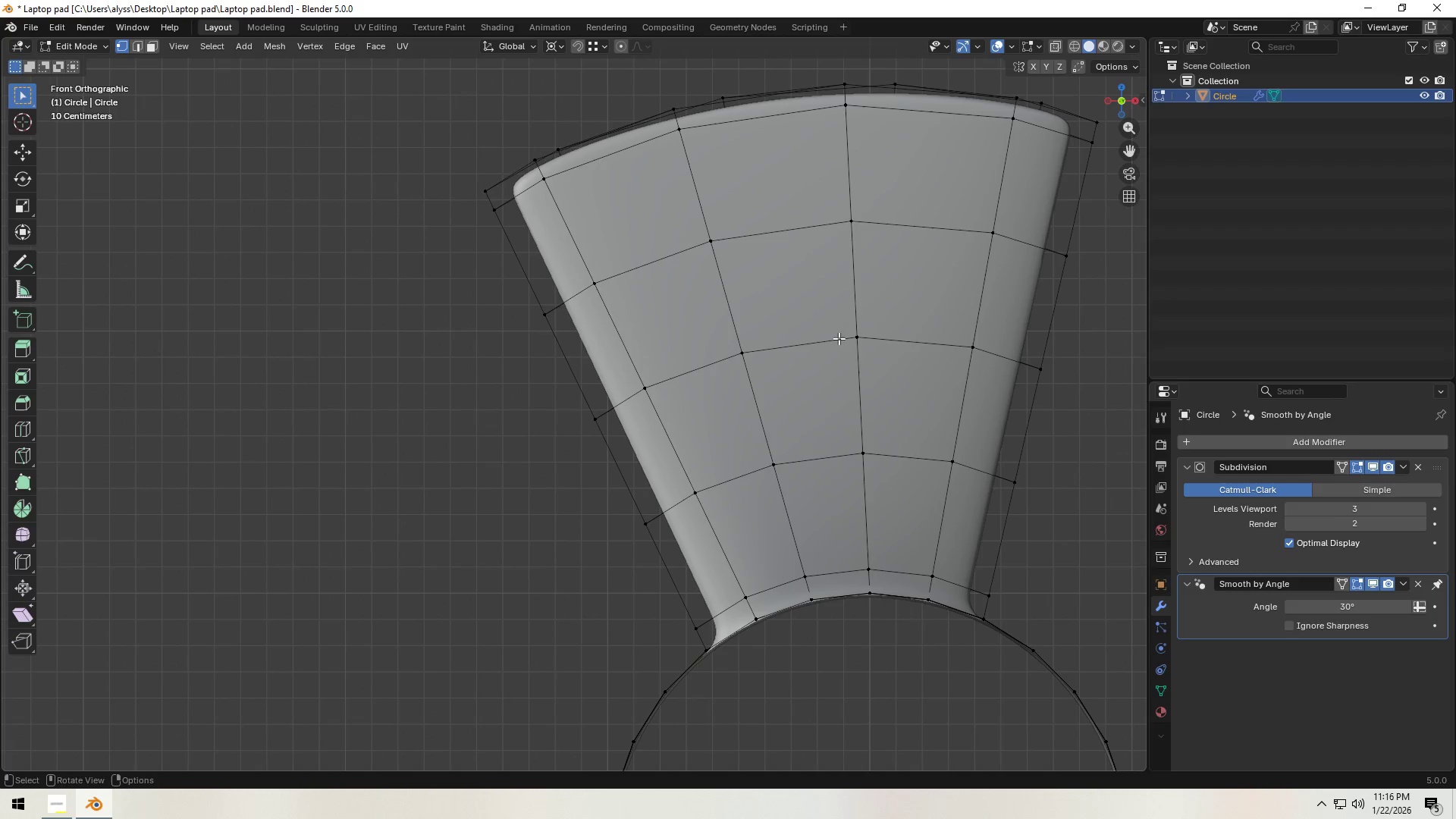 
left_click([564, 425])
 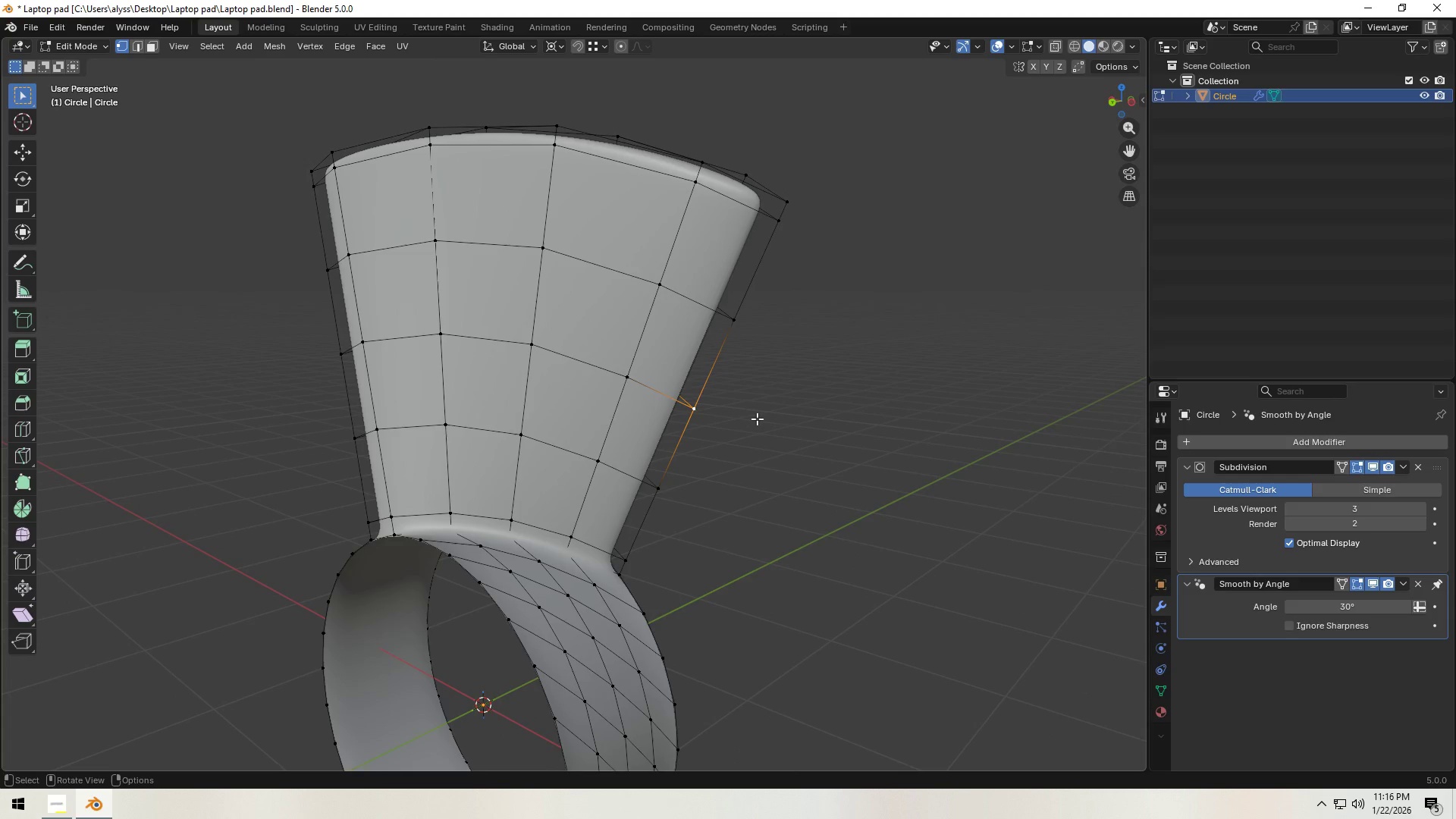 
wait(7.0)
 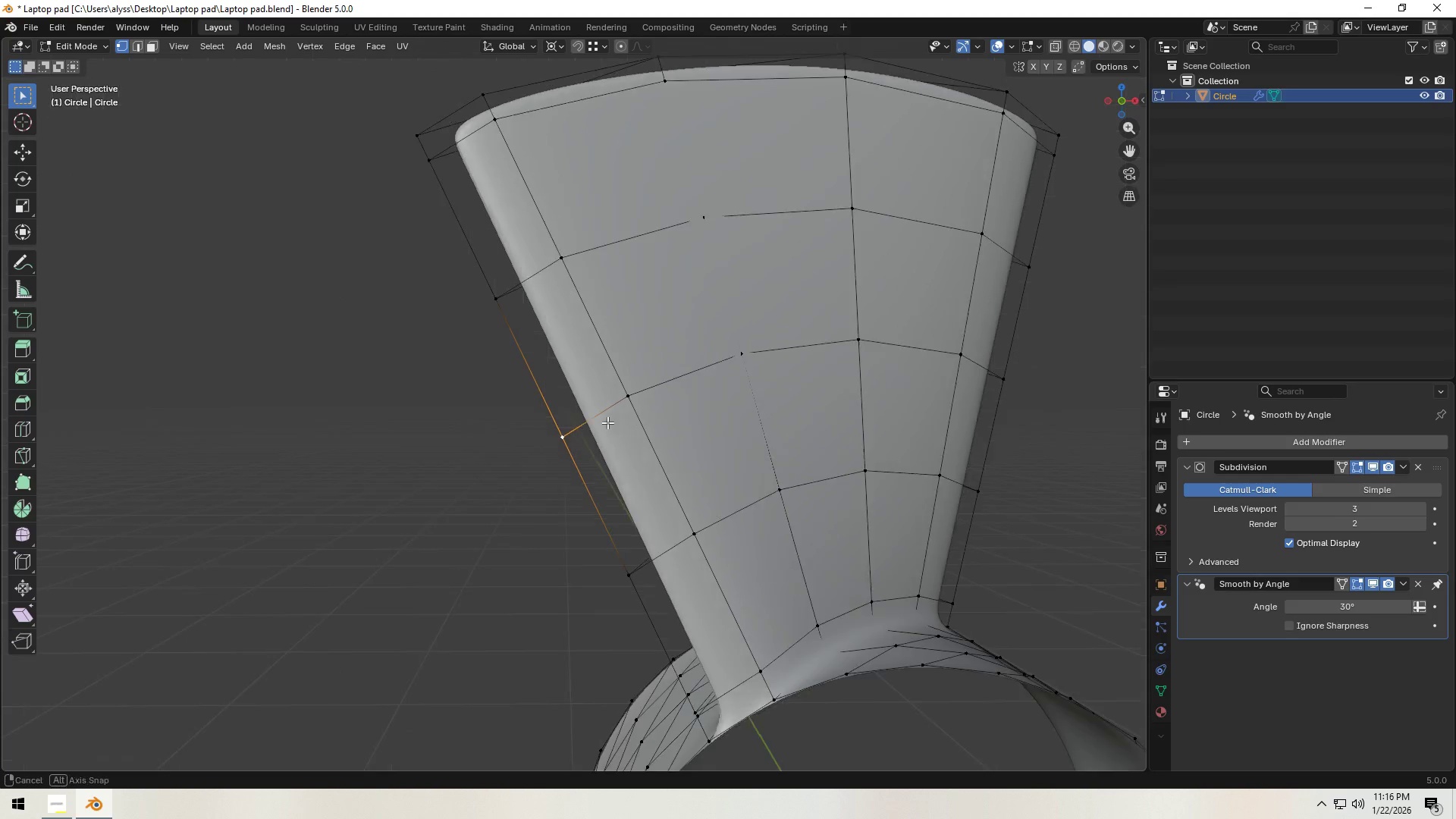 
type(gg)
 